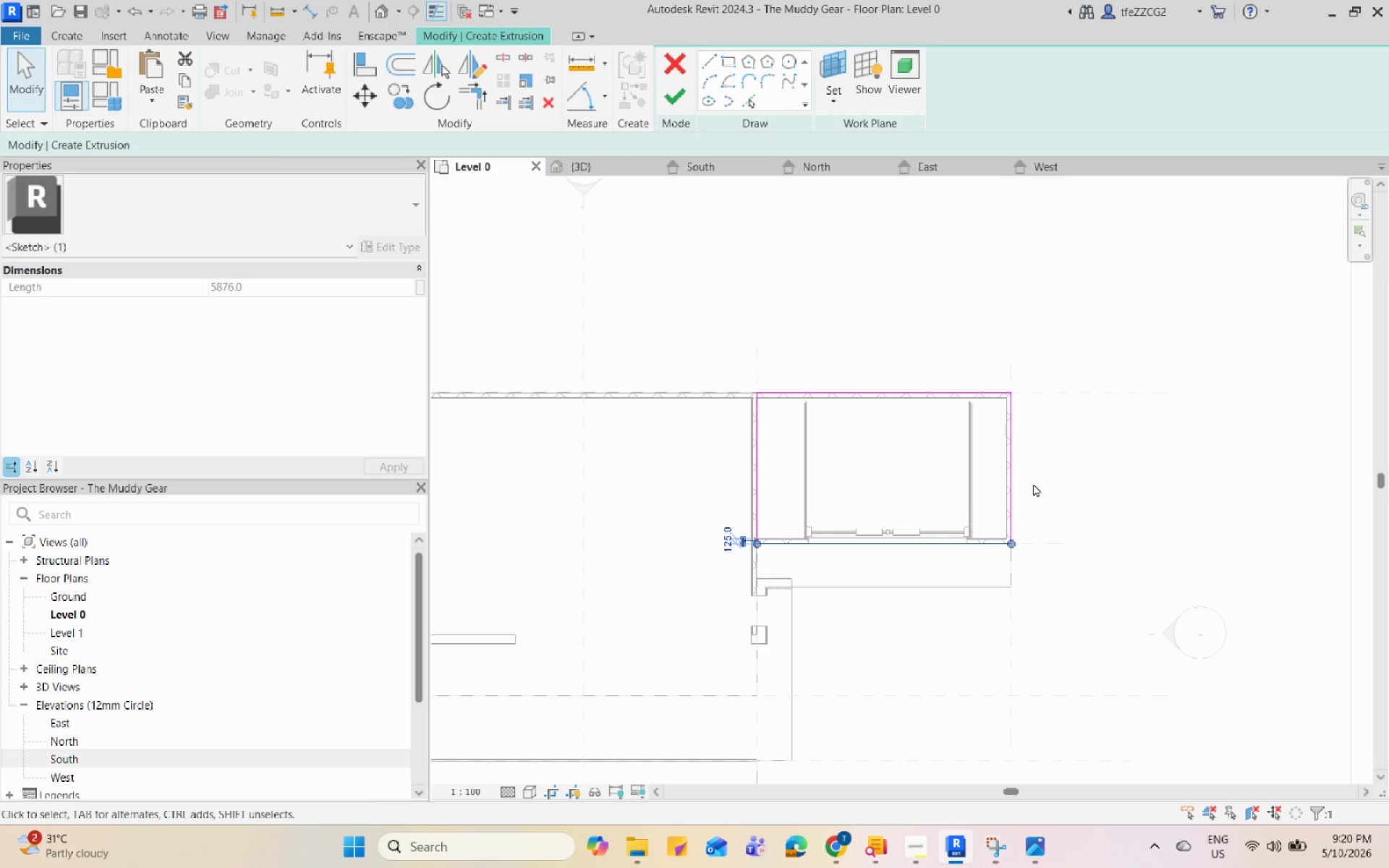 
type(OF)
 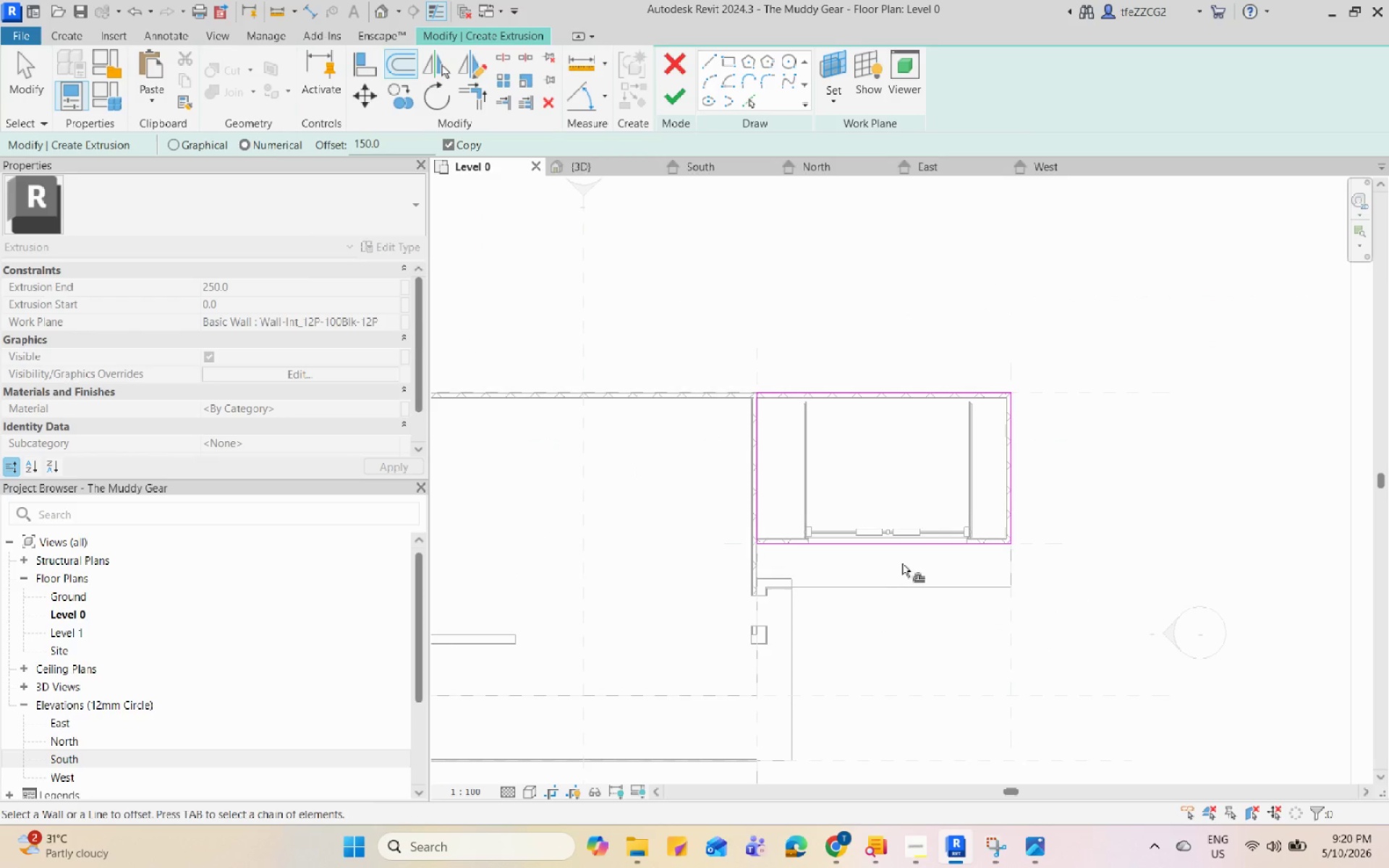 
scroll: coordinate [908, 550], scroll_direction: up, amount: 4.0
 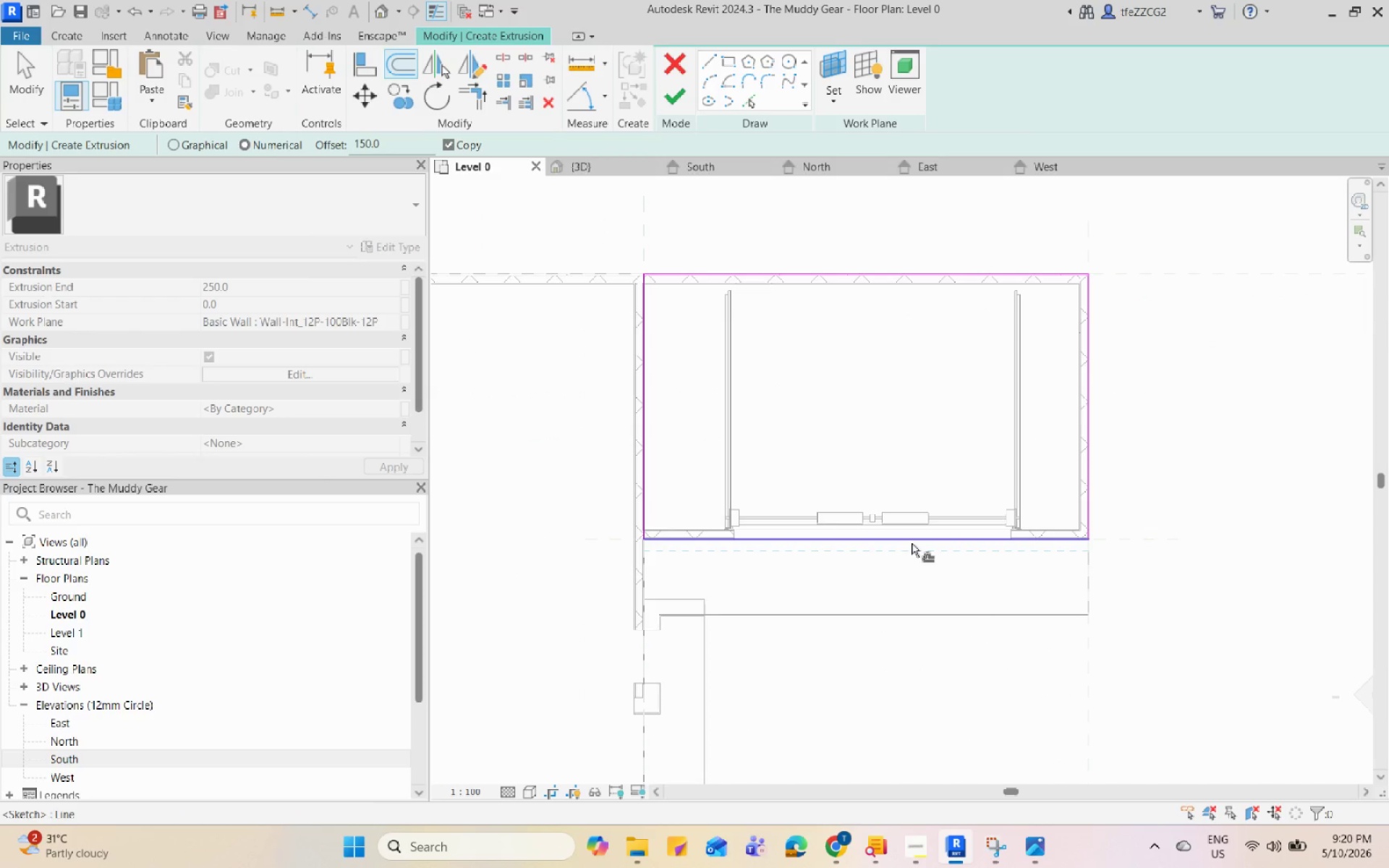 
left_click([912, 543])
 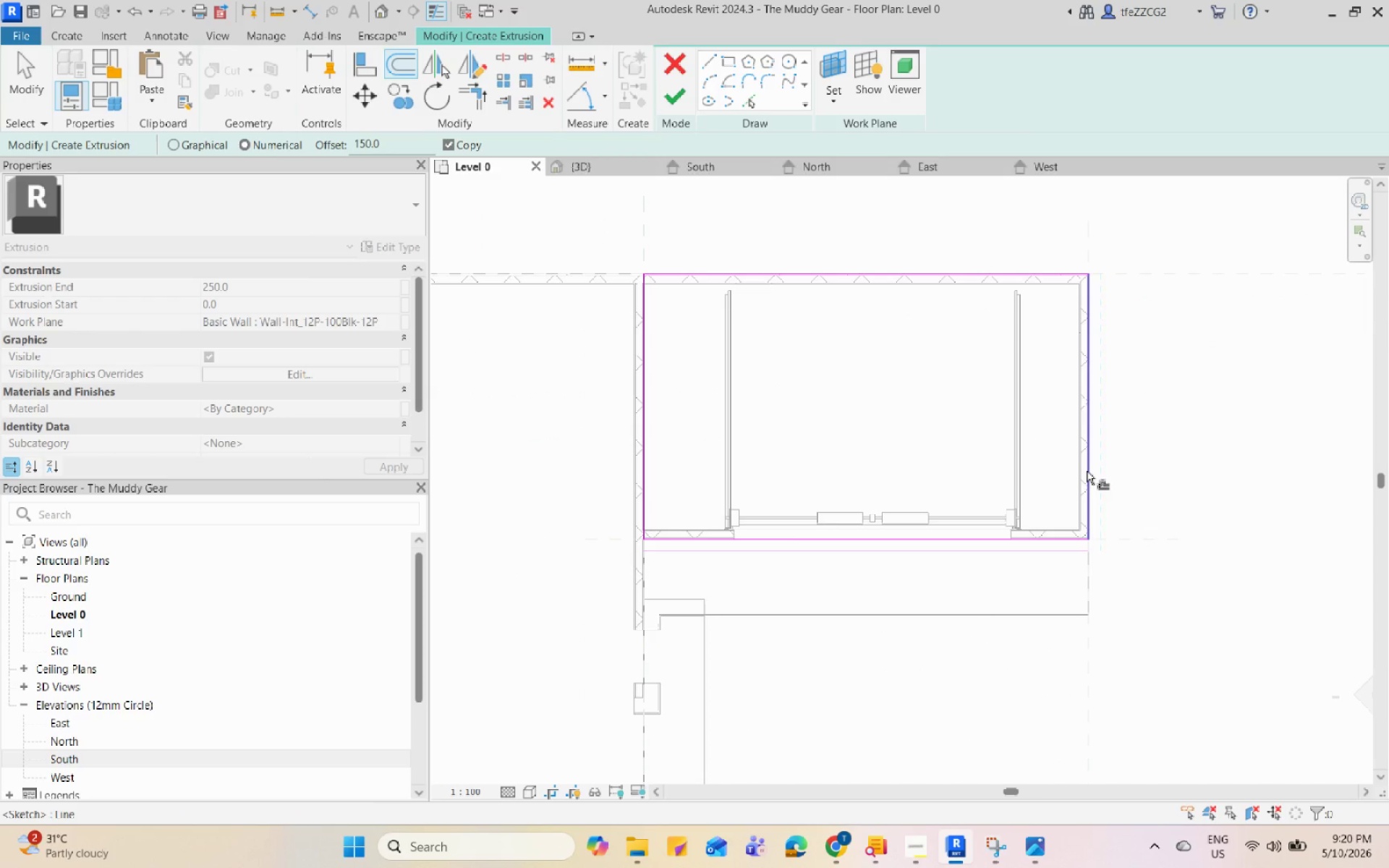 
left_click([1087, 471])
 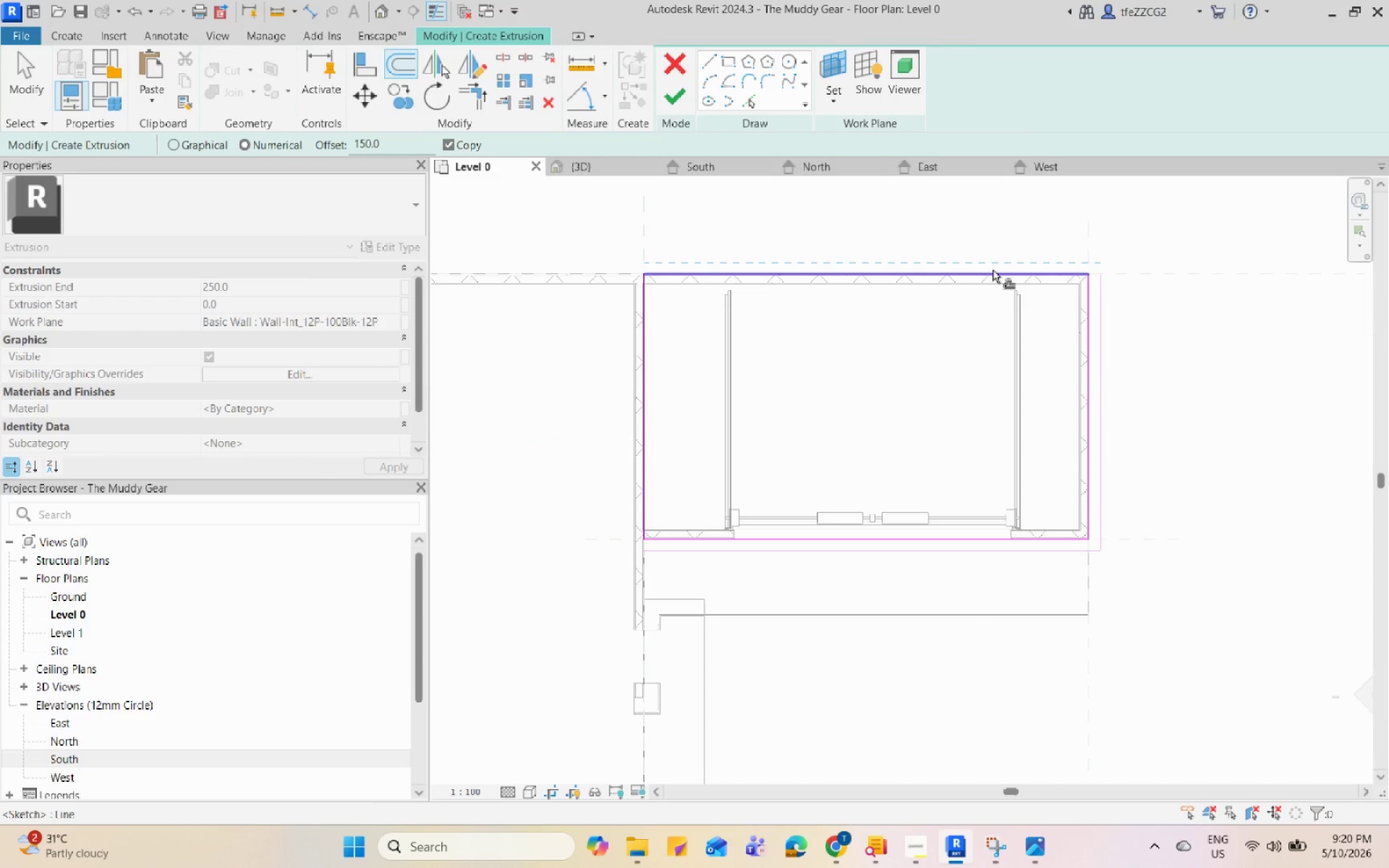 
left_click([993, 270])
 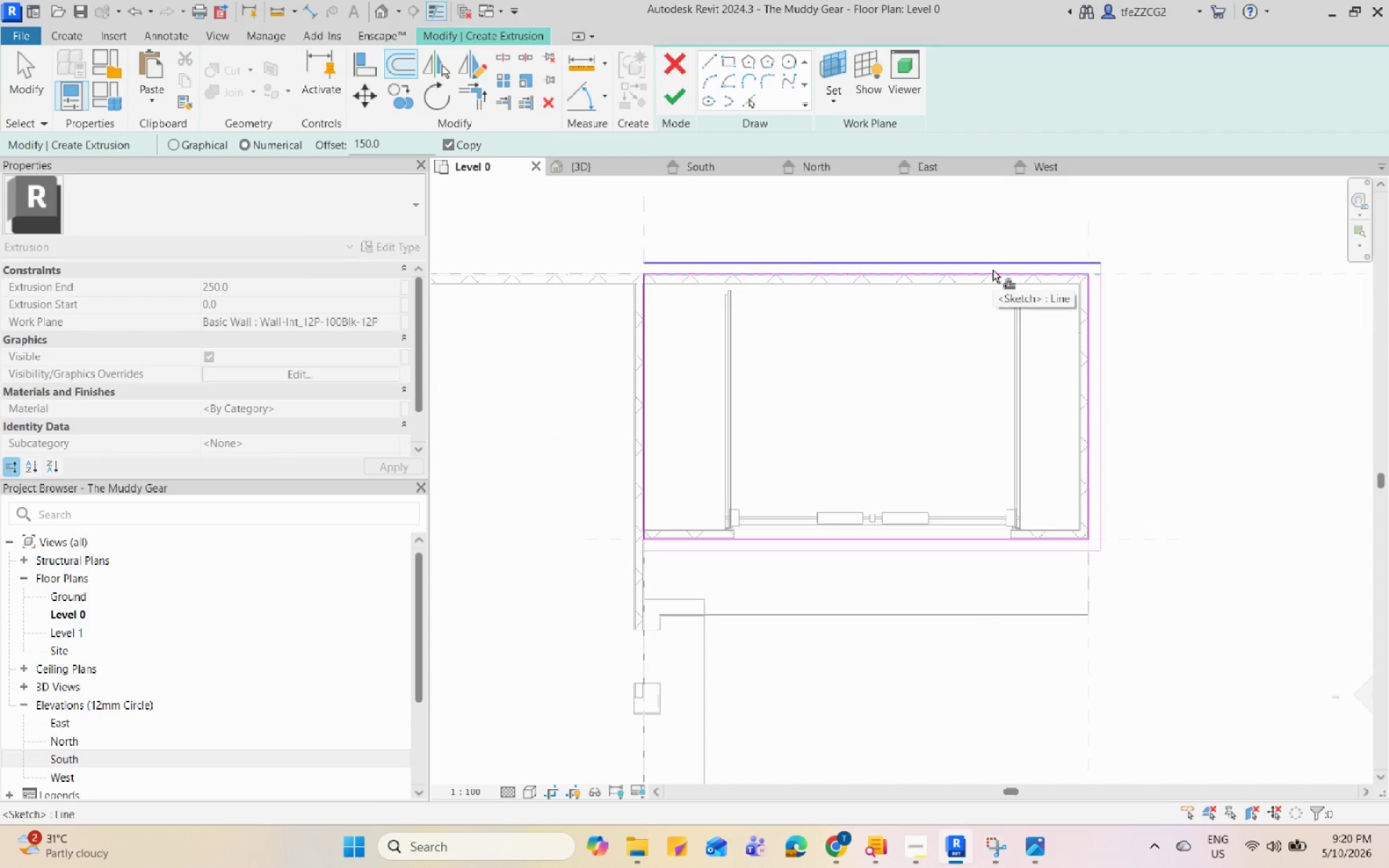 
key(Escape)
 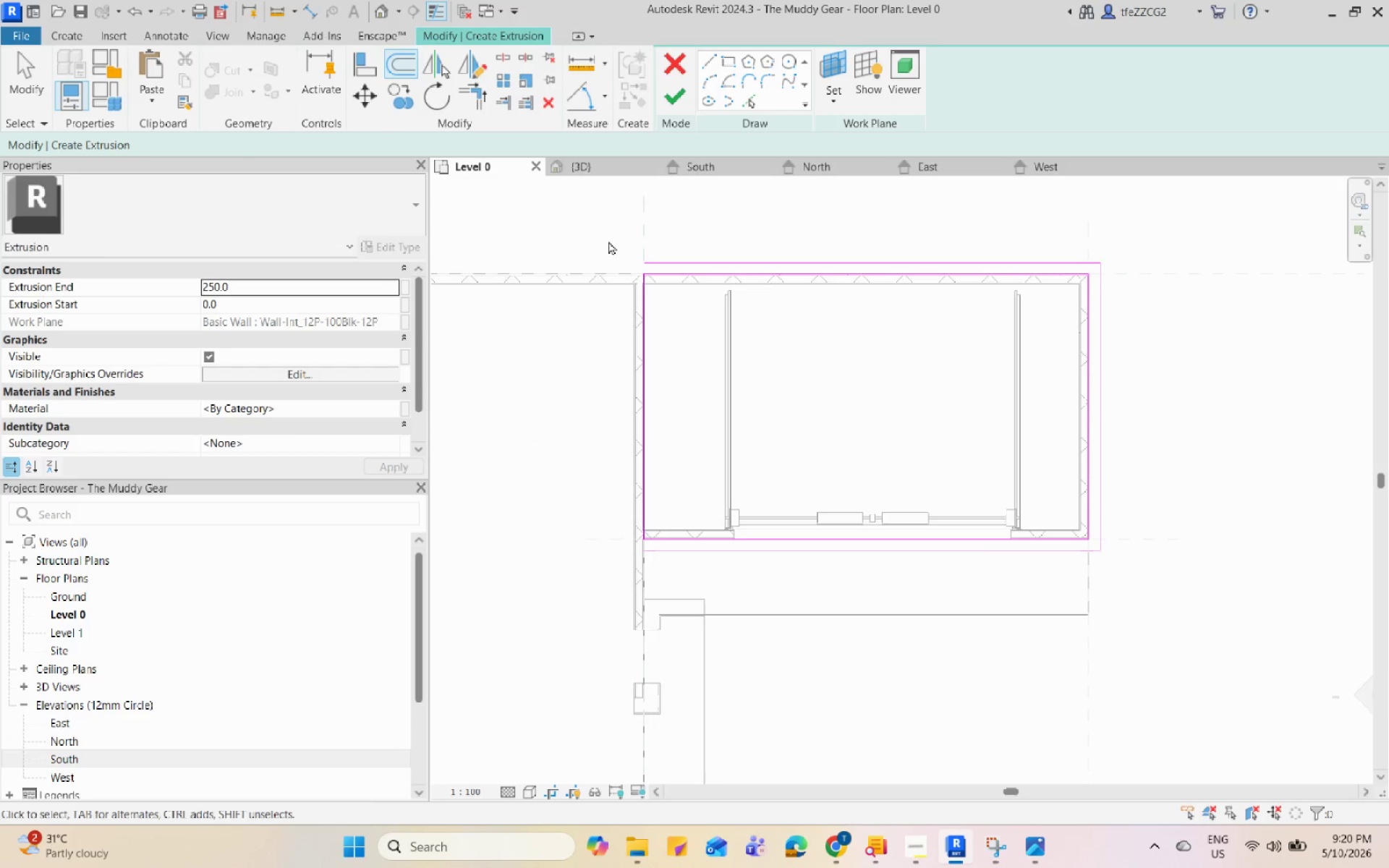 
key(Escape)
 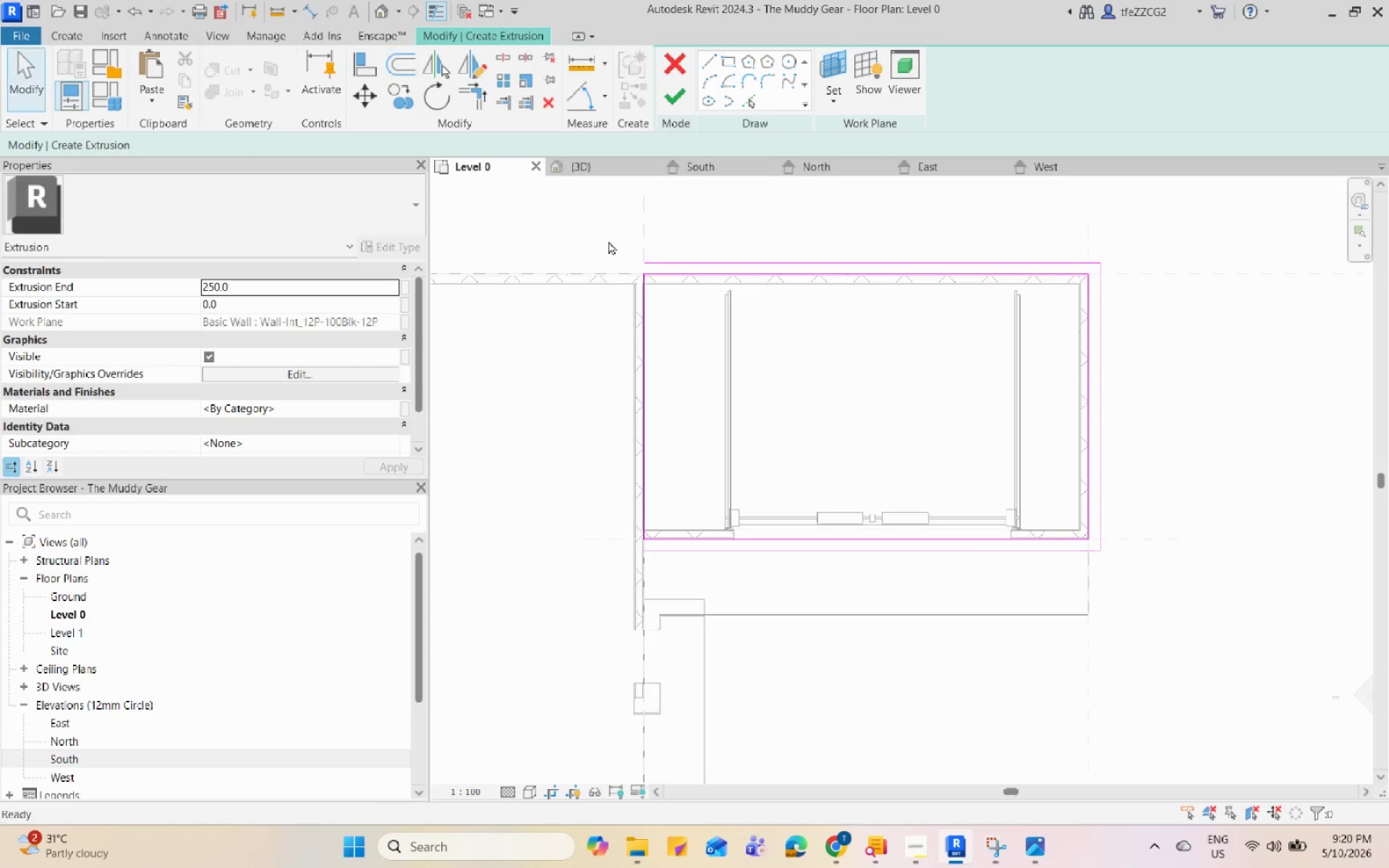 
scroll: coordinate [608, 241], scroll_direction: up, amount: 3.0
 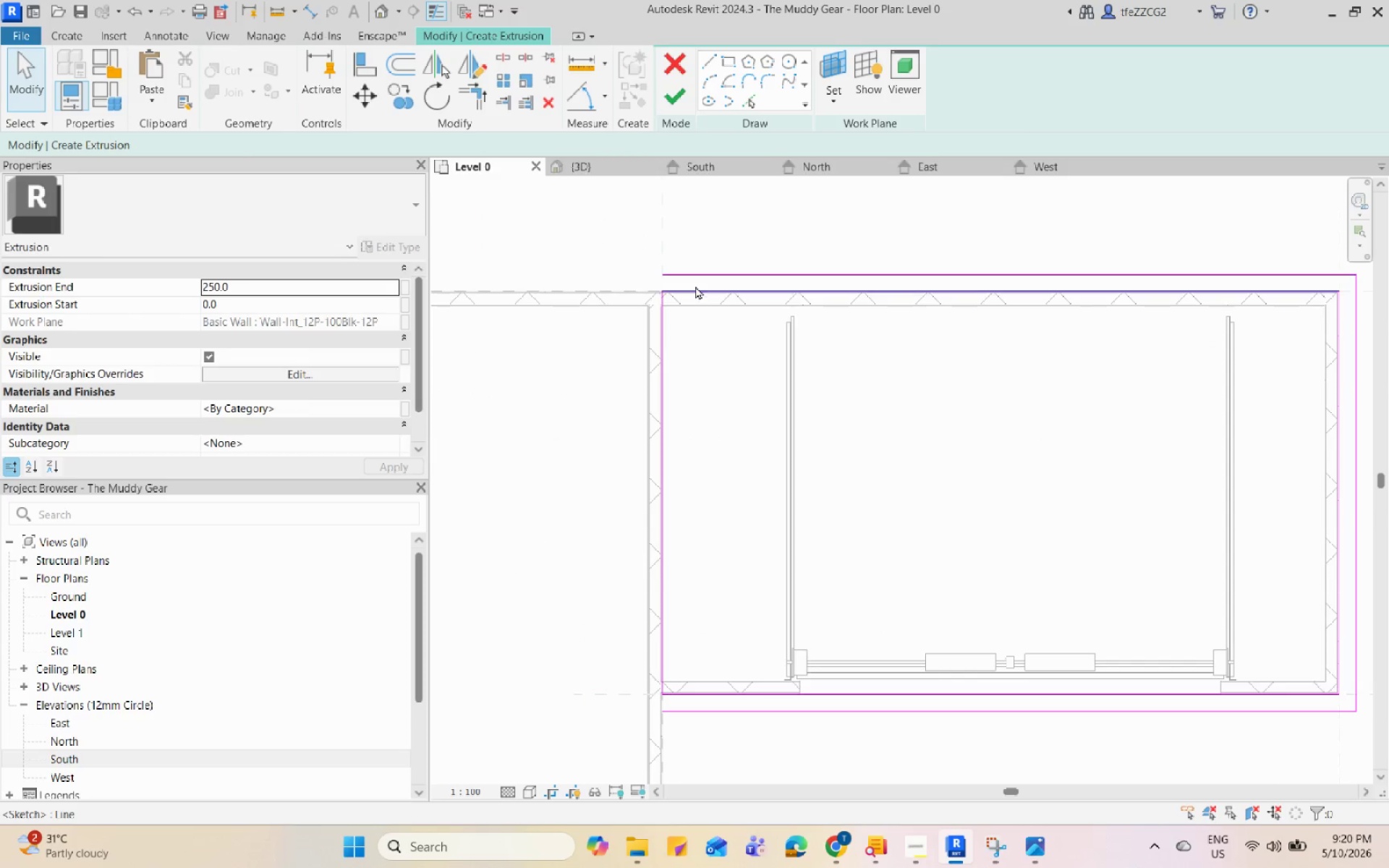 
left_click([700, 293])
 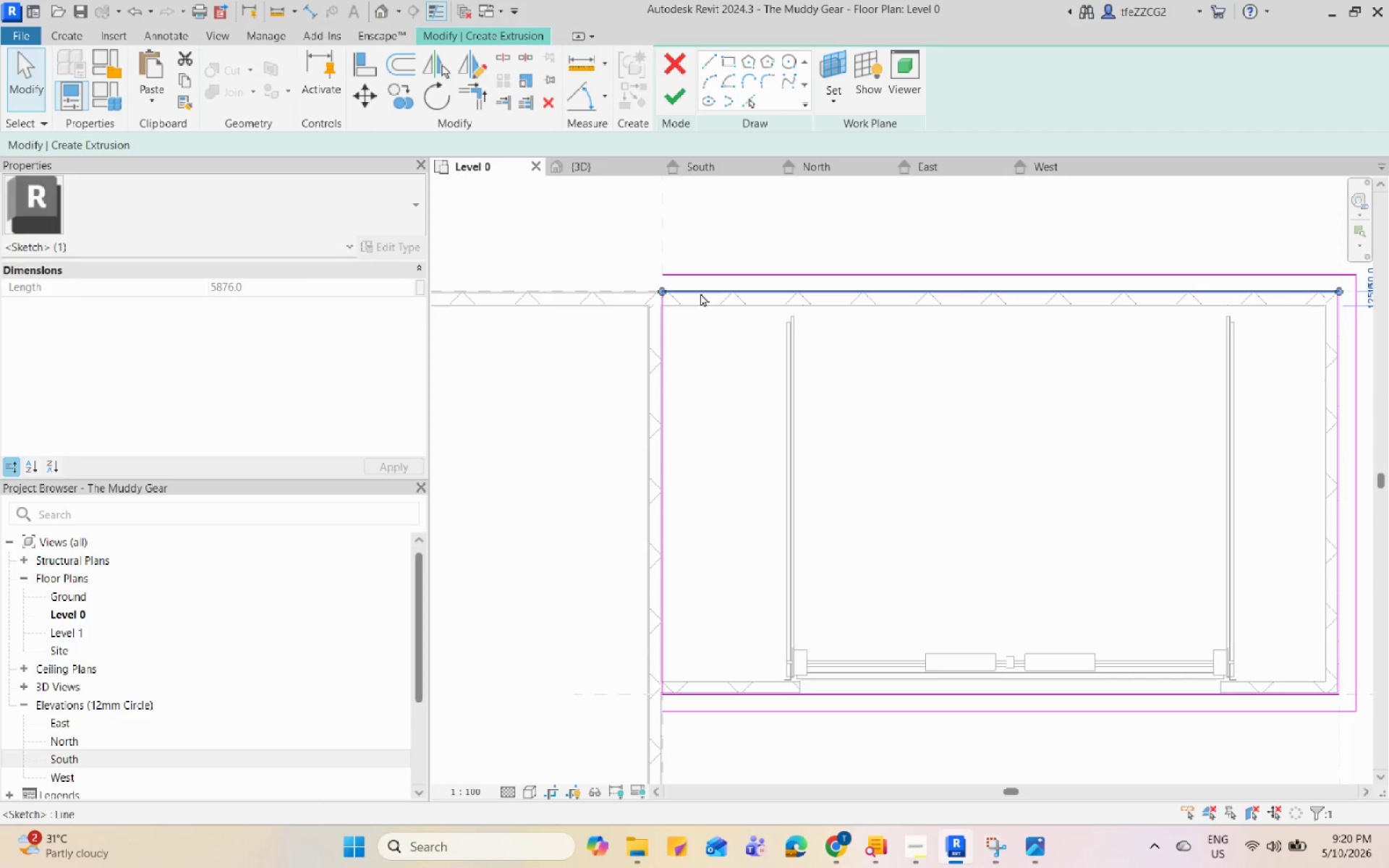 
type(DE)
 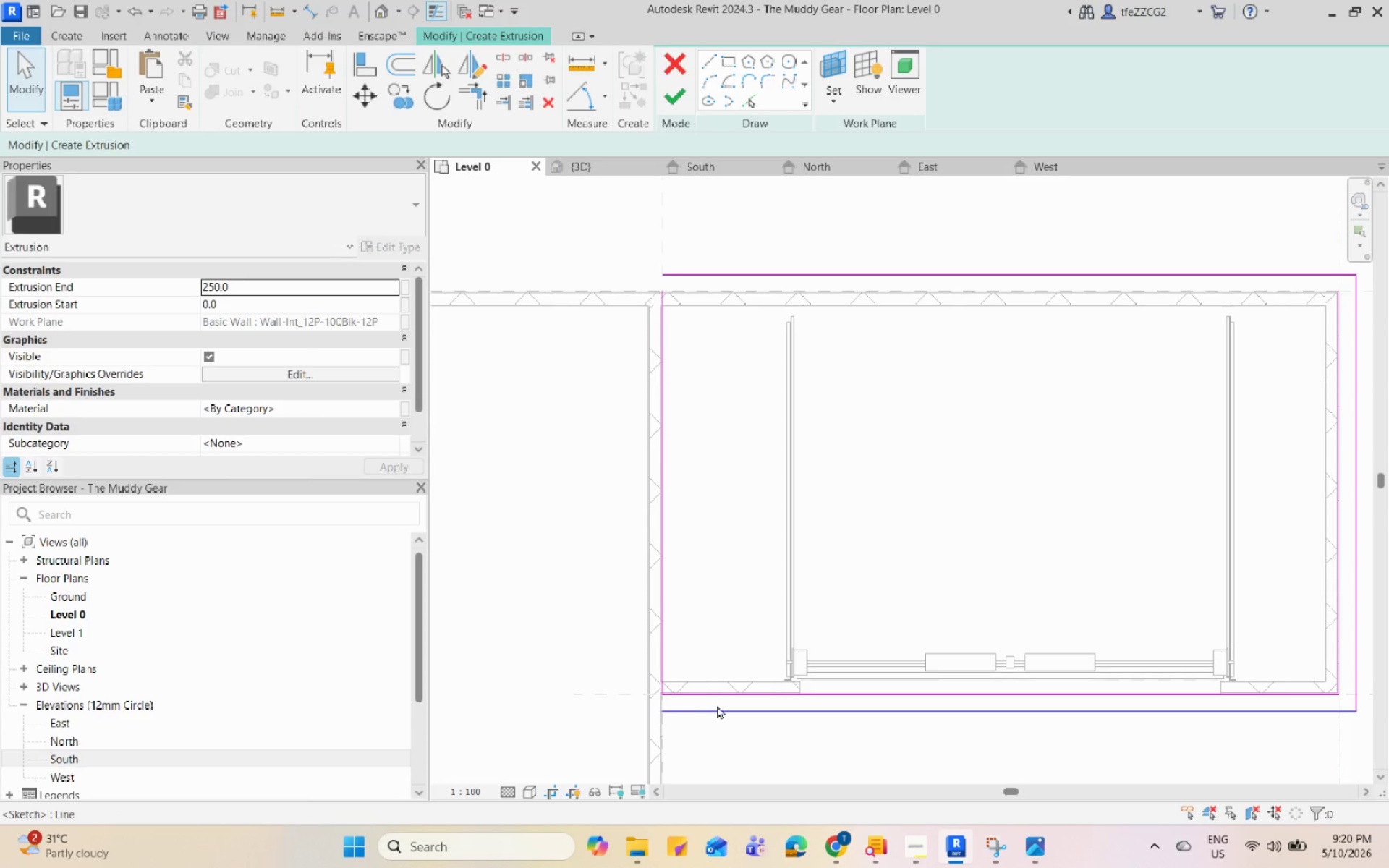 
left_click([726, 692])
 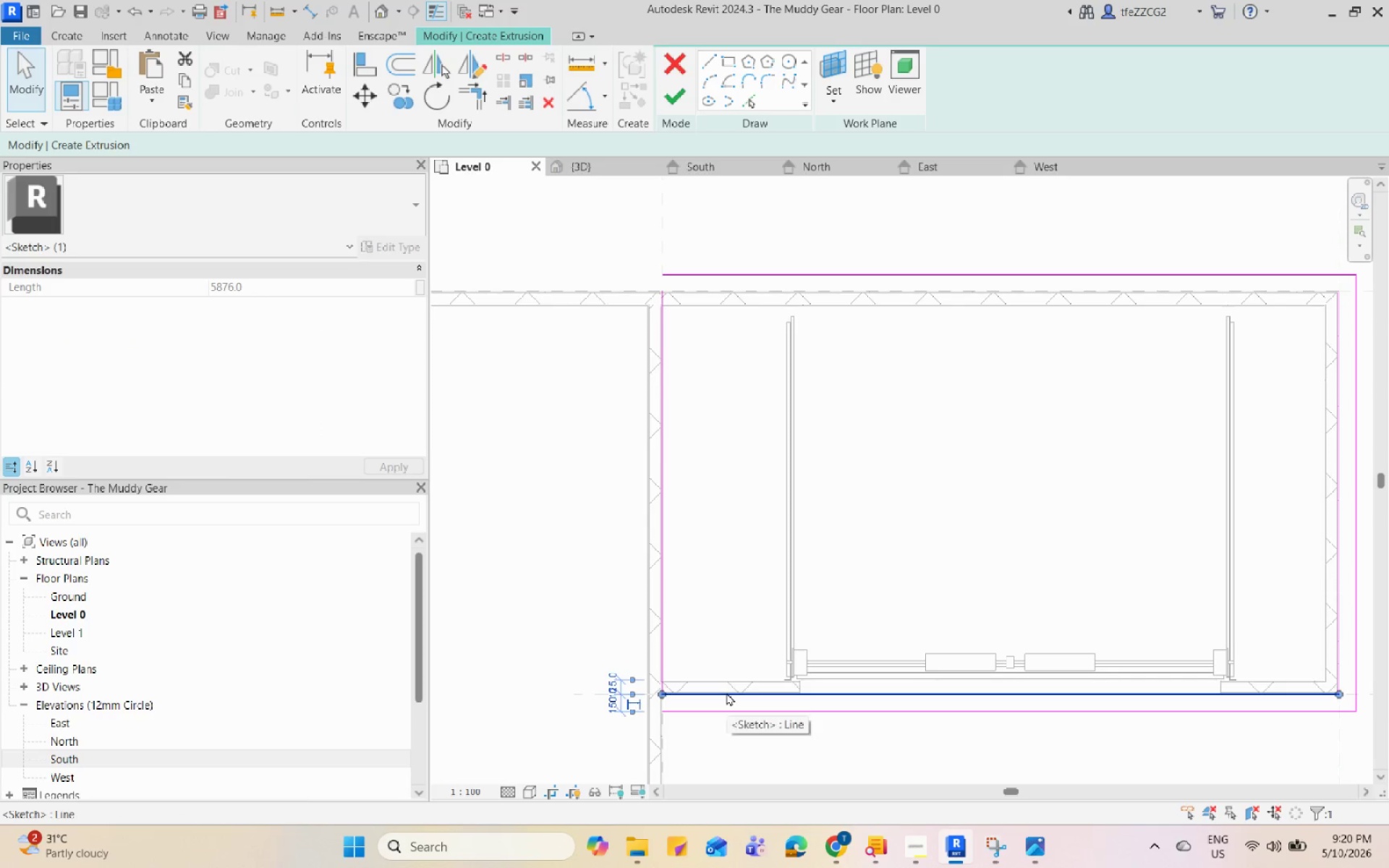 
type(DE)
 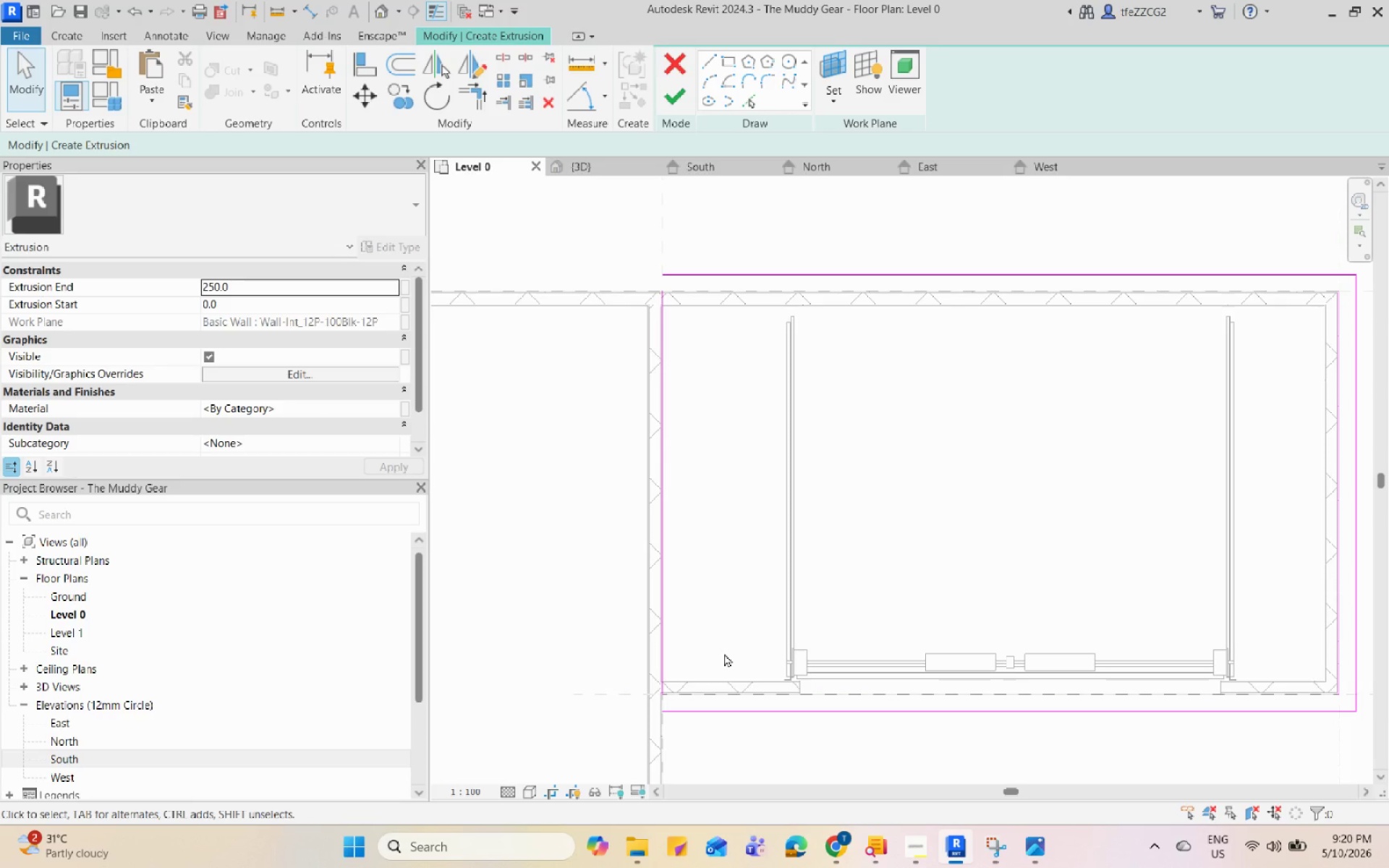 
type(TR)
 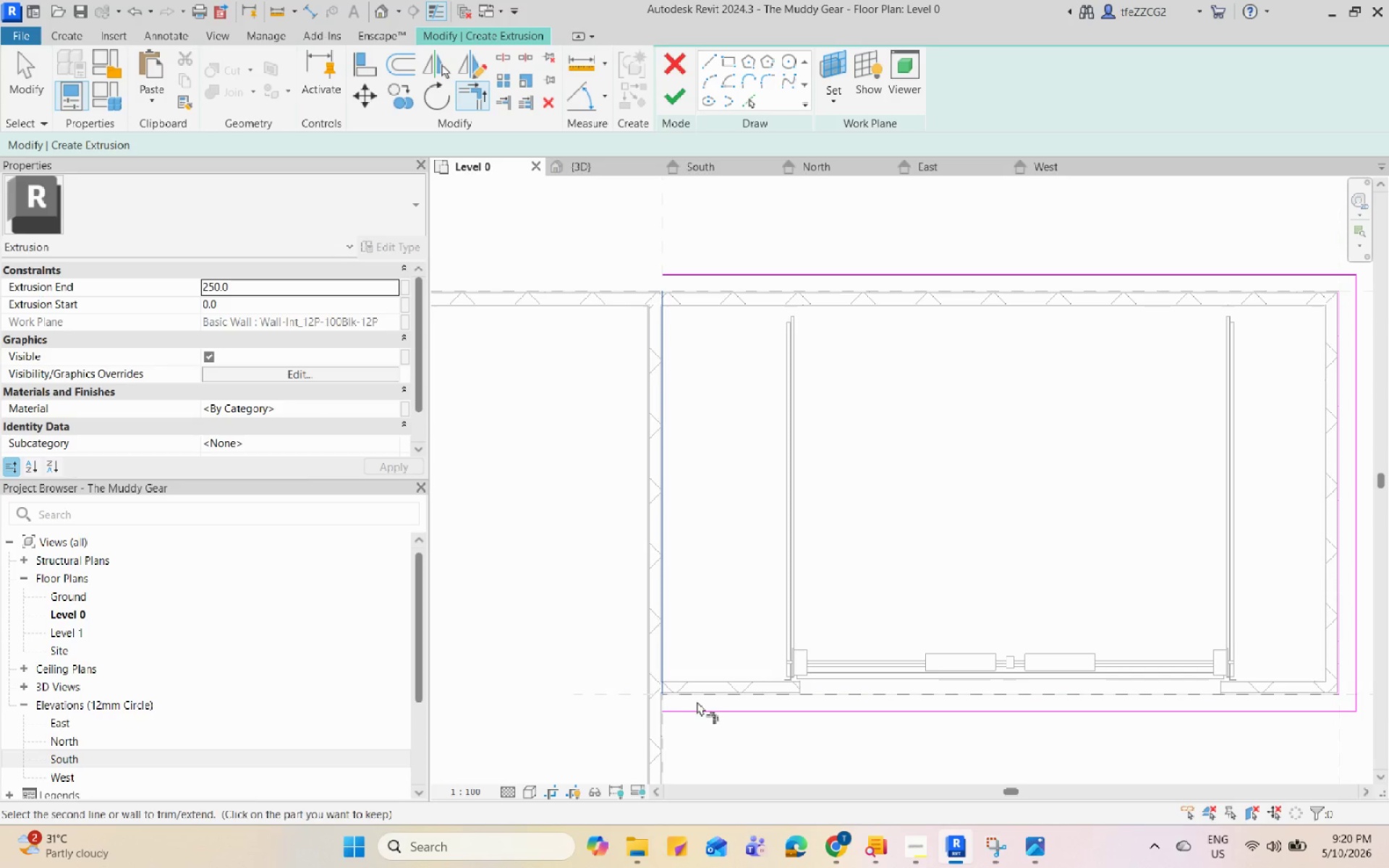 
double_click([699, 703])
 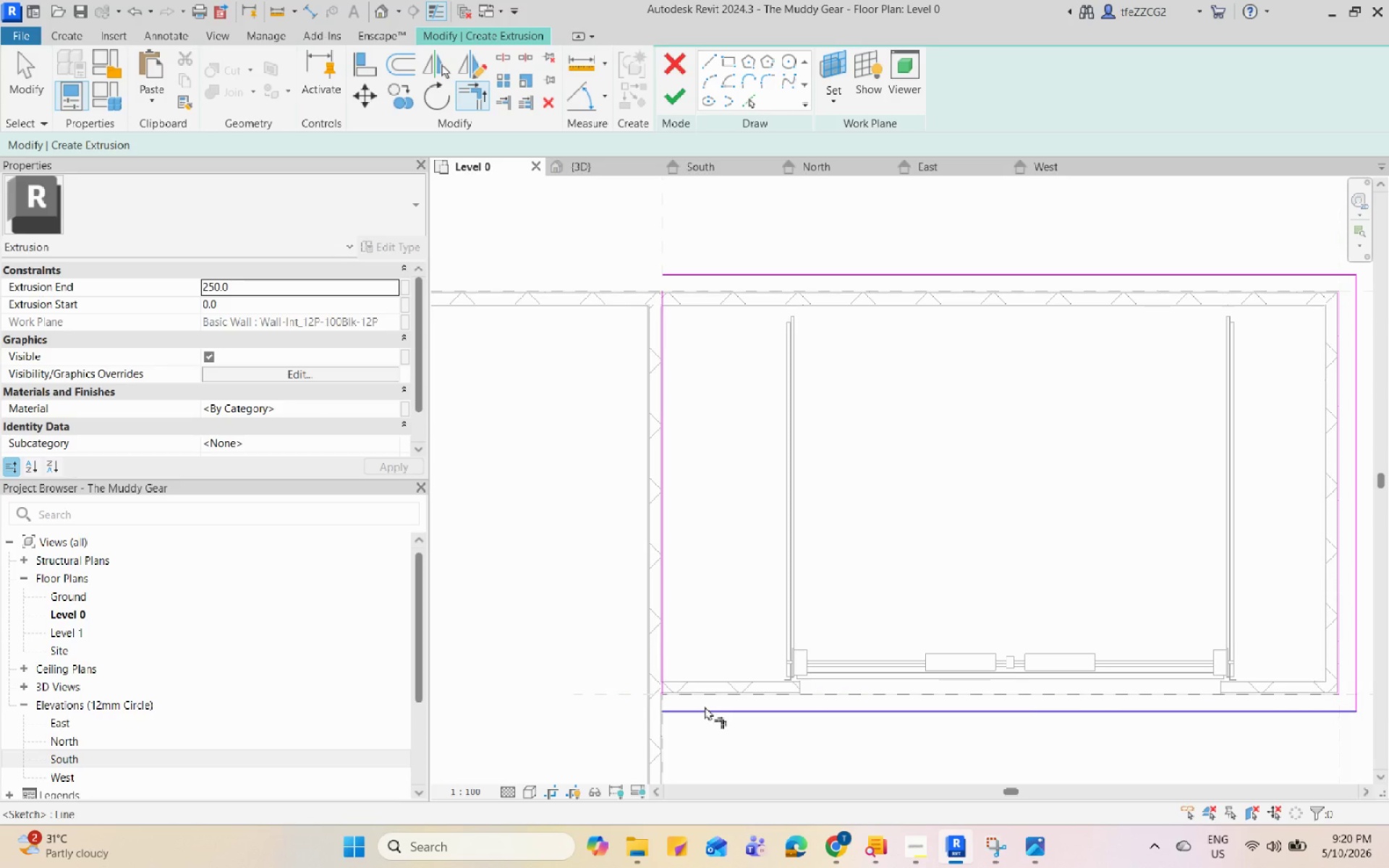 
triple_click([705, 706])
 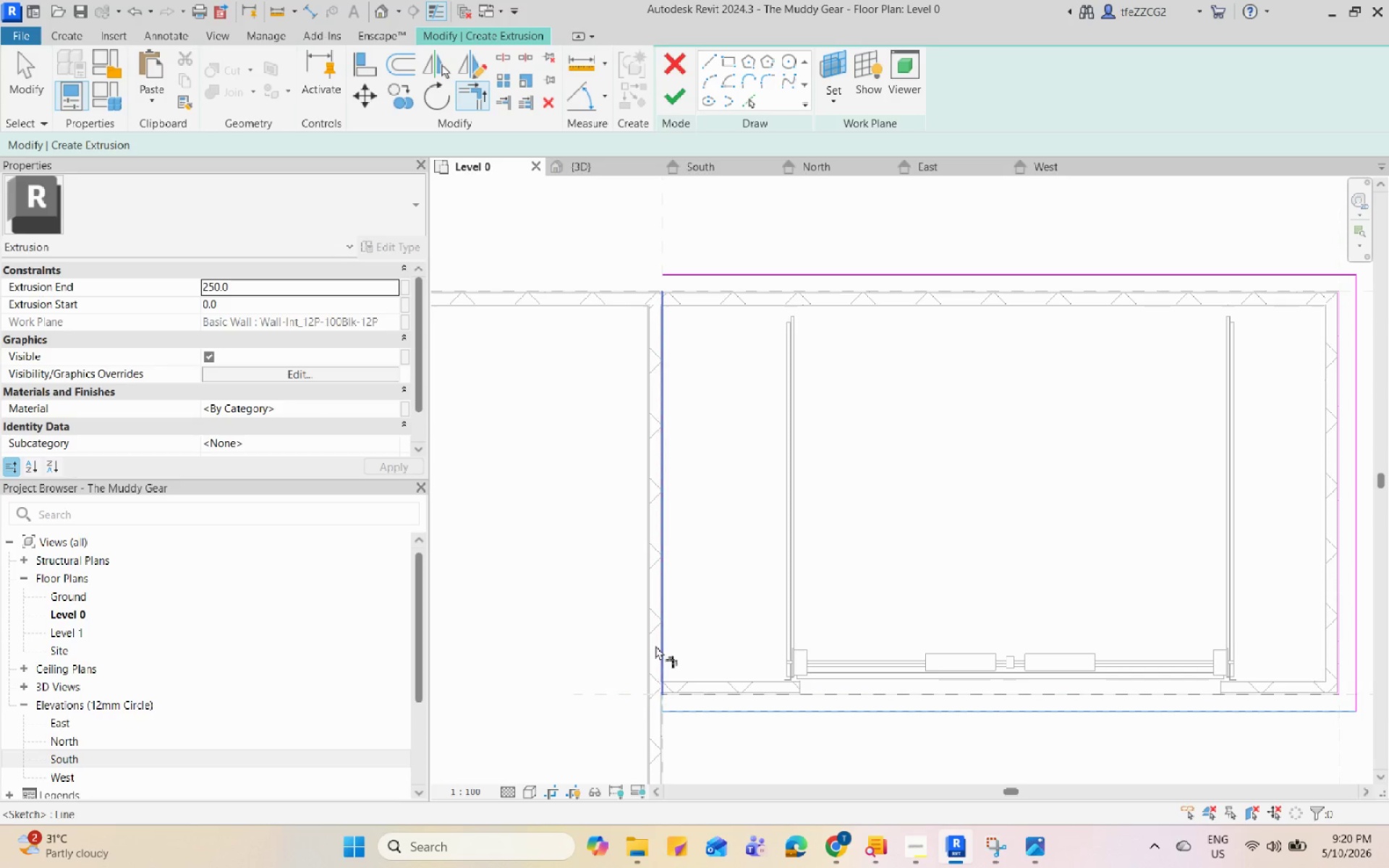 
left_click([655, 645])
 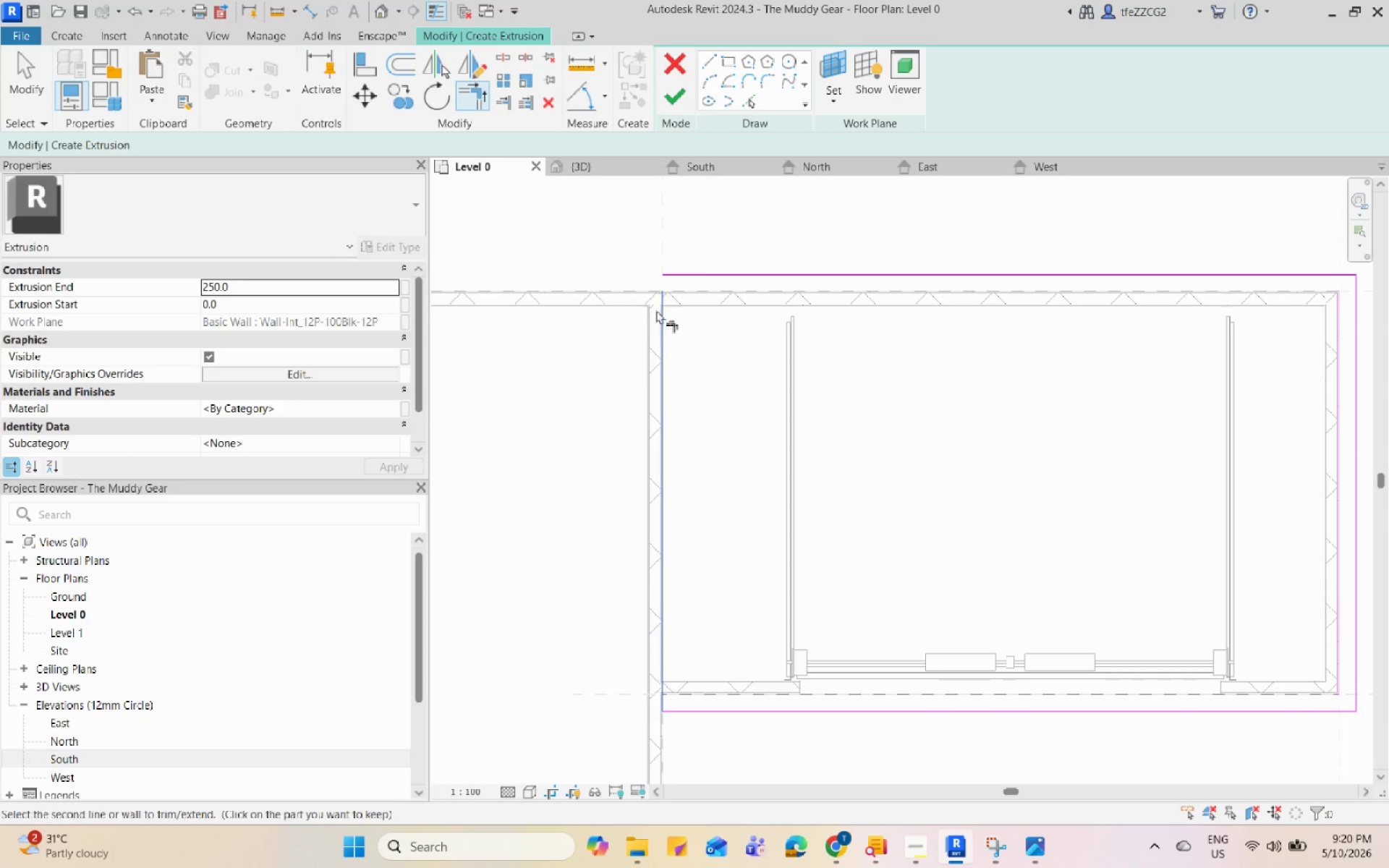 
double_click([685, 265])
 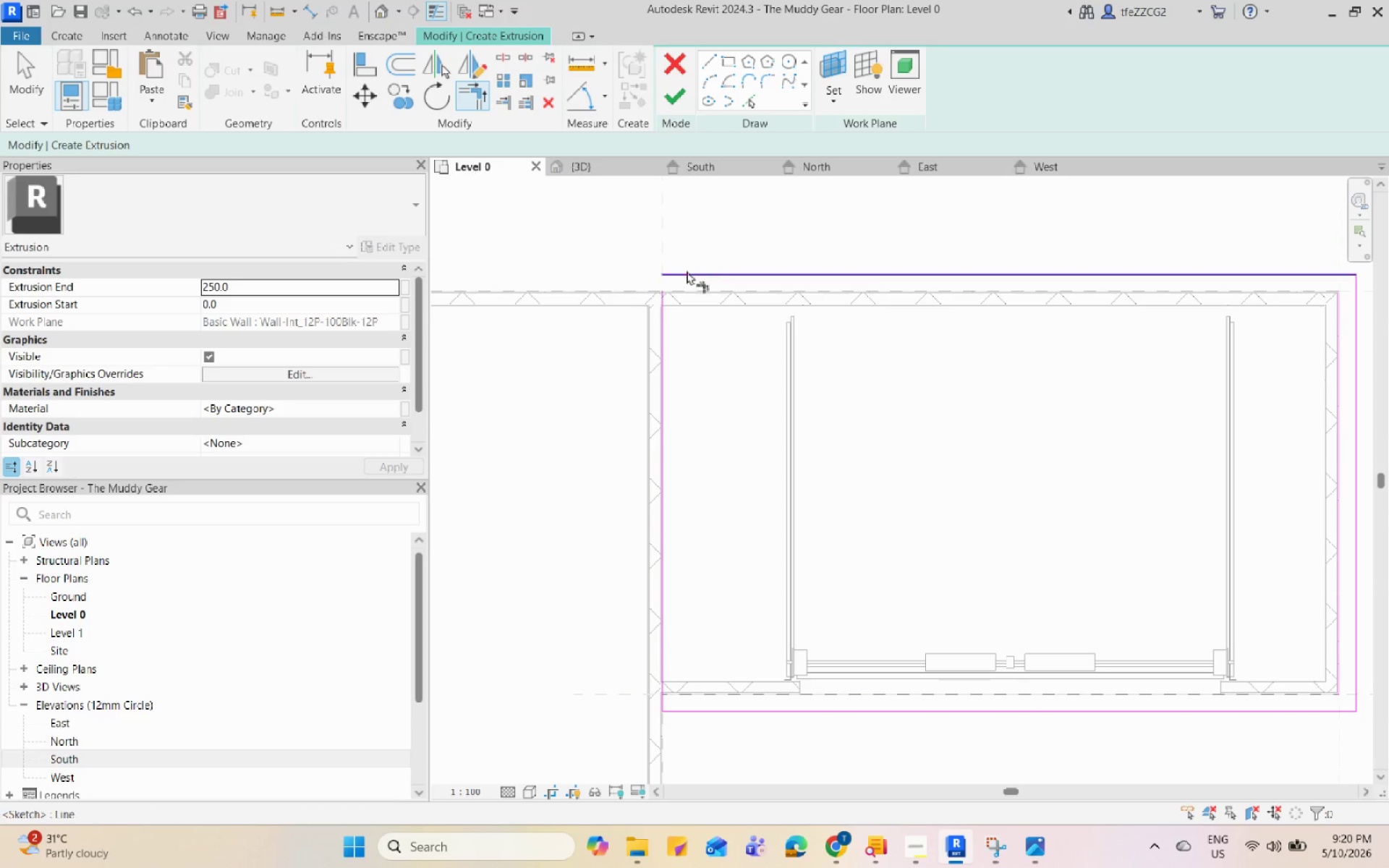 
triple_click([687, 271])
 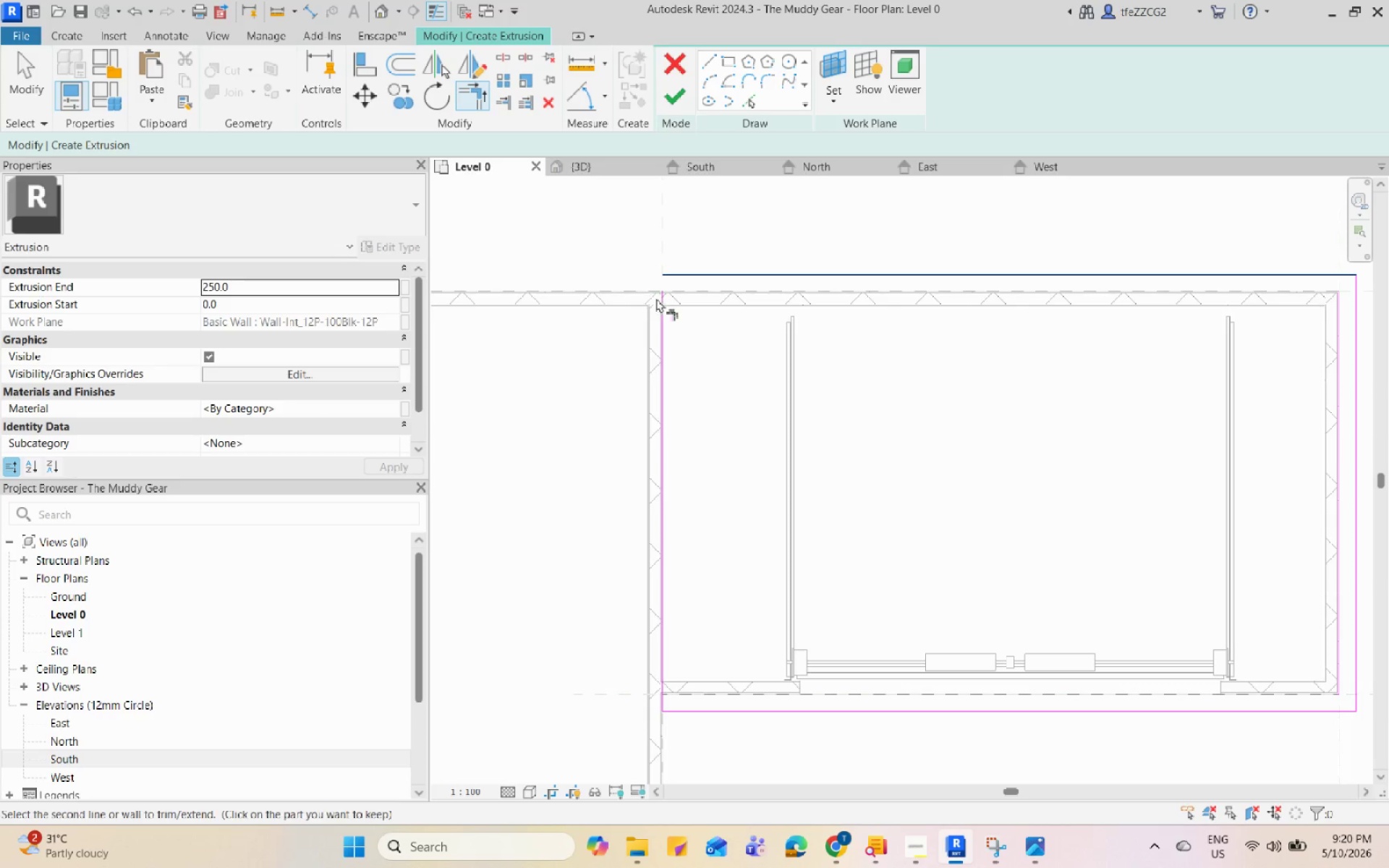 
left_click([658, 301])
 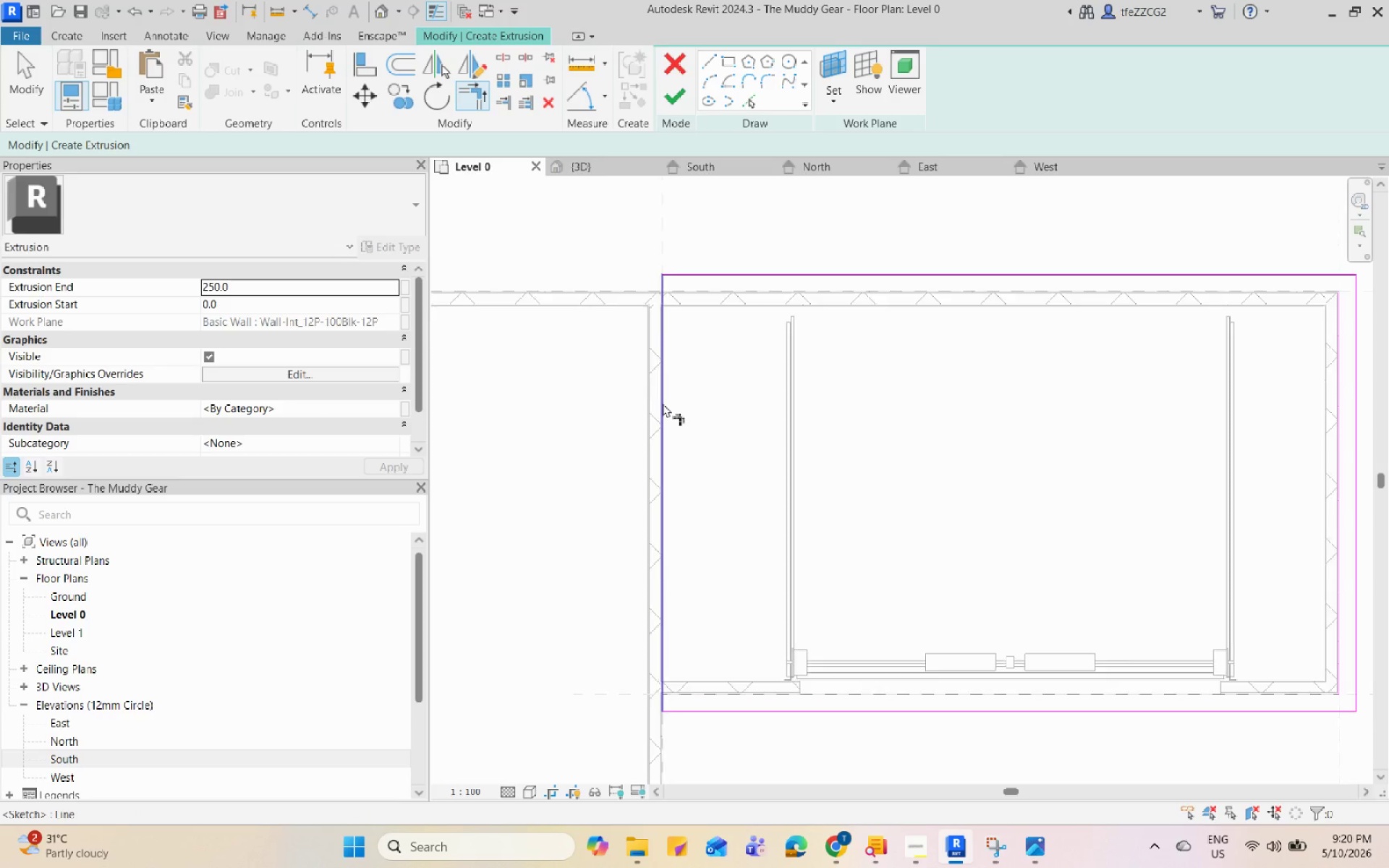 
scroll: coordinate [663, 403], scroll_direction: down, amount: 4.0
 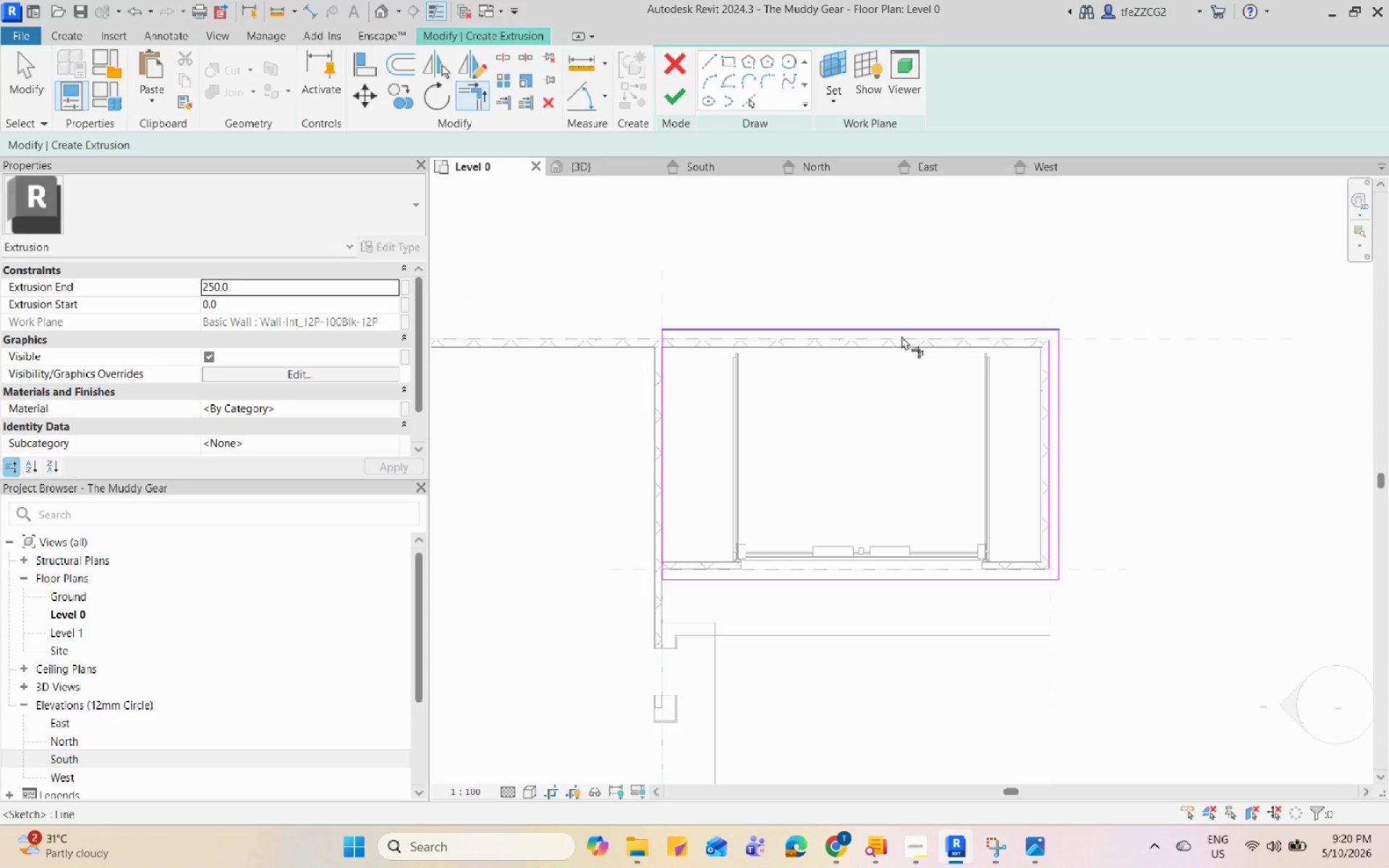 
key(Escape)
 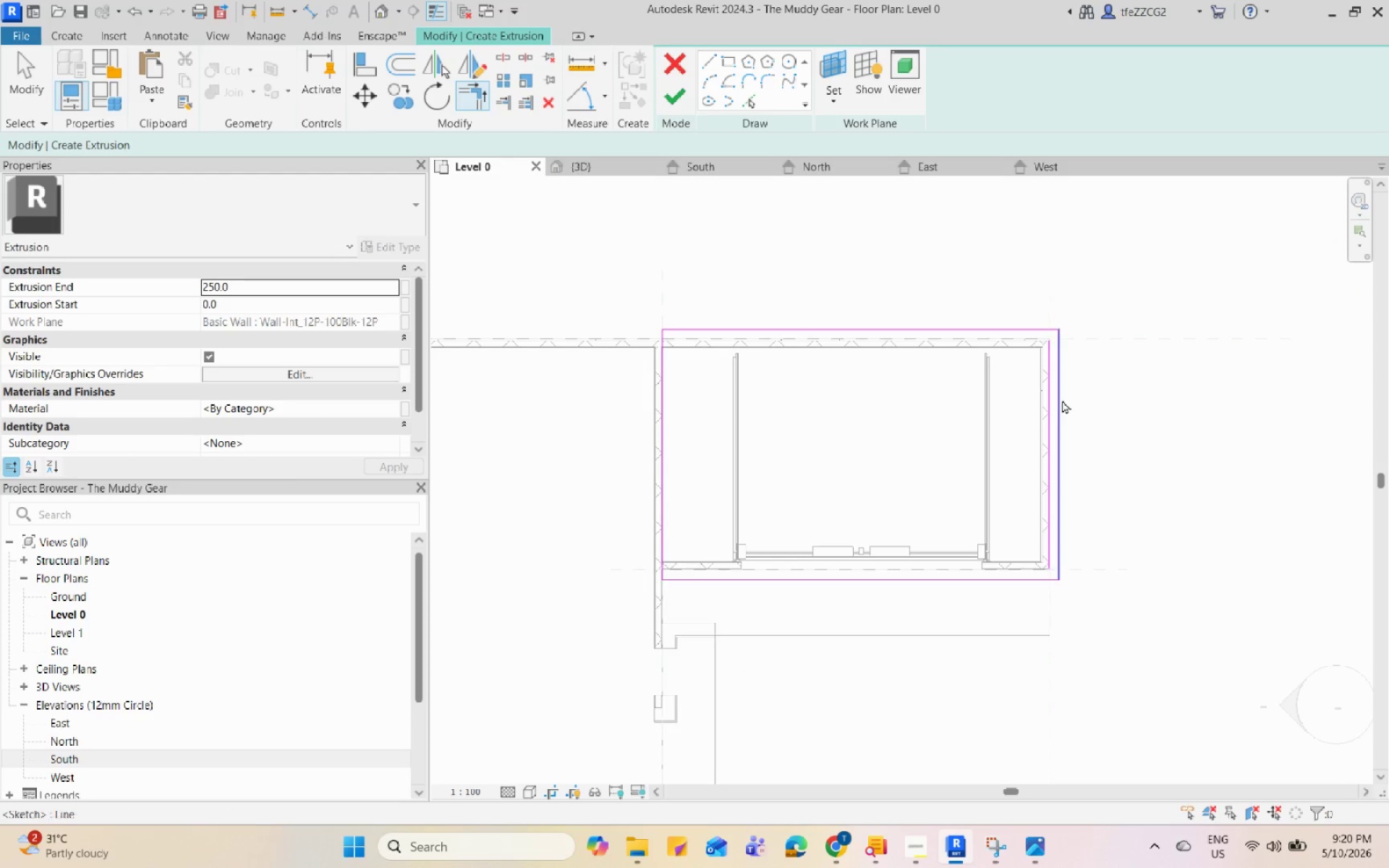 
key(Escape)
 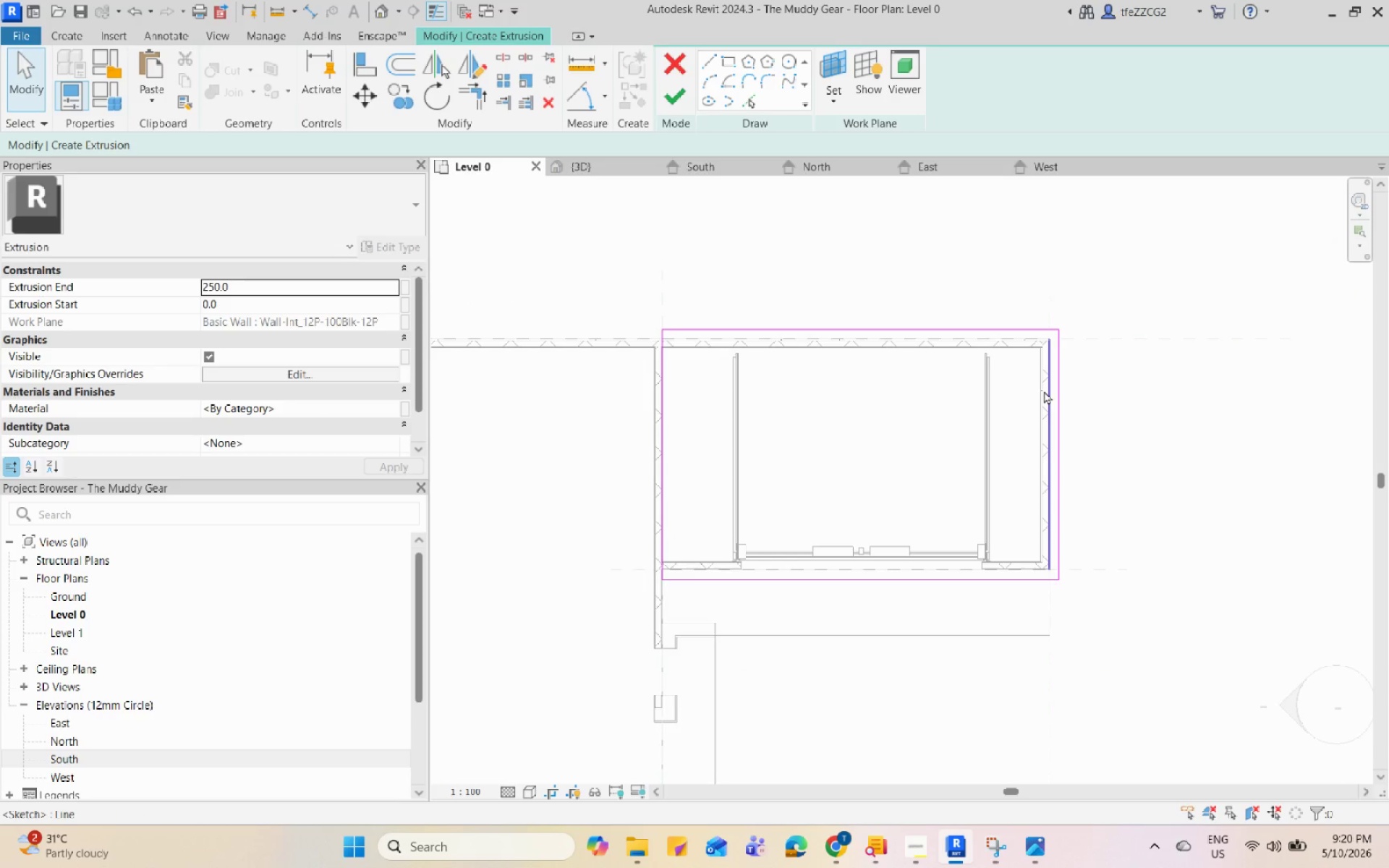 
left_click([1046, 391])
 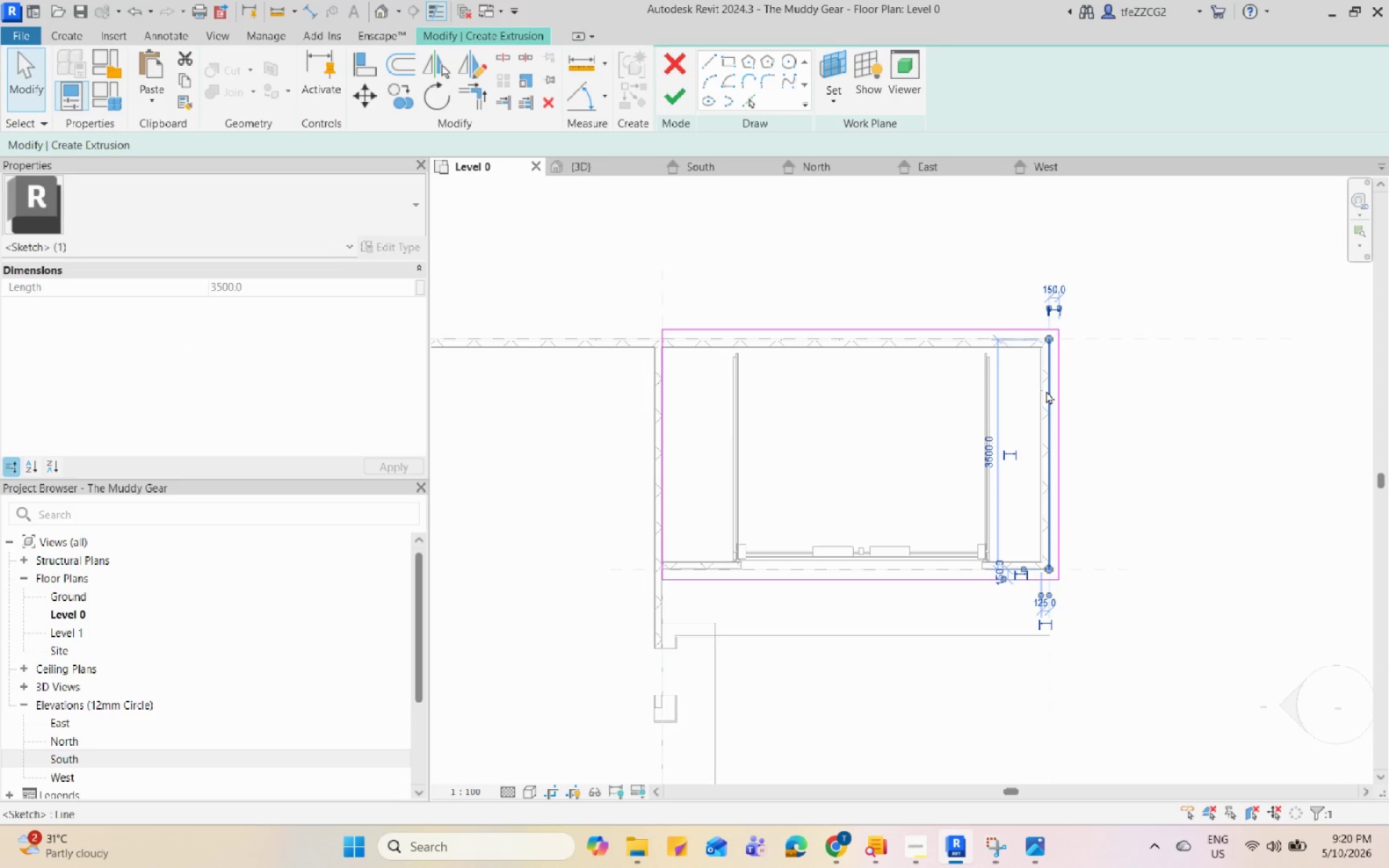 
type(DE)
 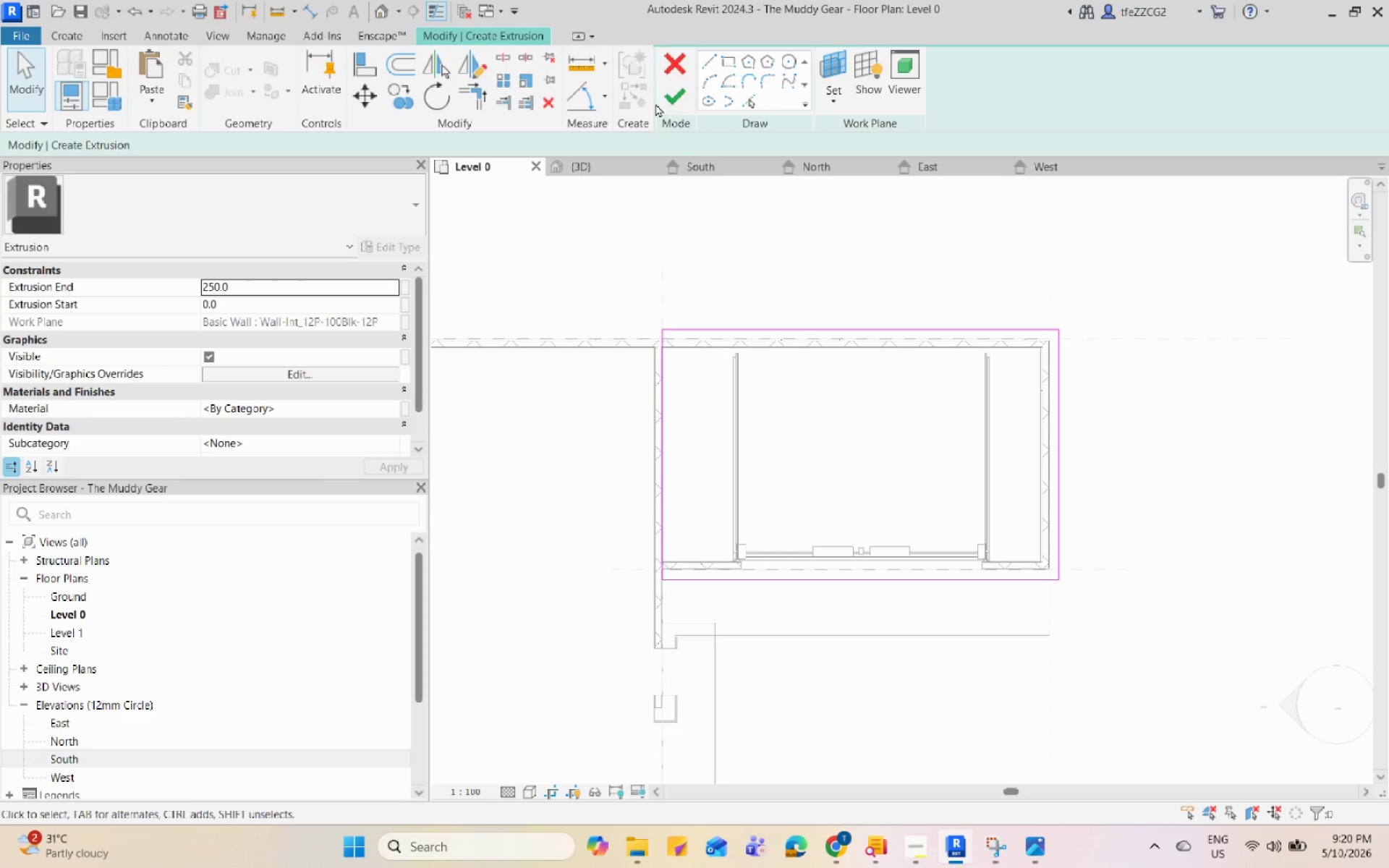 
left_click([684, 99])
 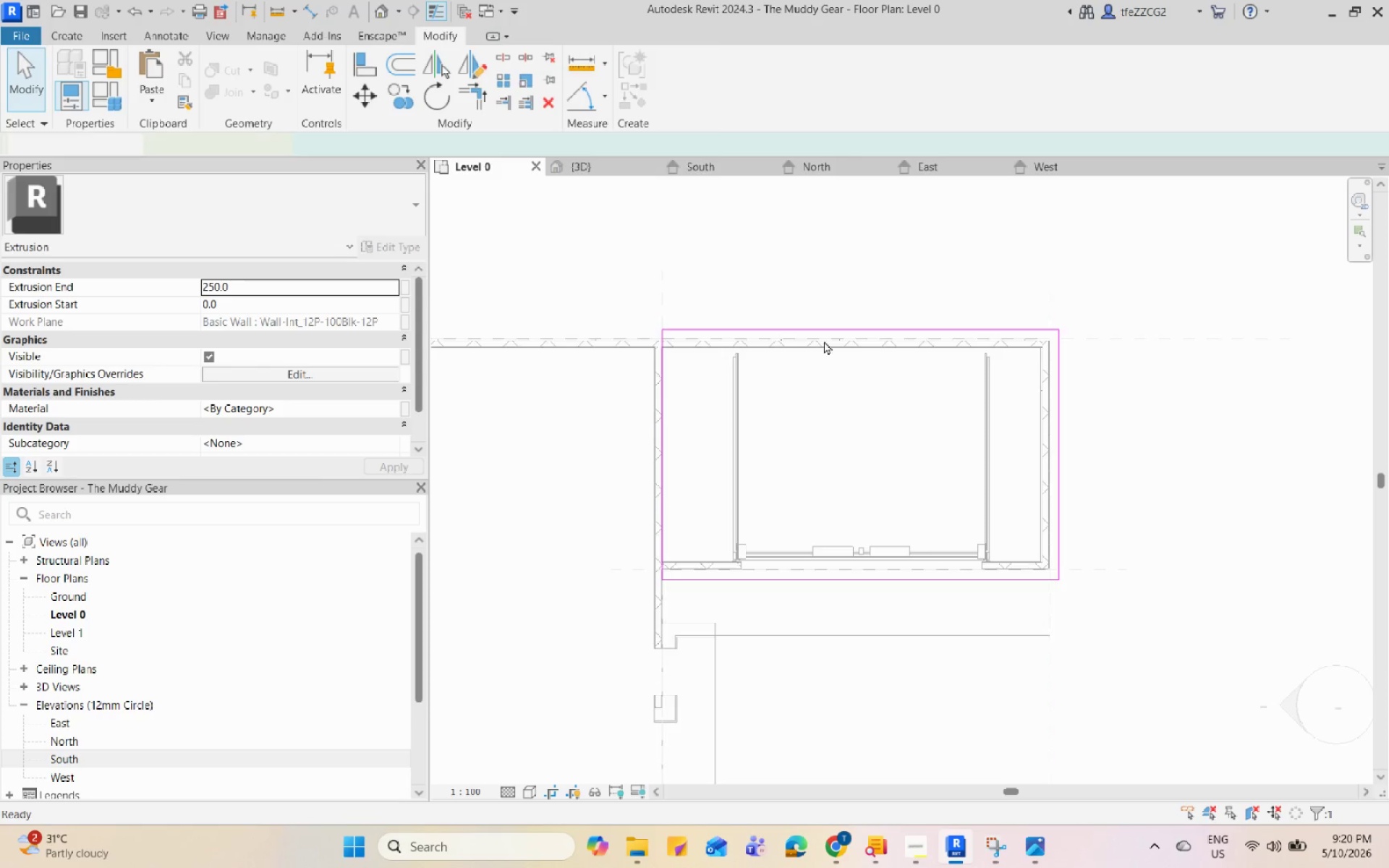 
scroll: coordinate [873, 412], scroll_direction: down, amount: 4.0
 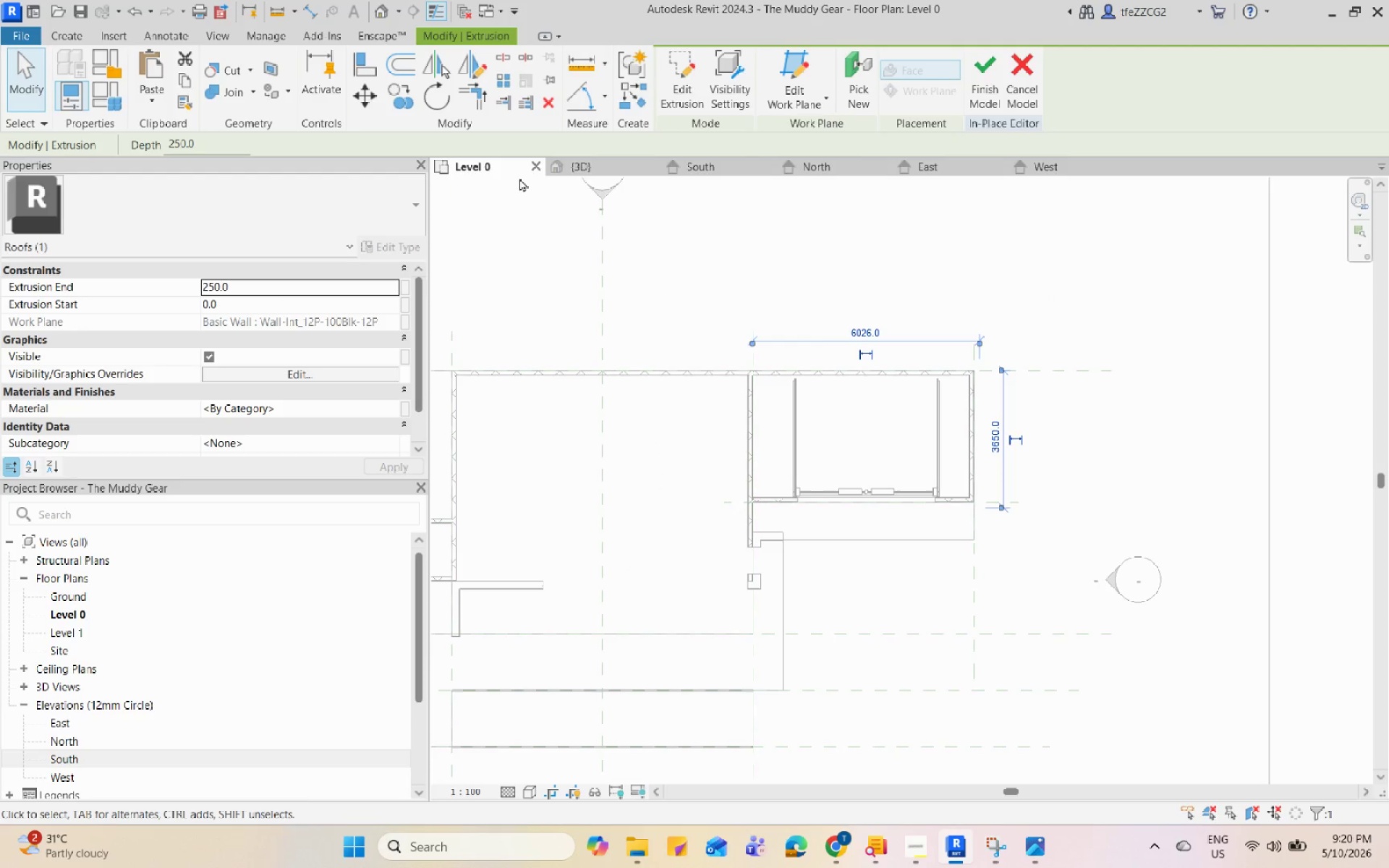 
left_click([581, 162])
 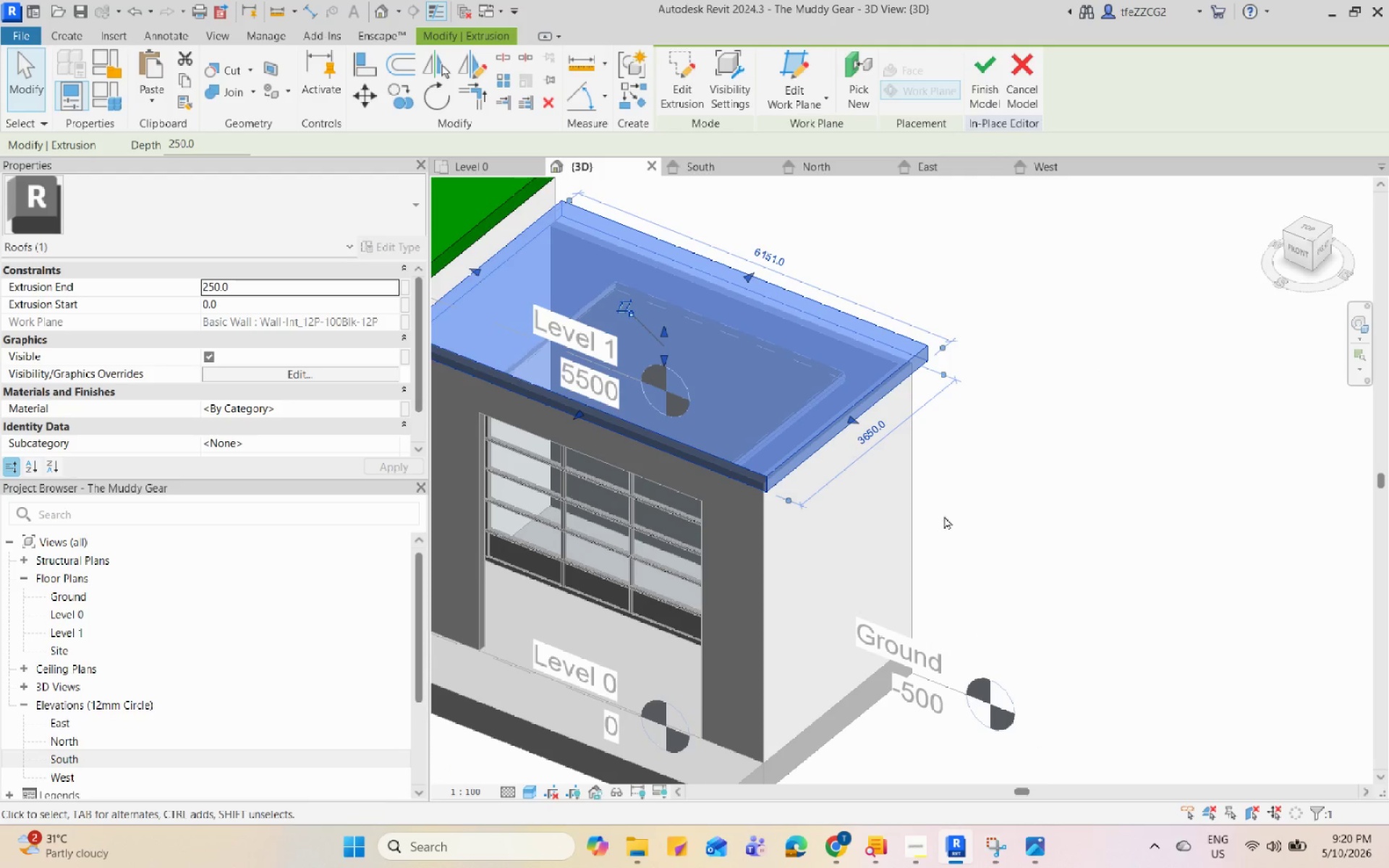 
hold_key(key=ShiftLeft, duration=0.45)
 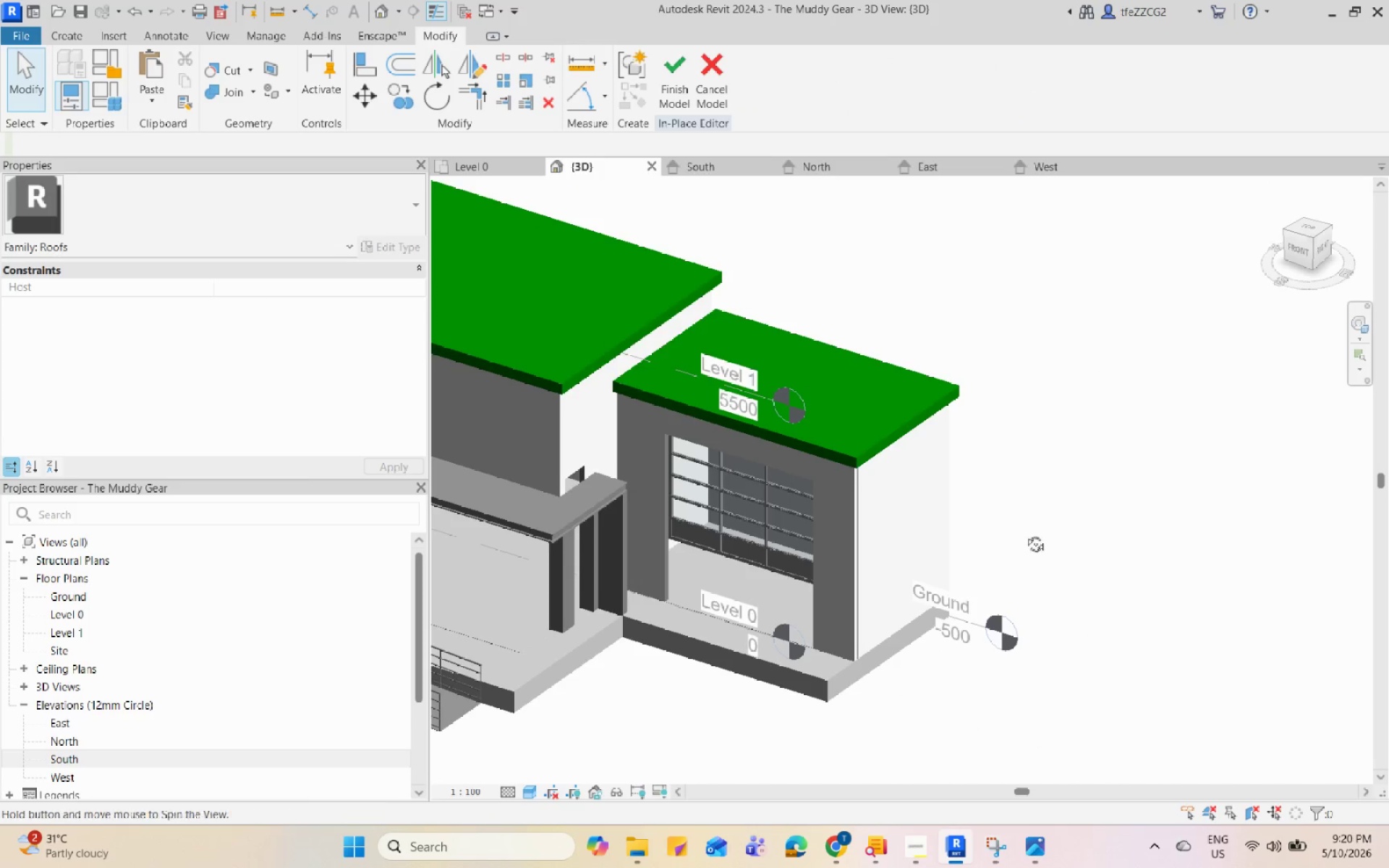 
left_click([1019, 462])
 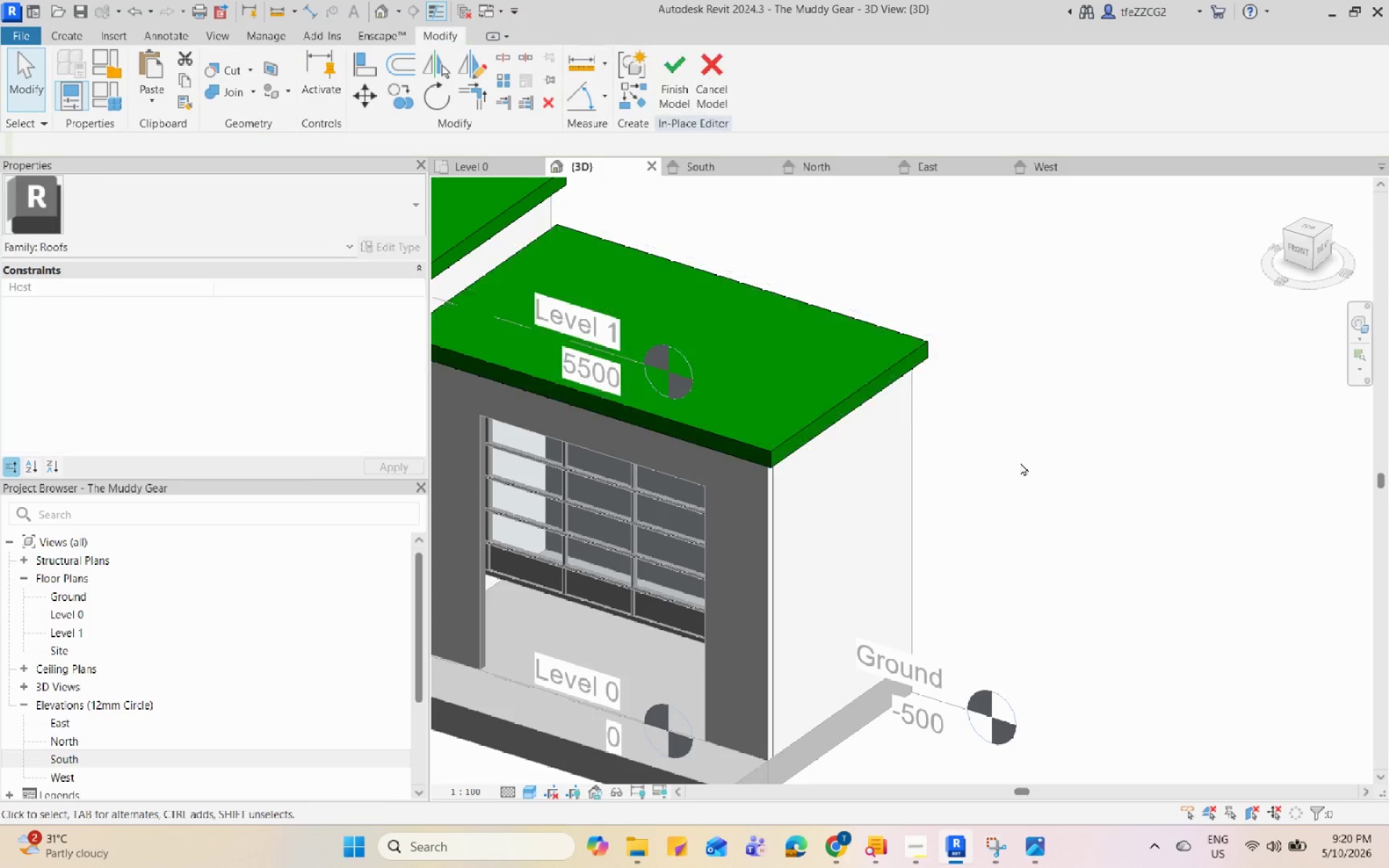 
hold_key(key=ShiftLeft, duration=0.67)
scroll: coordinate [1021, 479], scroll_direction: down, amount: 3.0
 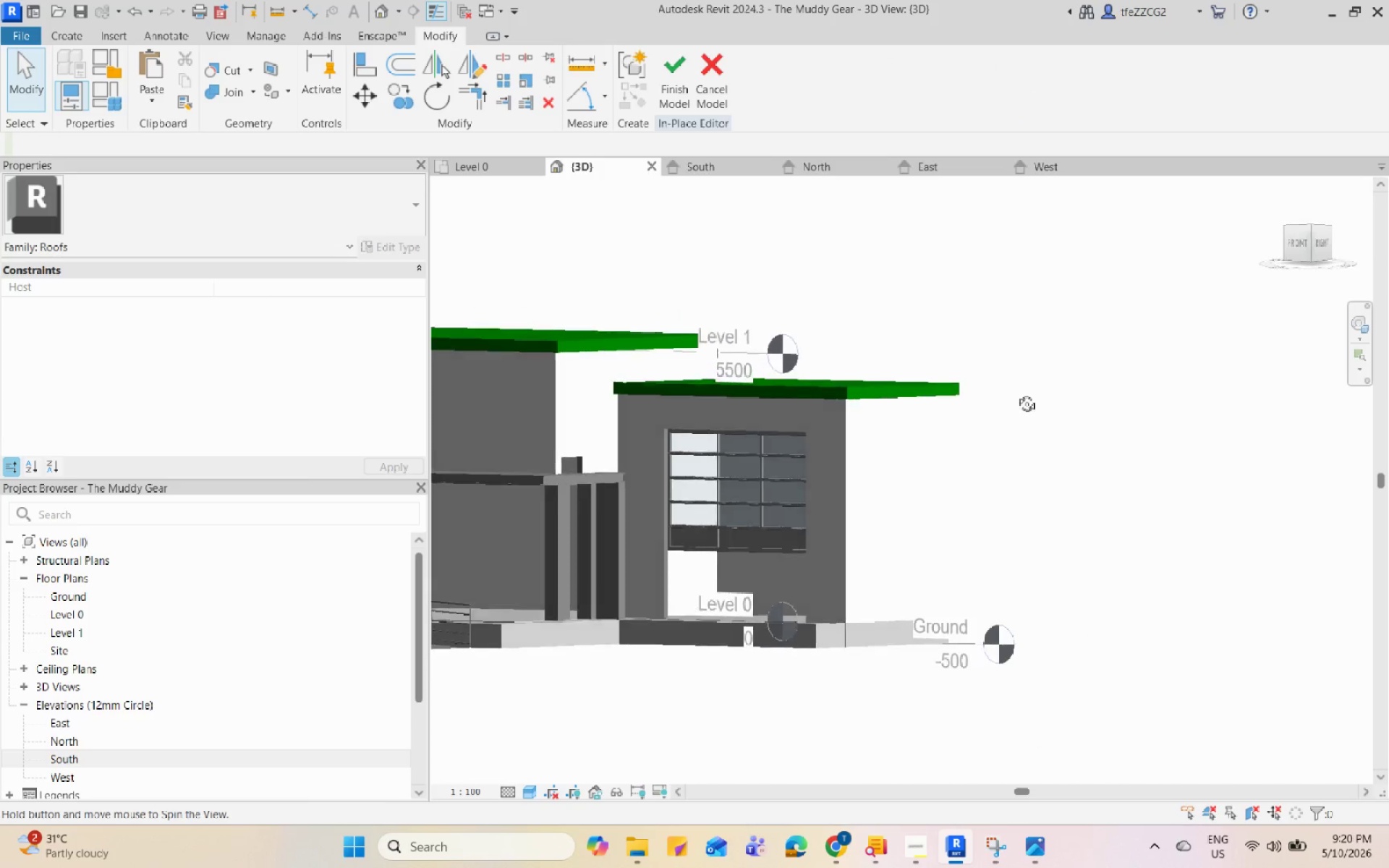 
left_click([1016, 384])
 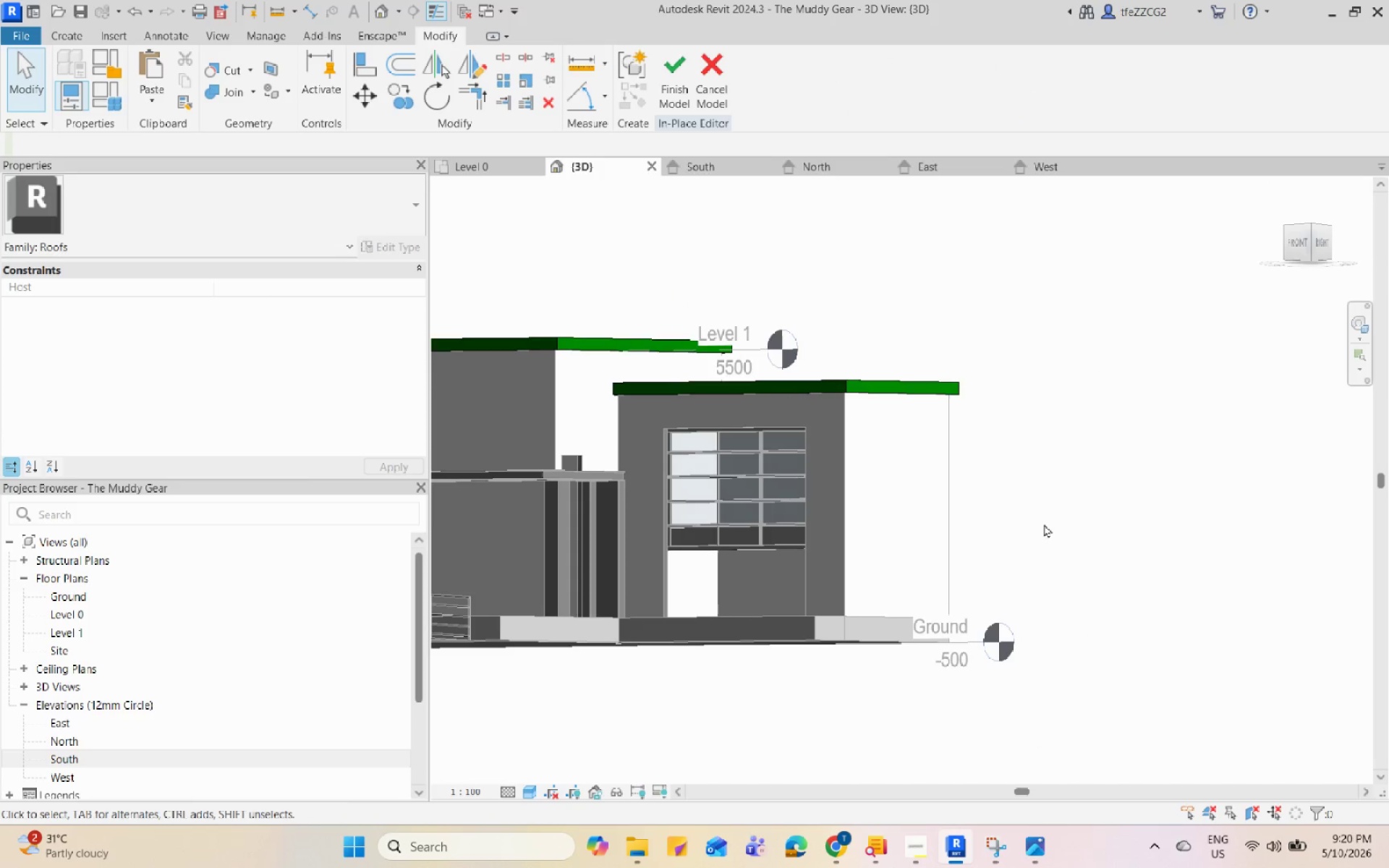 
hold_key(key=ShiftLeft, duration=0.81)
 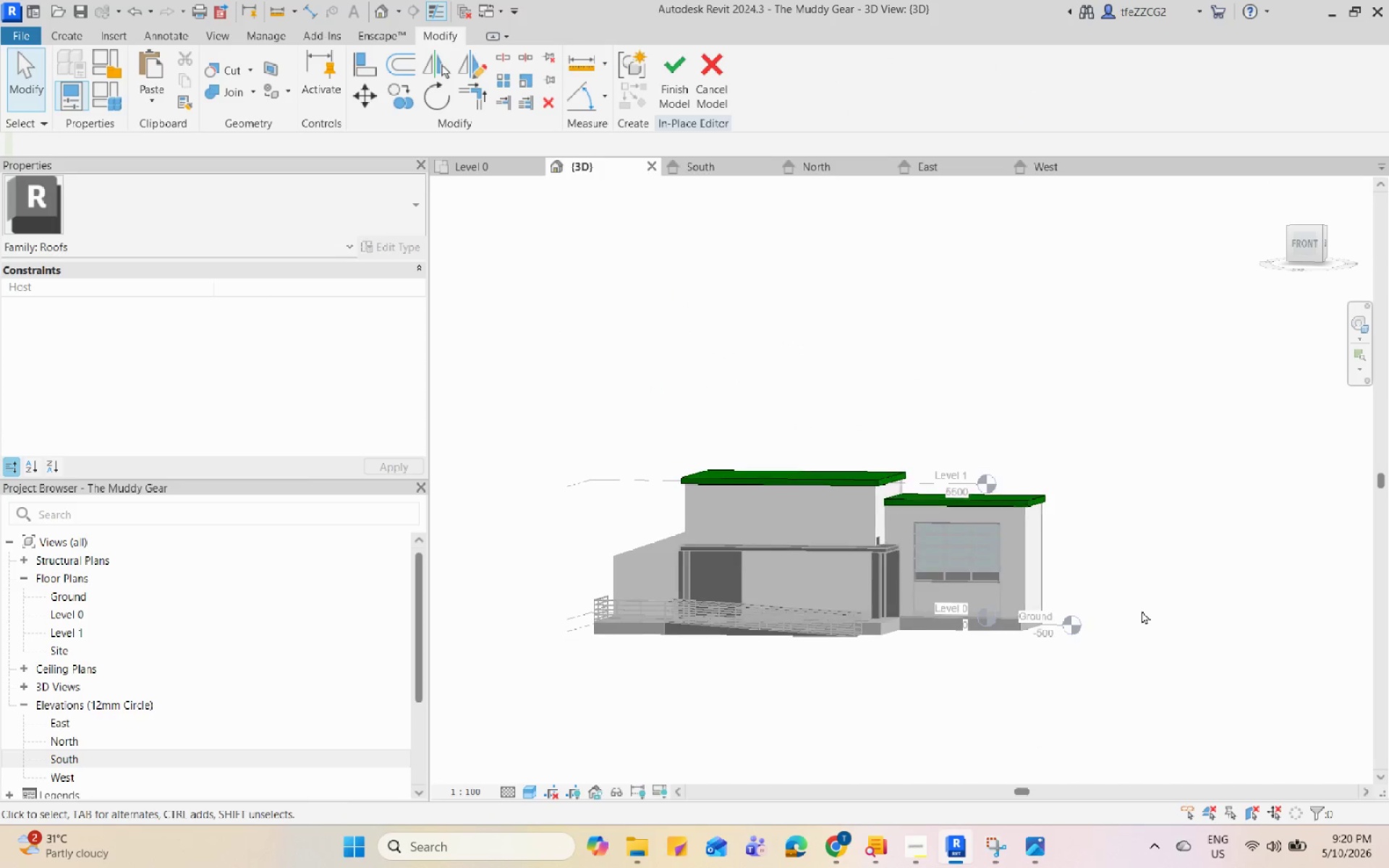 
scroll: coordinate [1015, 384], scroll_direction: up, amount: 1.0
 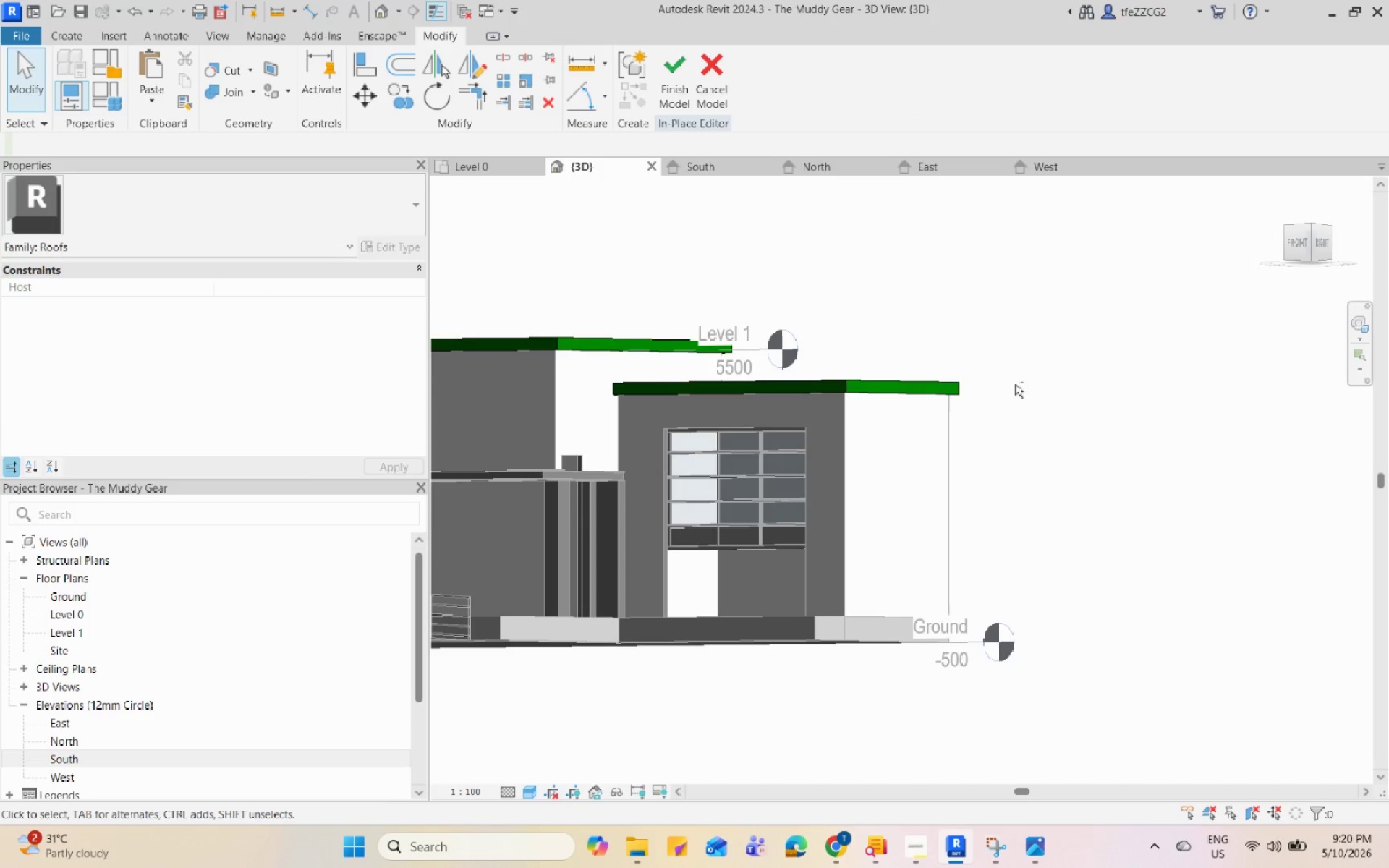 
scroll: coordinate [1142, 610], scroll_direction: down, amount: 5.0
 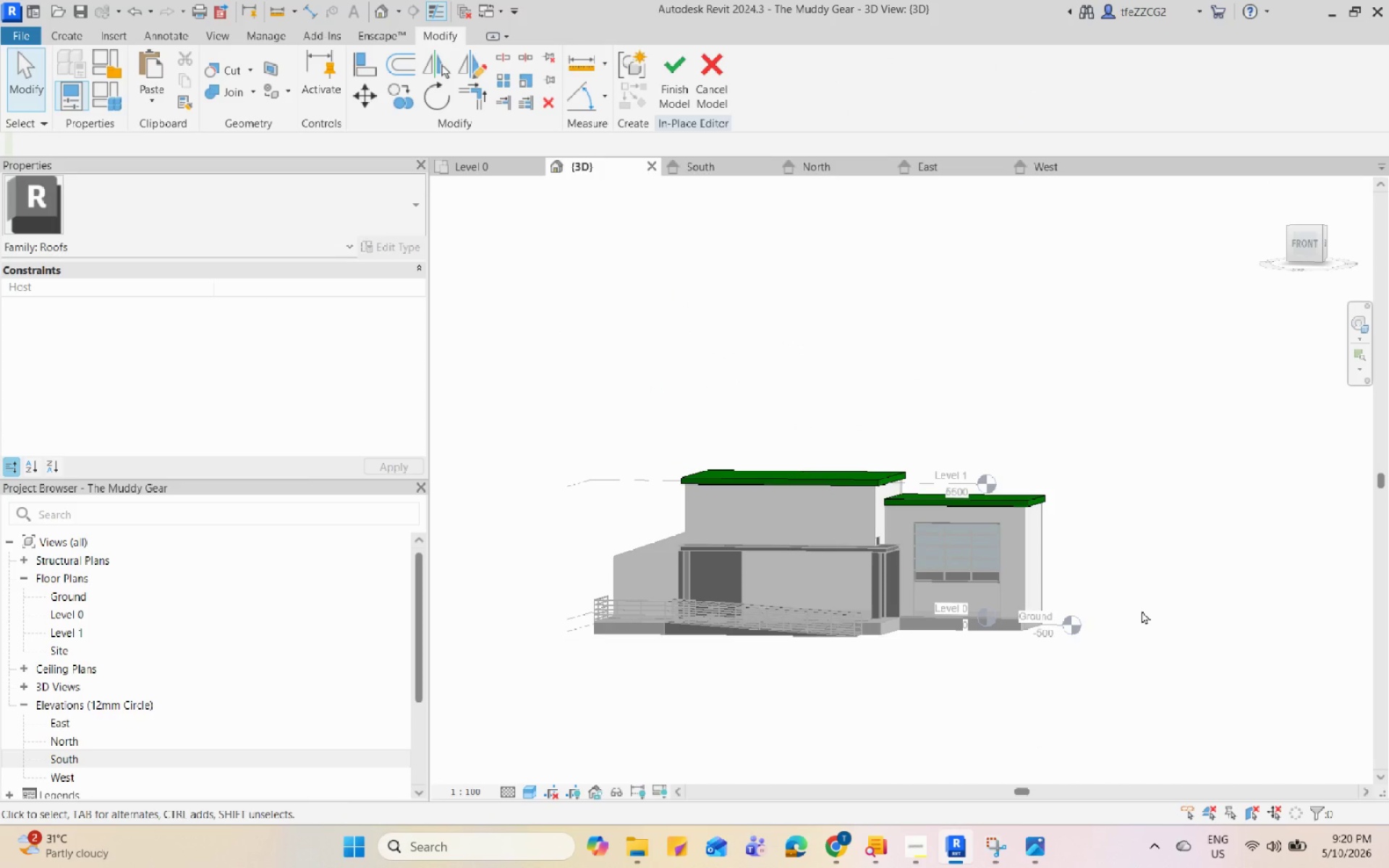 
wait(6.95)
 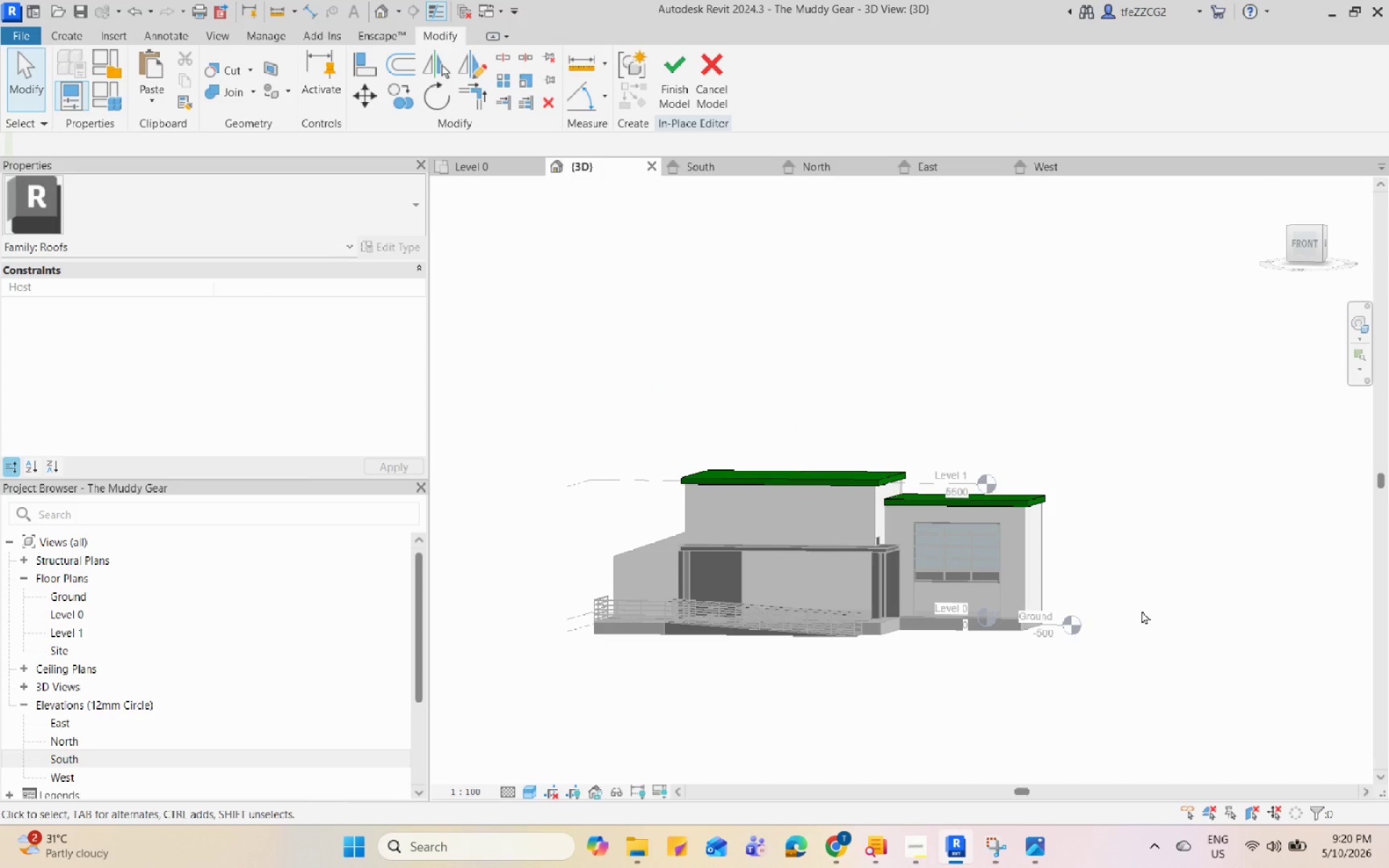 
hold_key(key=ShiftLeft, duration=2.52)
scroll: coordinate [1138, 606], scroll_direction: up, amount: 4.0
 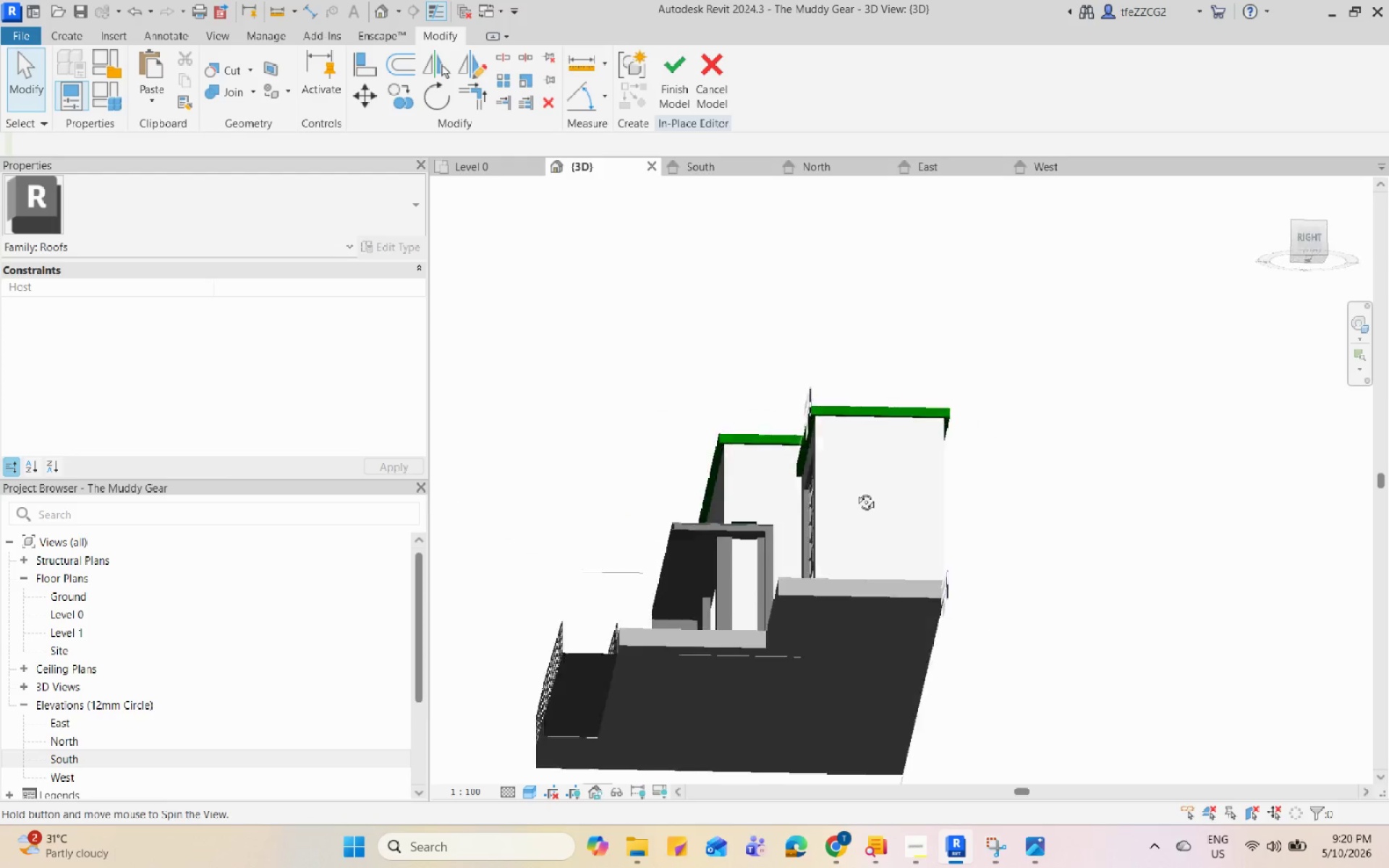 
left_click([1028, 845])
 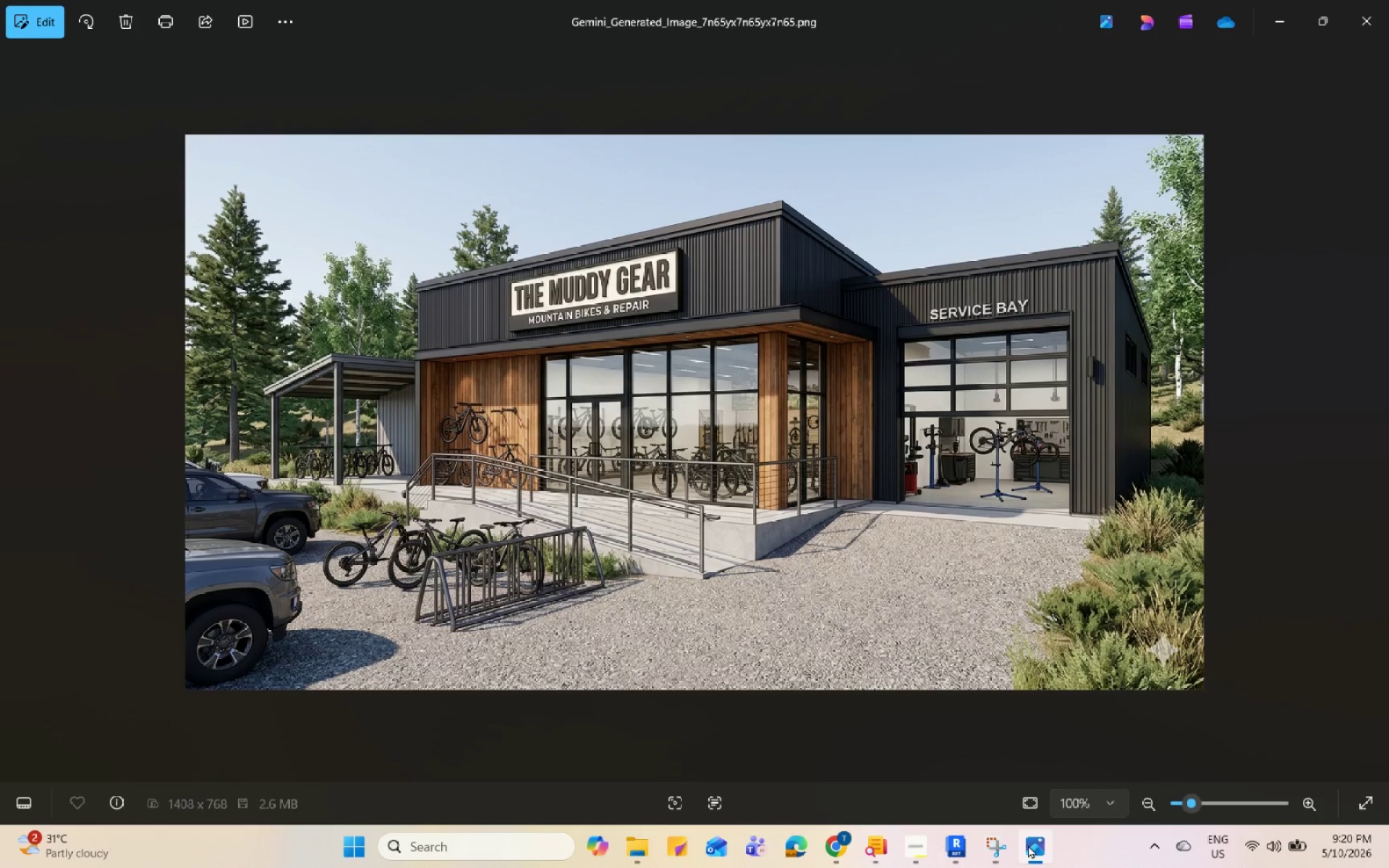 
left_click([1028, 845])
 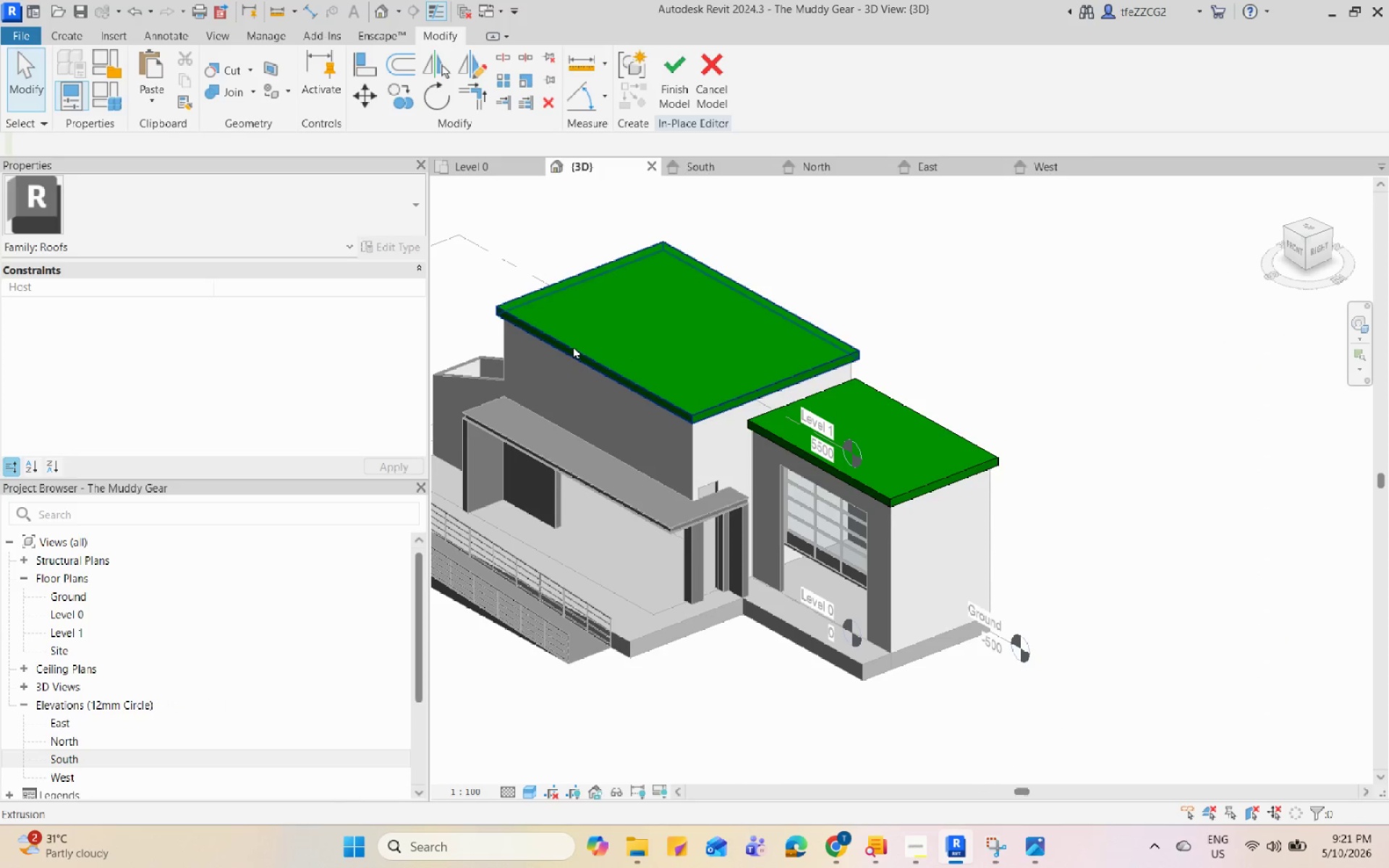 
left_click([575, 347])
 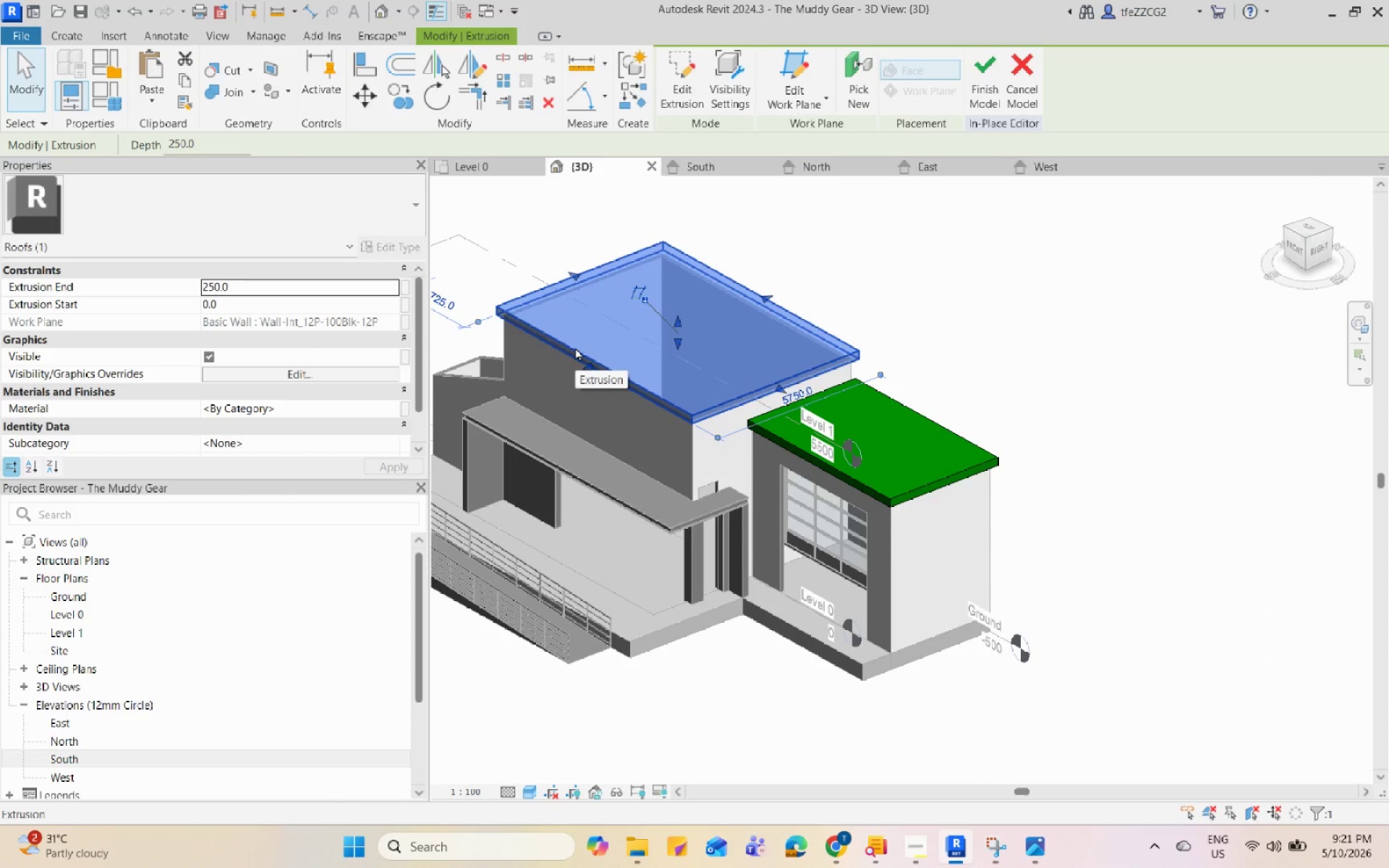 
wait(8.95)
 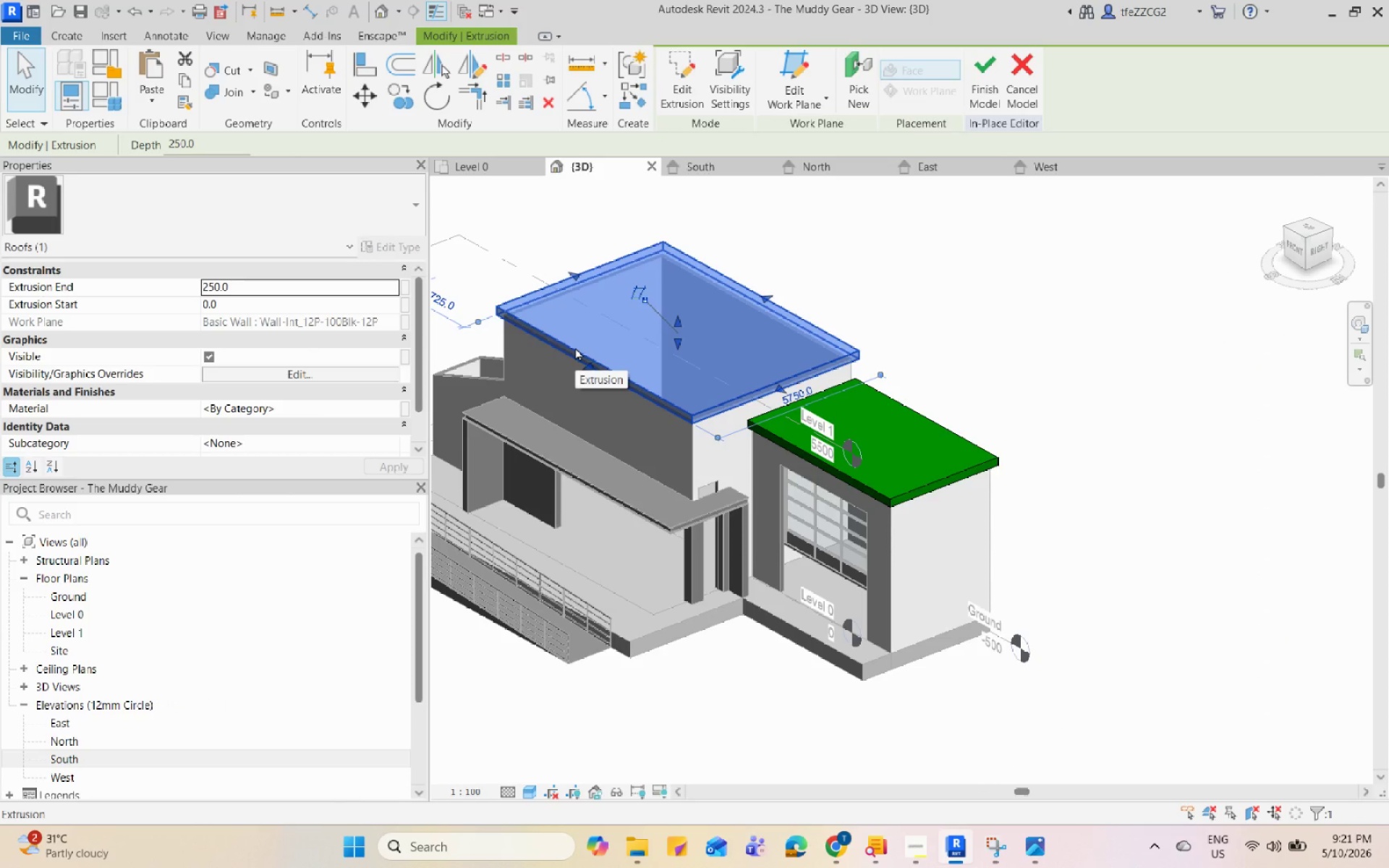 
left_click([477, 165])
 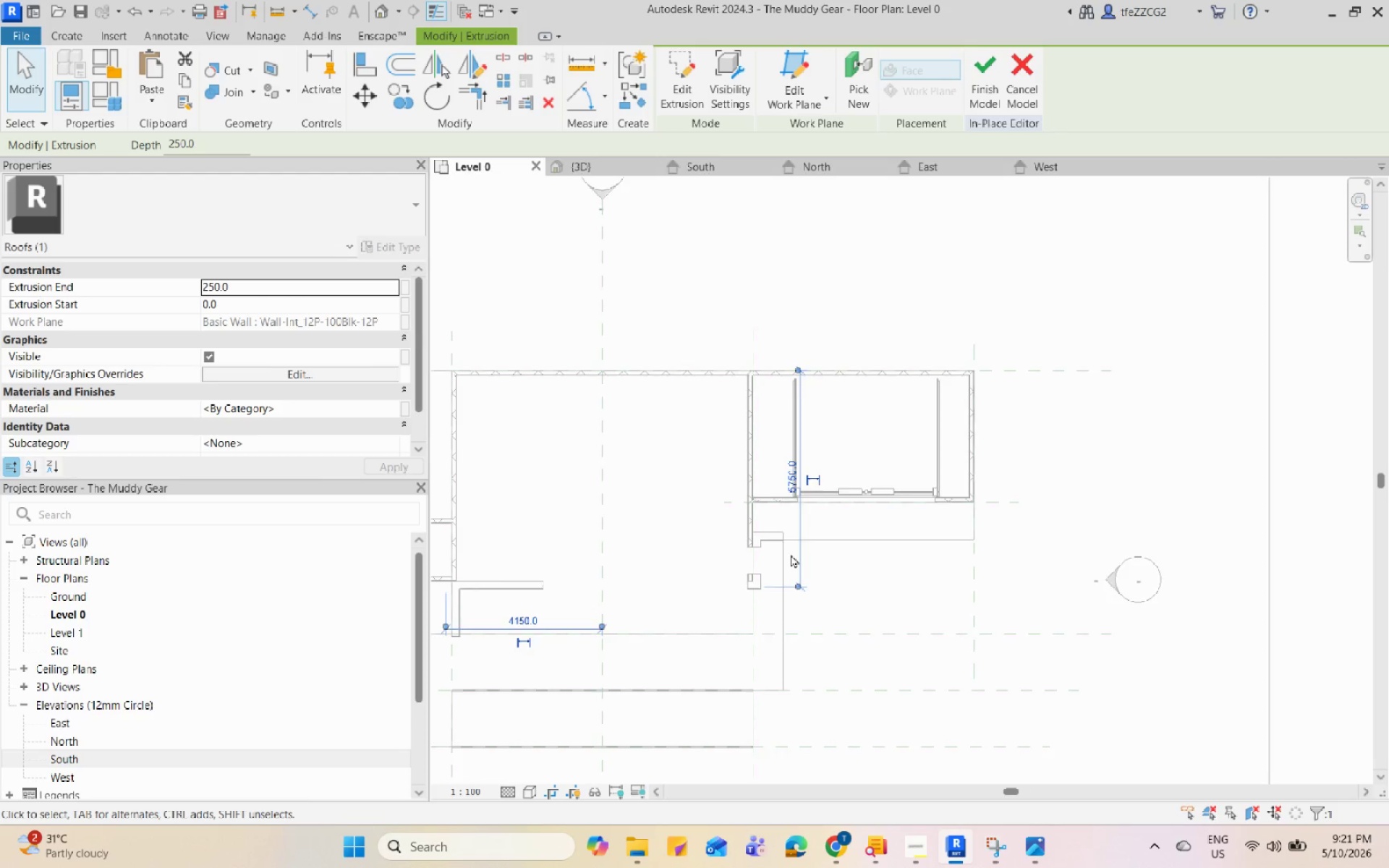 
scroll: coordinate [791, 554], scroll_direction: down, amount: 5.0
 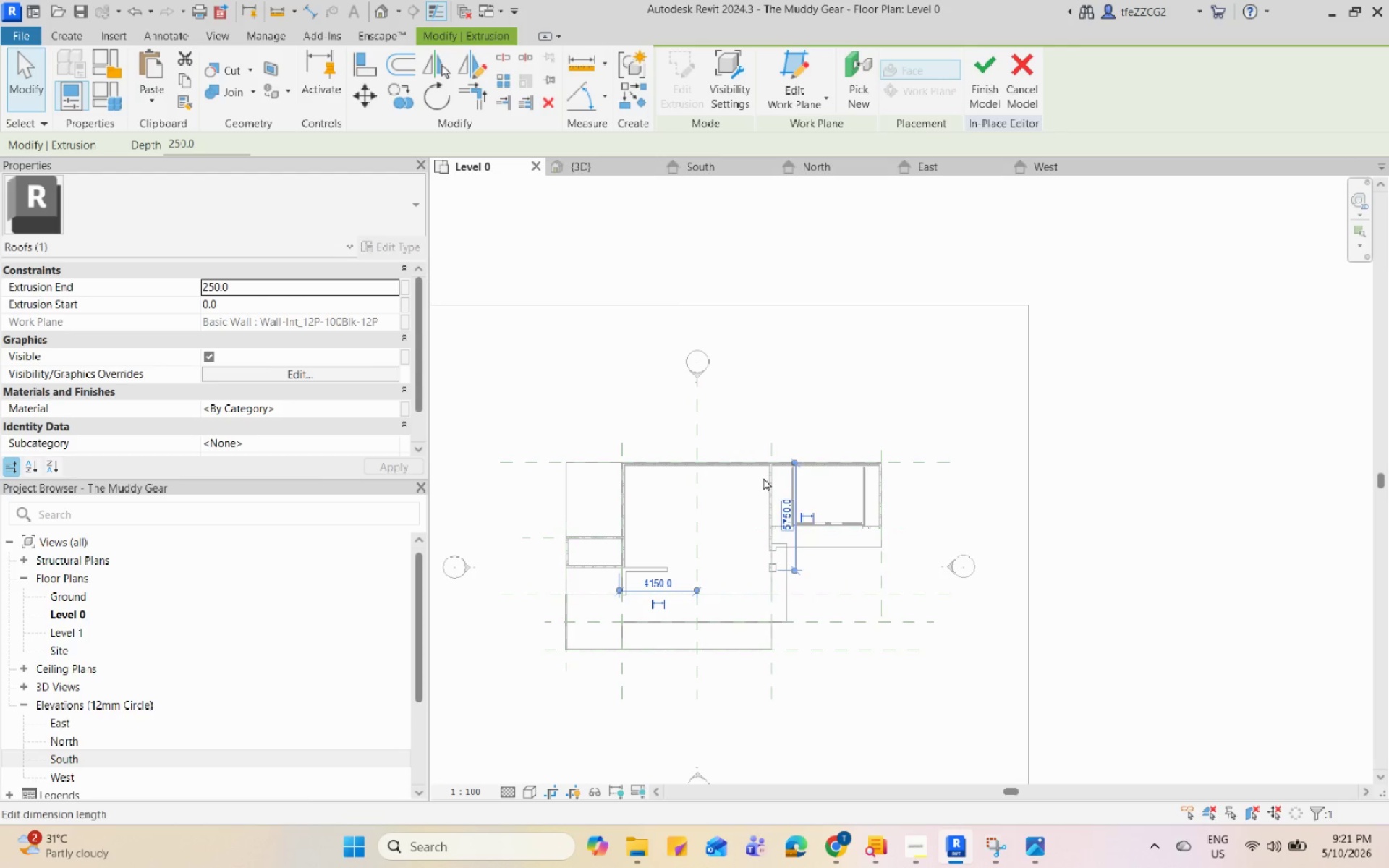 
key(Escape)
 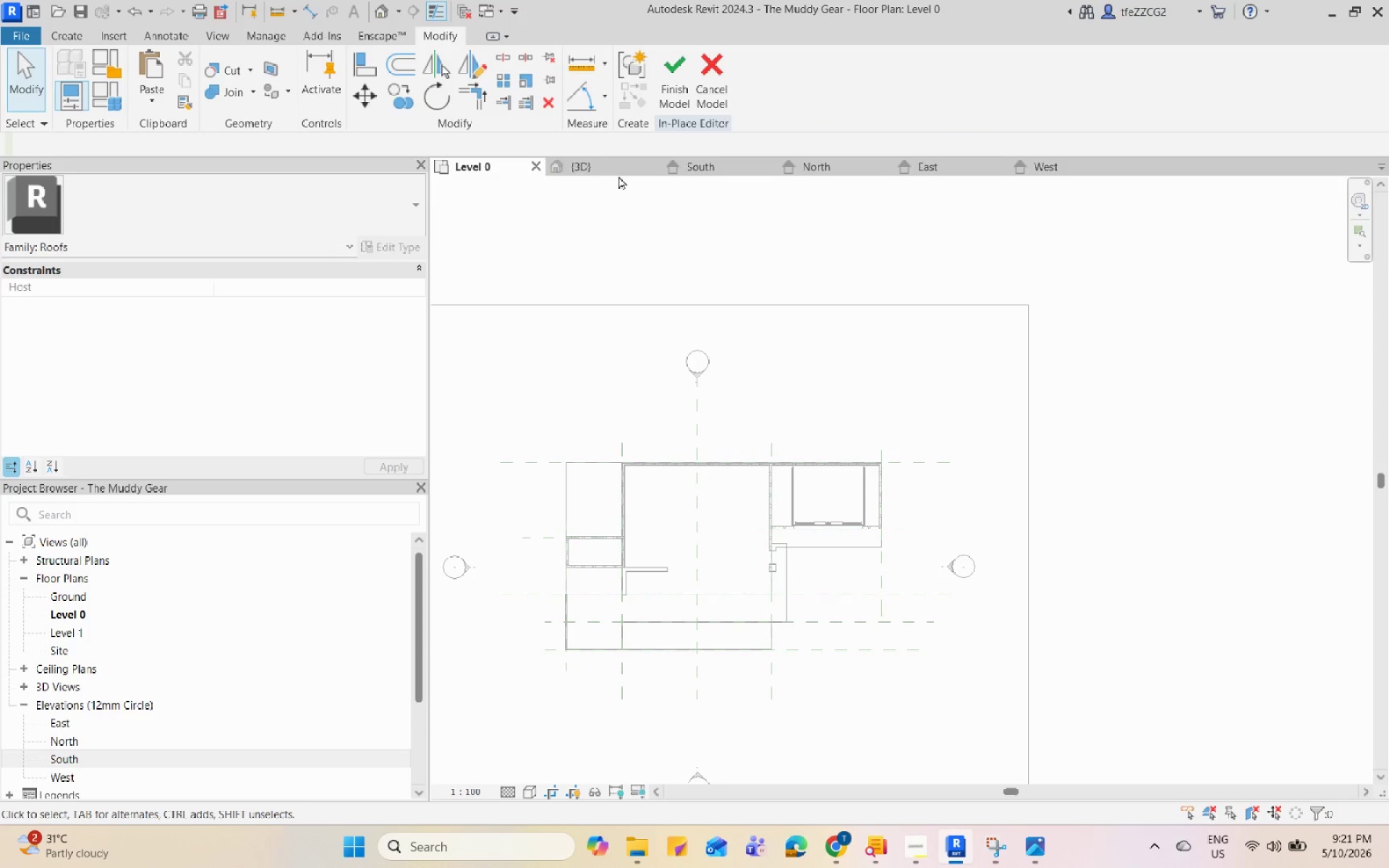 
left_click([607, 155])
 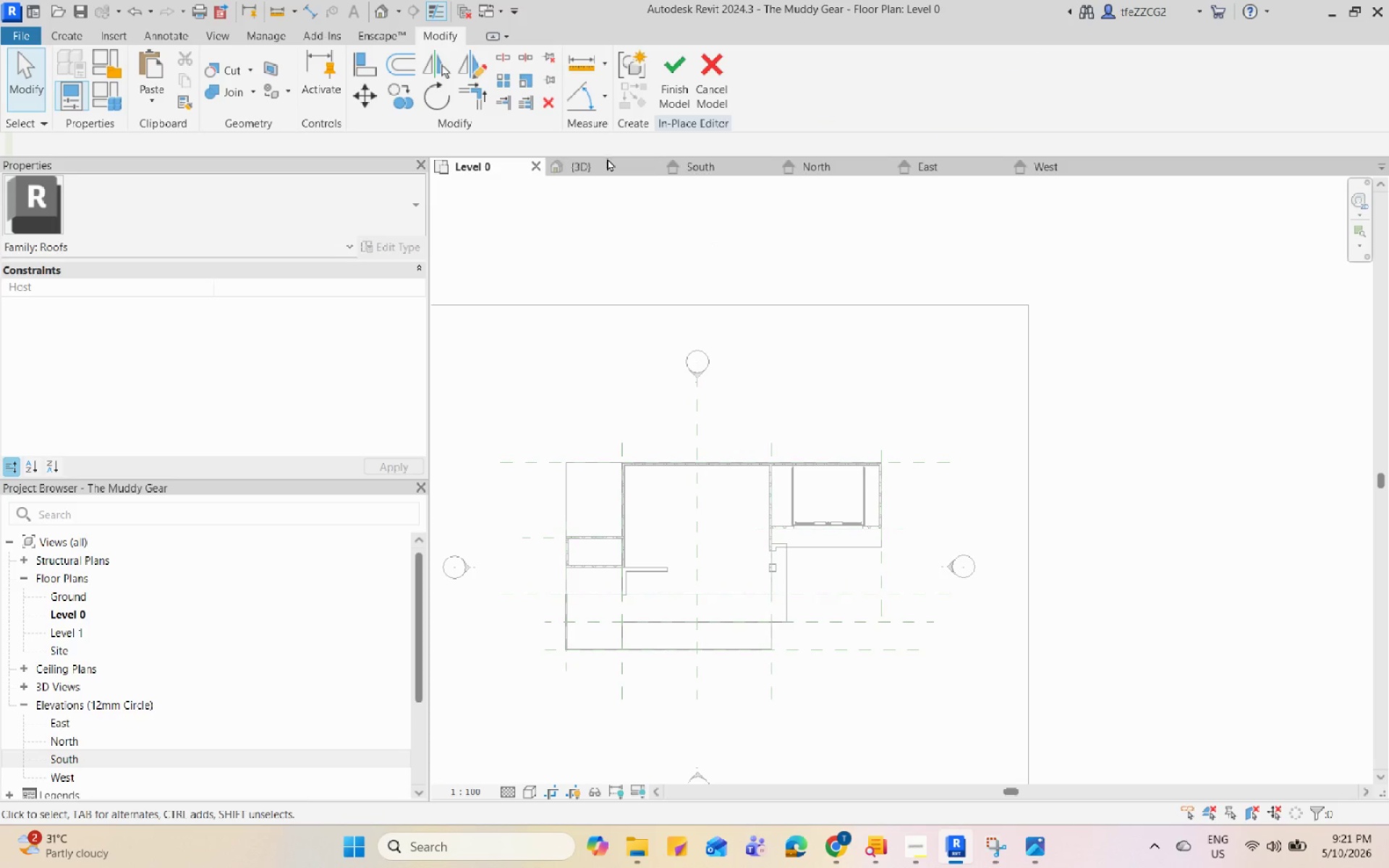 
left_click([613, 172])
 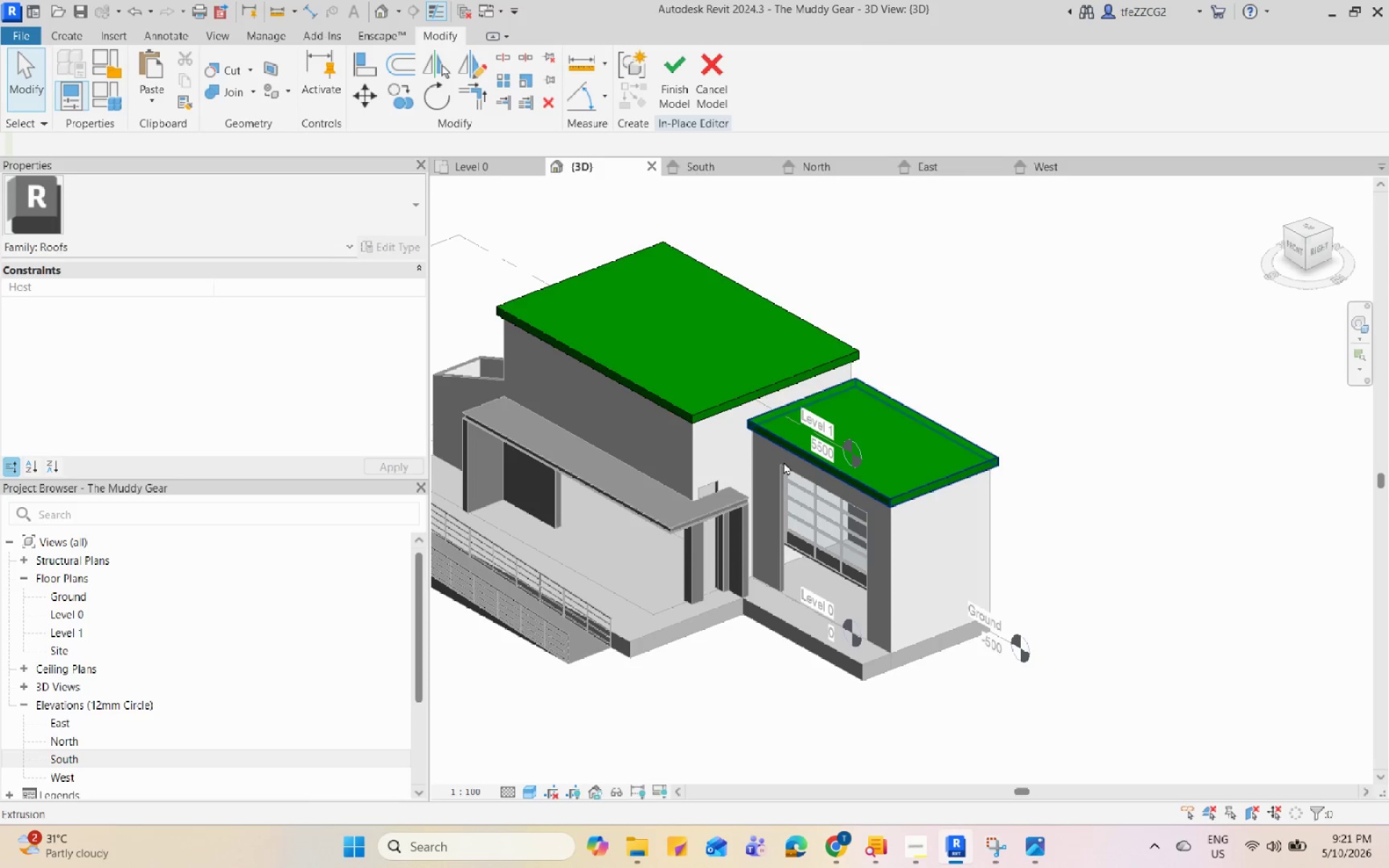 
scroll: coordinate [1046, 618], scroll_direction: none, amount: 0.0
 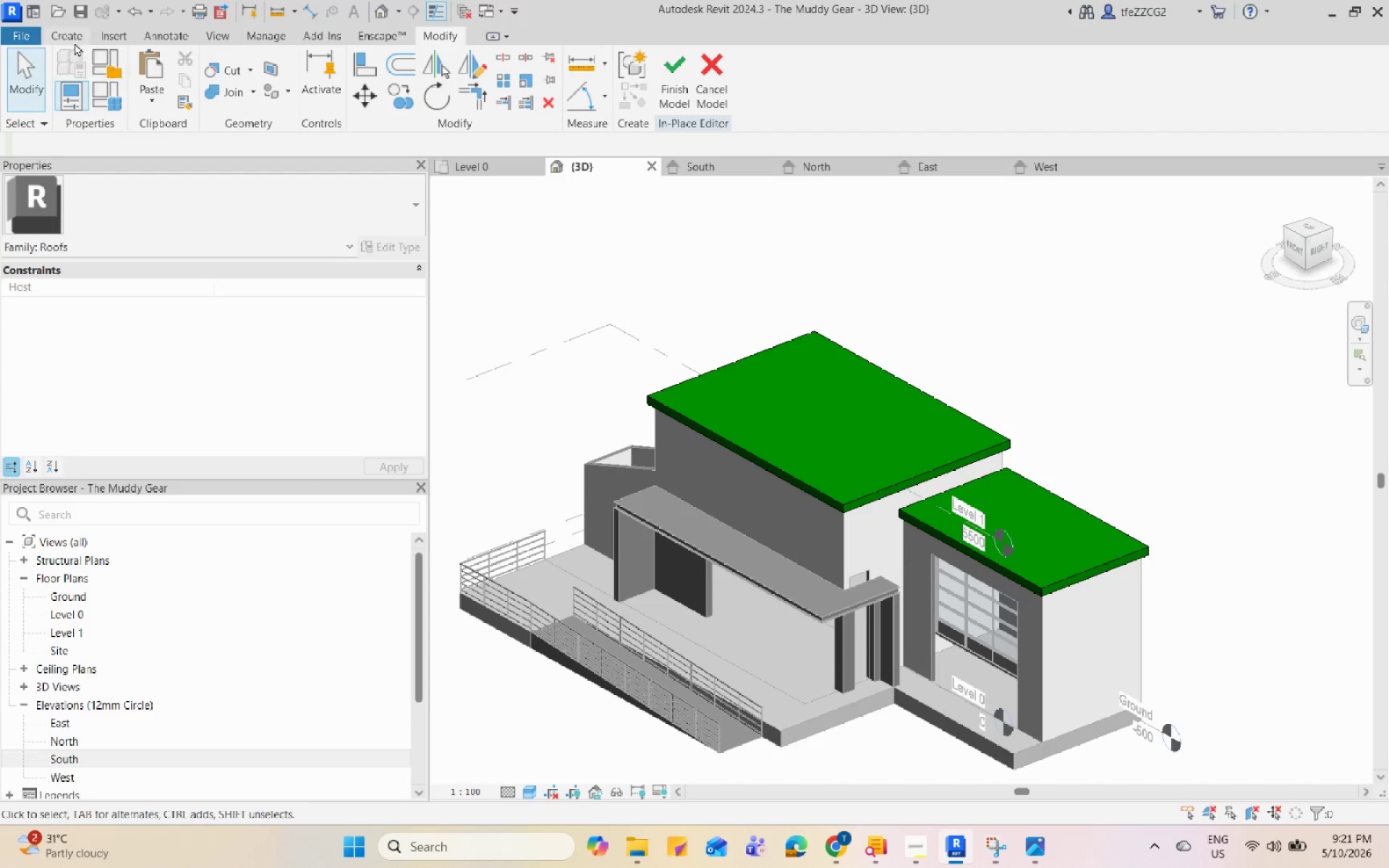 
left_click([70, 43])
 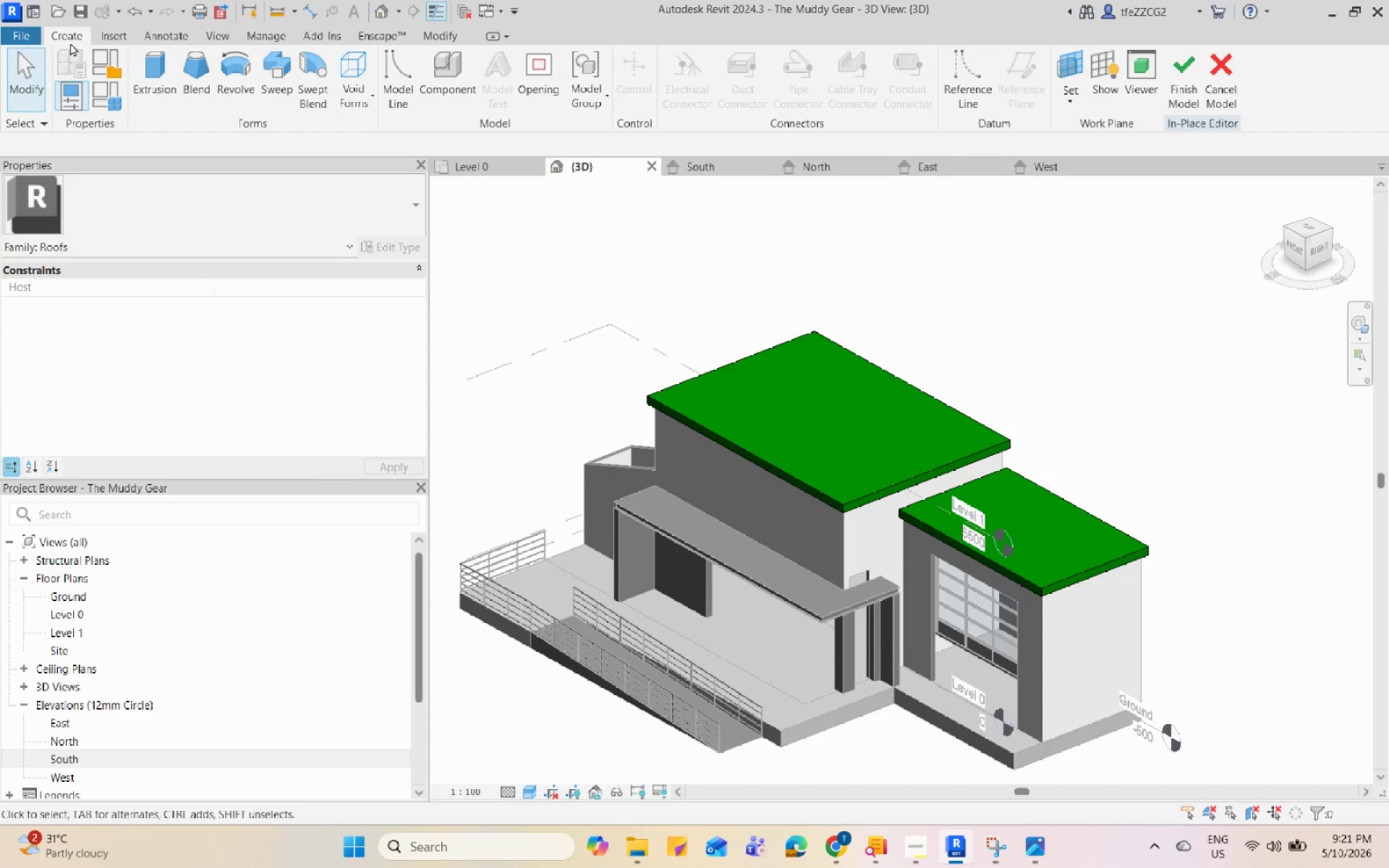 
left_click([171, 93])
 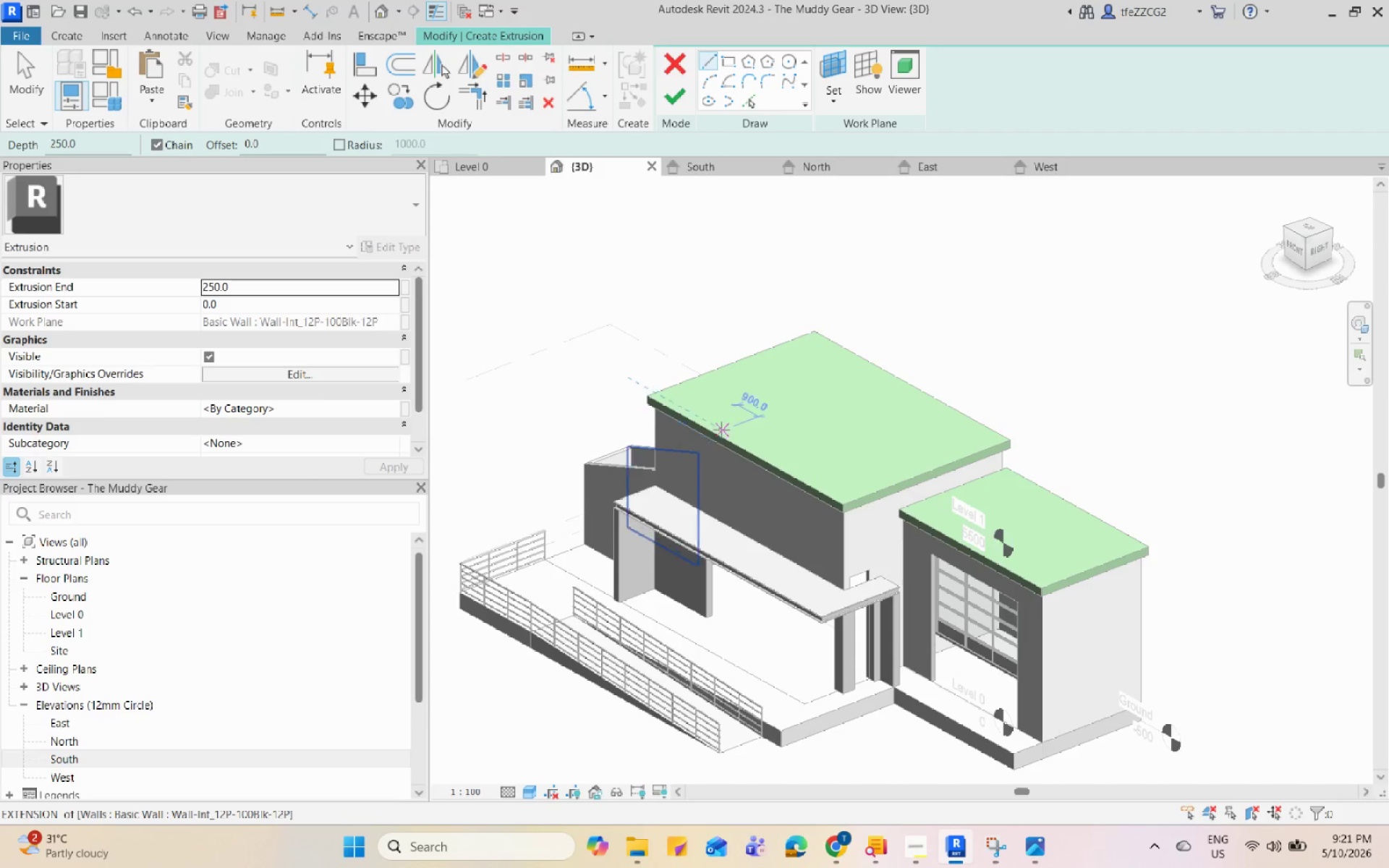 
scroll: coordinate [577, 266], scroll_direction: up, amount: 3.0
 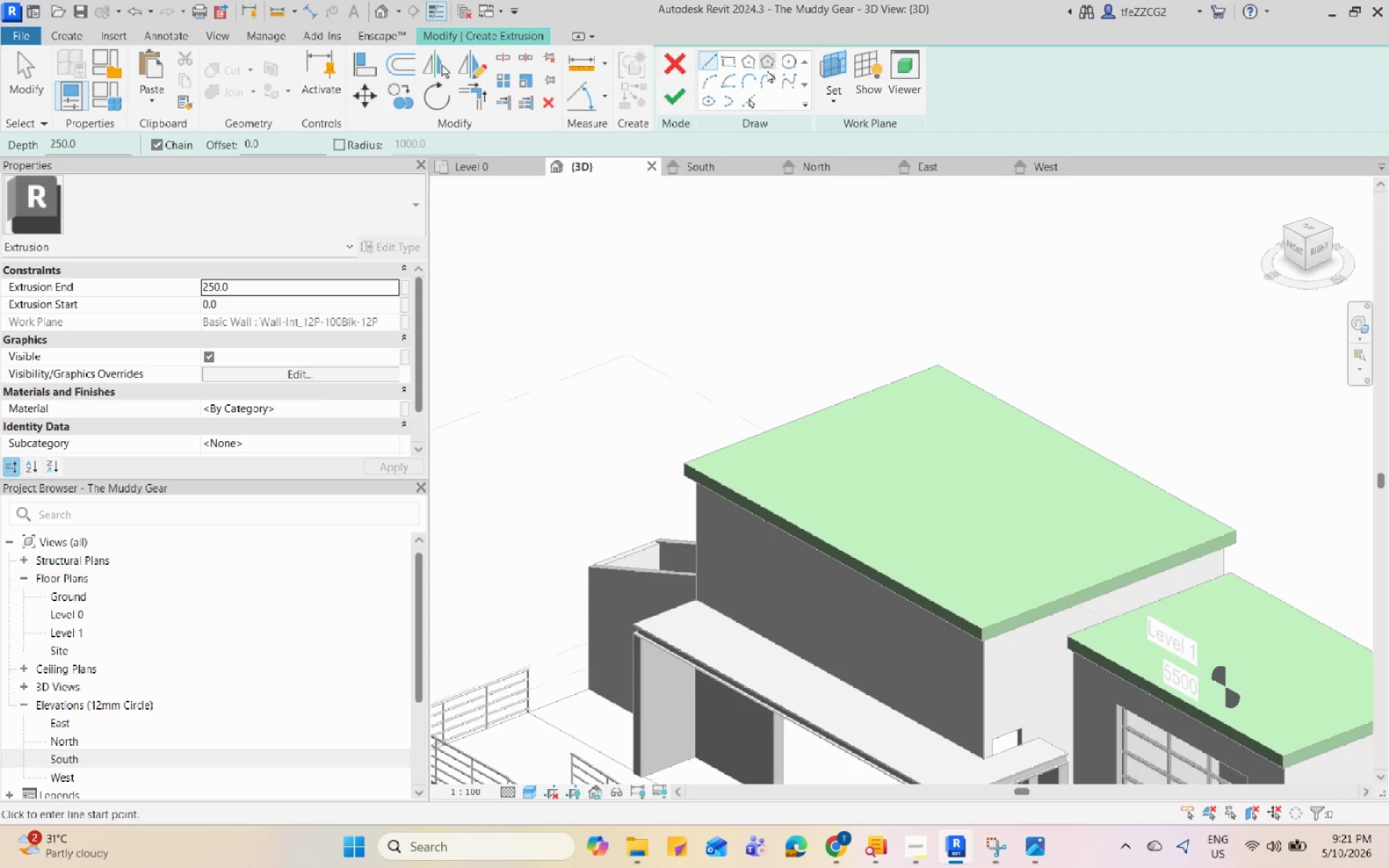 
left_click([835, 71])
 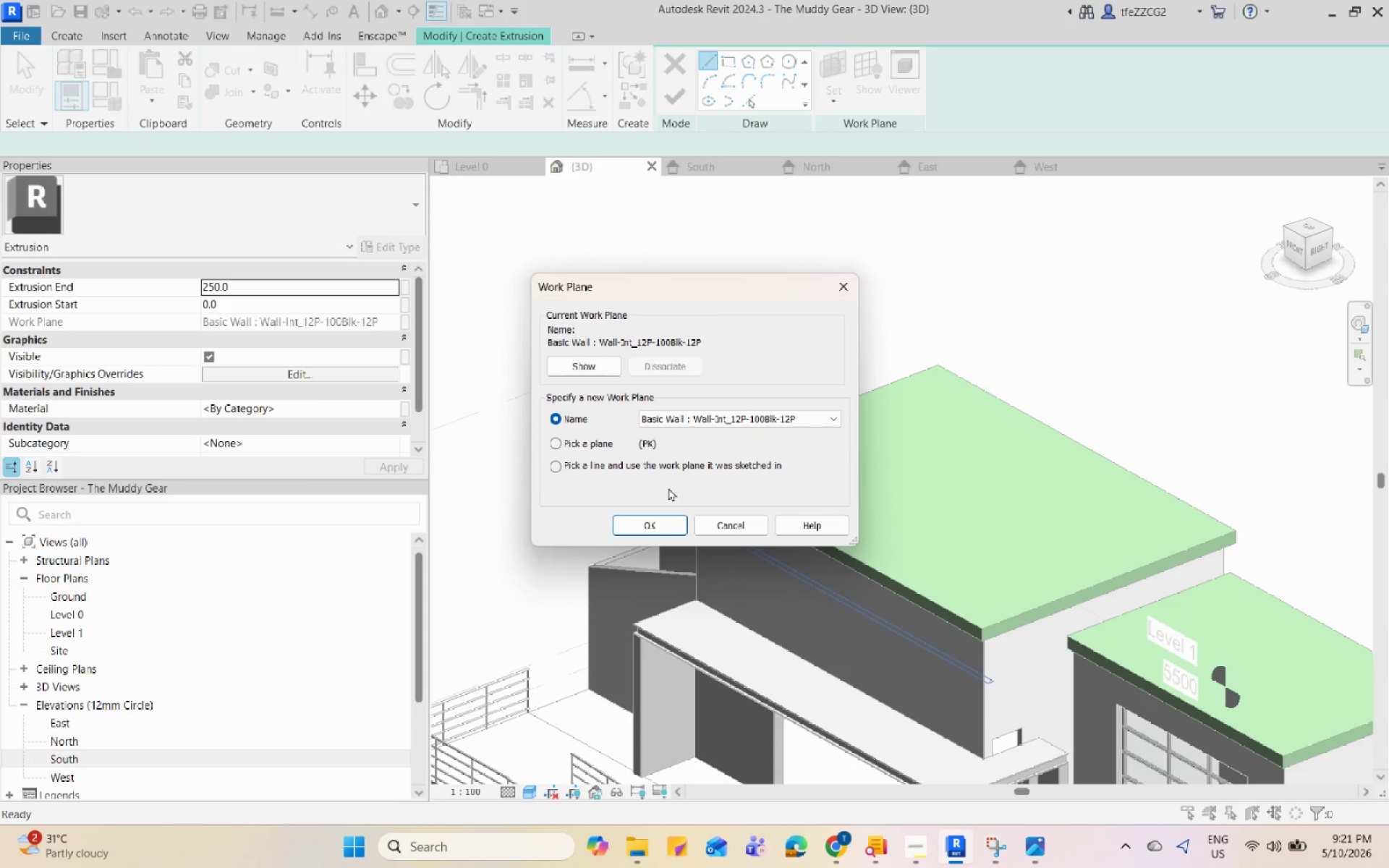 
left_click([598, 441])
 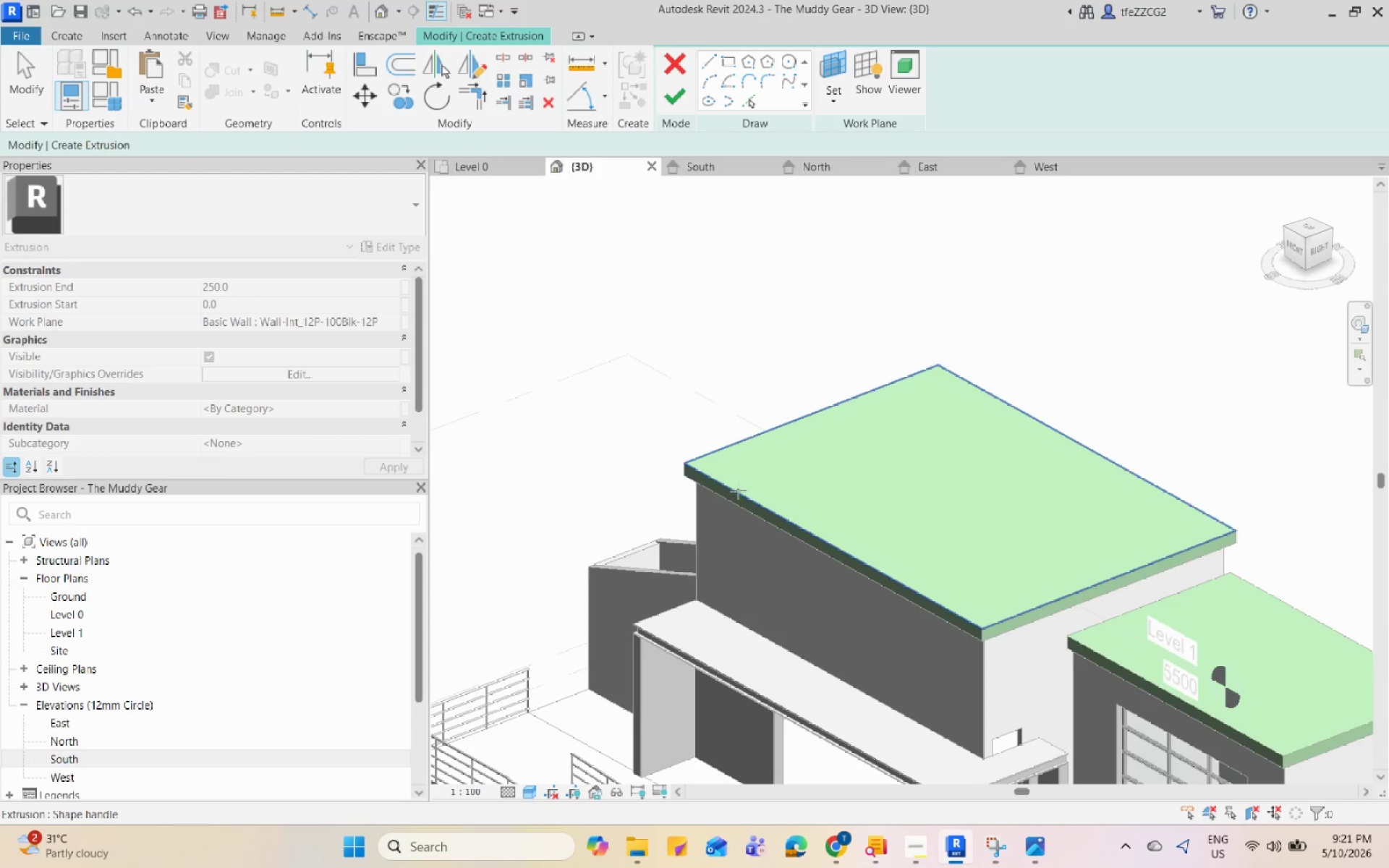 
left_click([741, 489])
 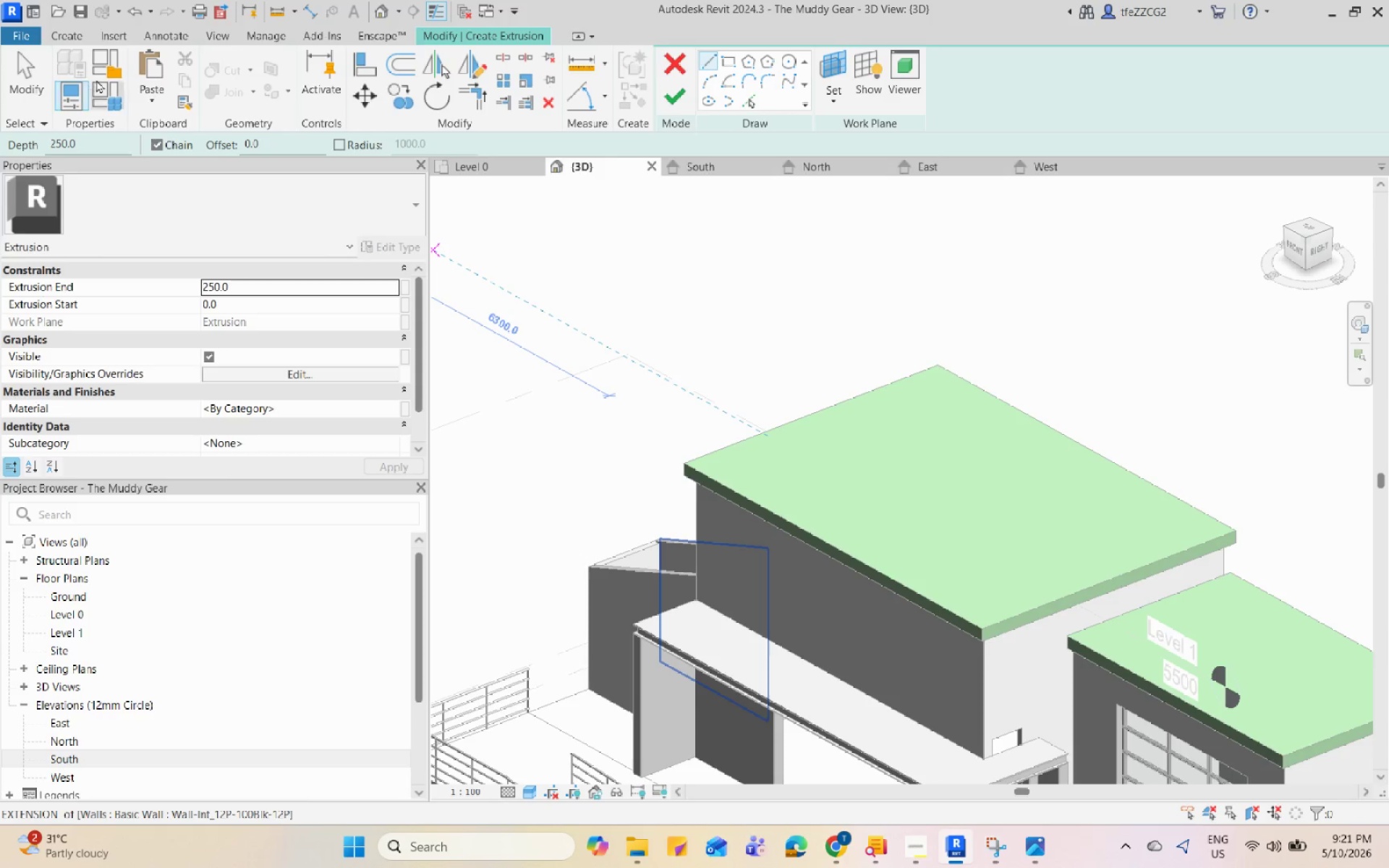 
left_click([76, 31])
 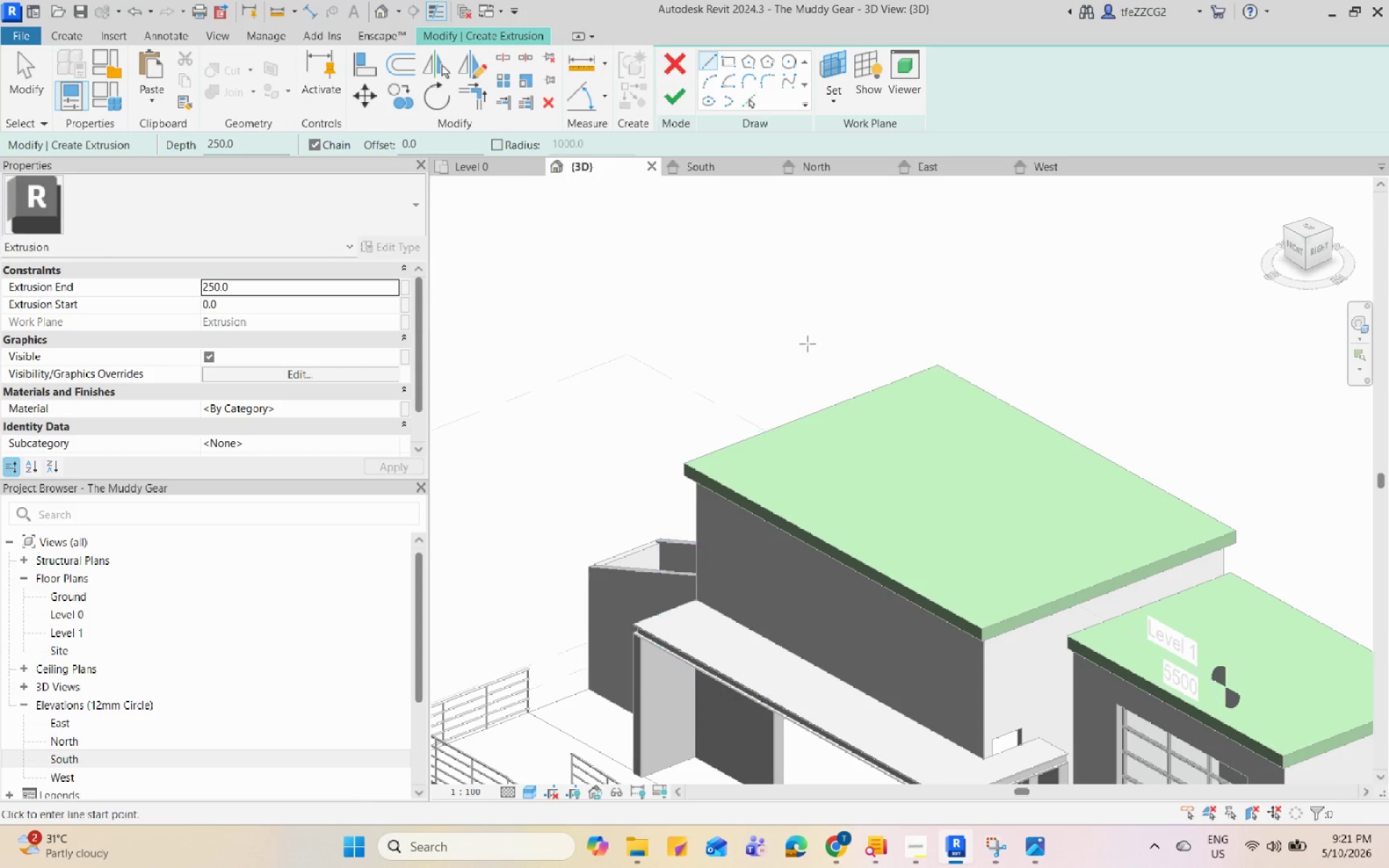 
scroll: coordinate [722, 456], scroll_direction: up, amount: 7.0
 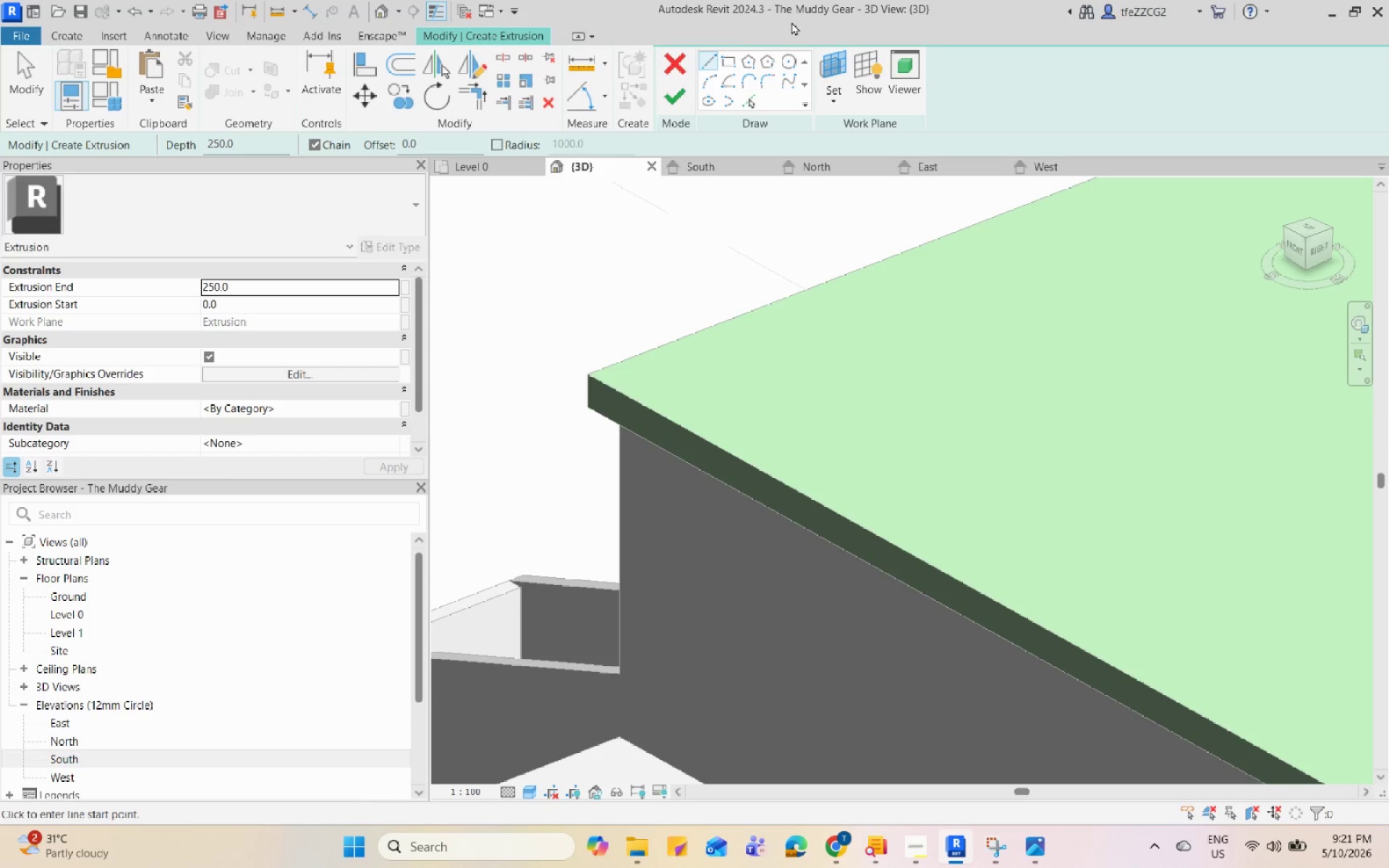 
left_click([730, 69])
 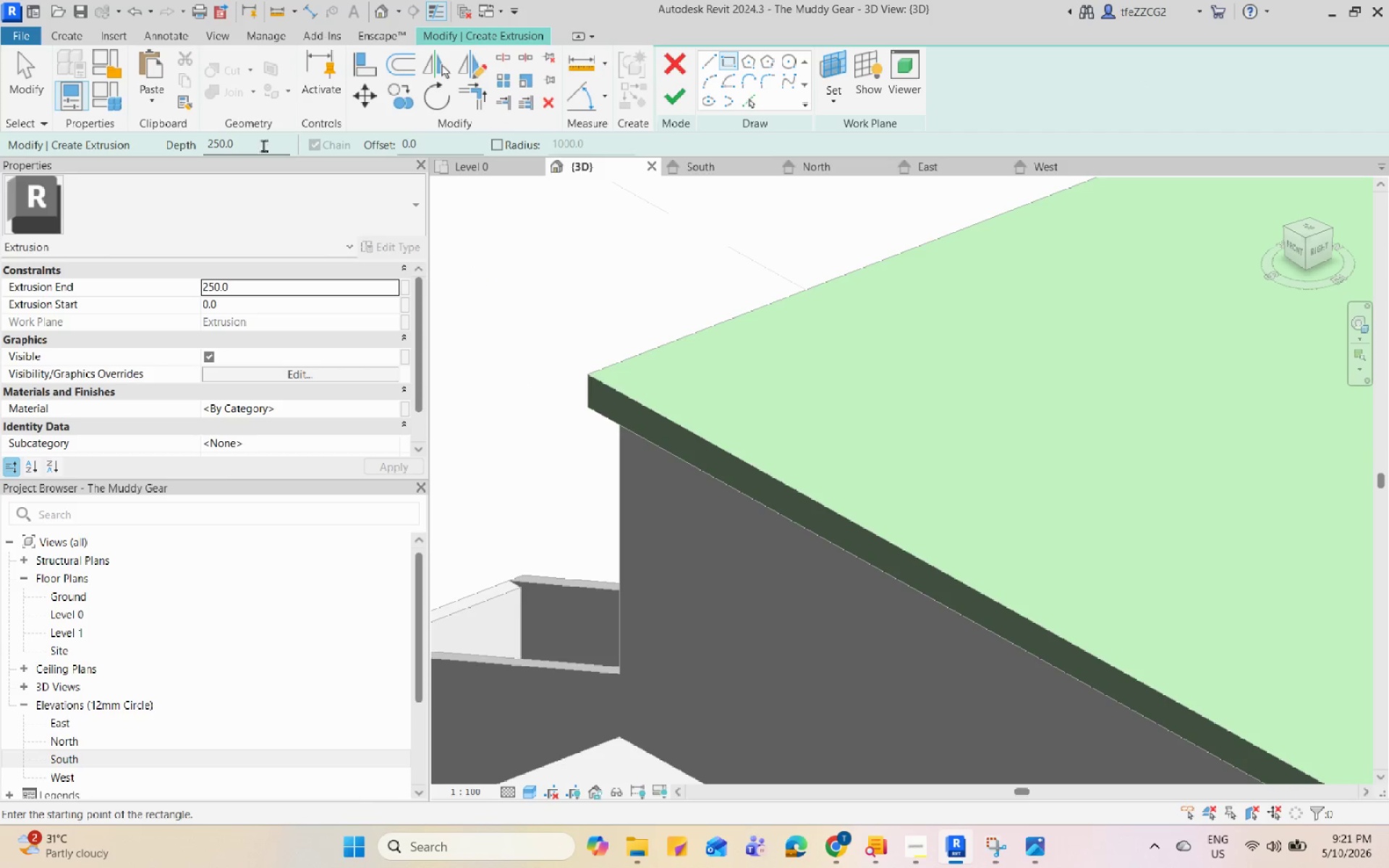 
left_click_drag(start_coordinate=[255, 140], to_coordinate=[188, 143])
 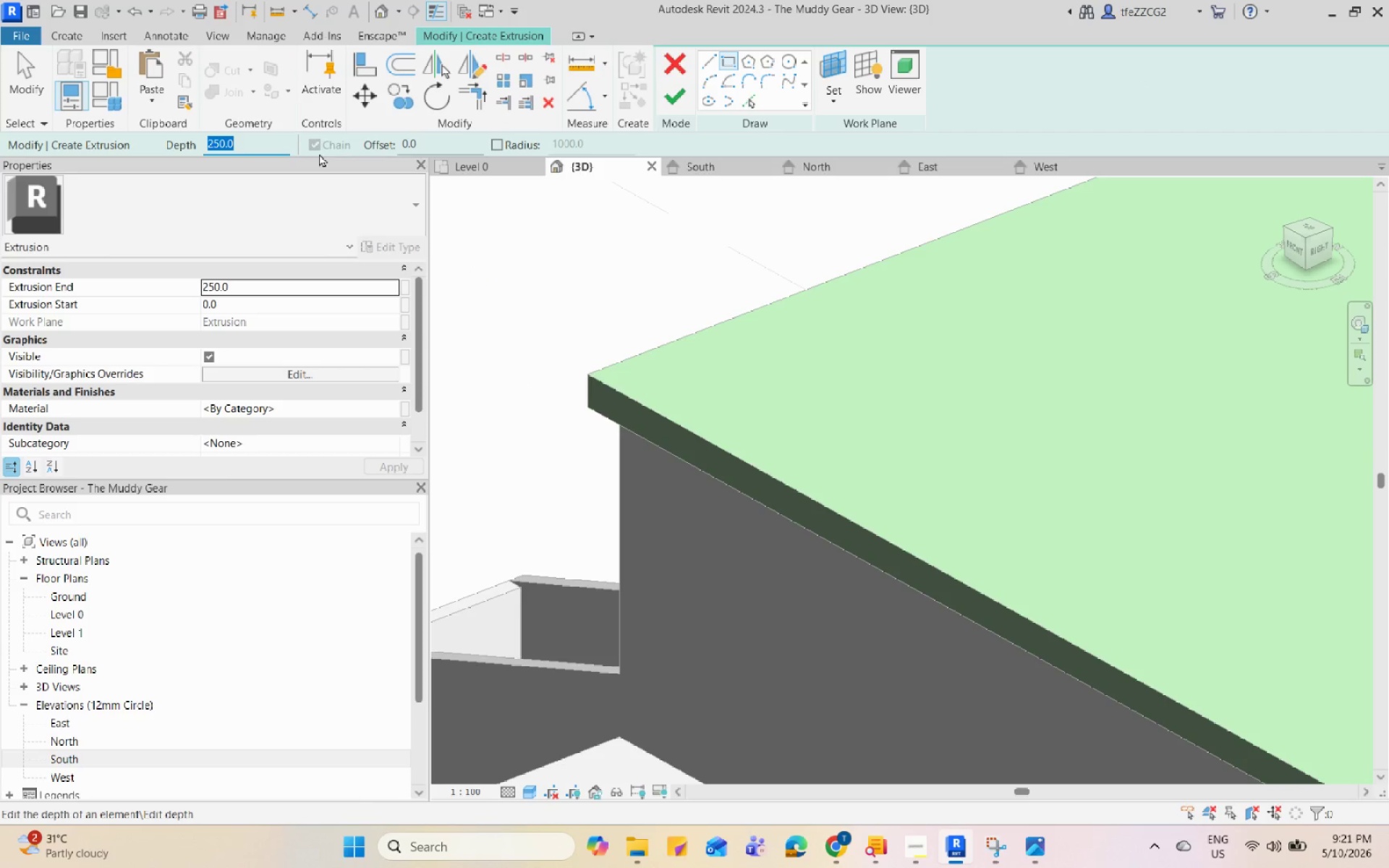 
mouse_move([669, 122])
 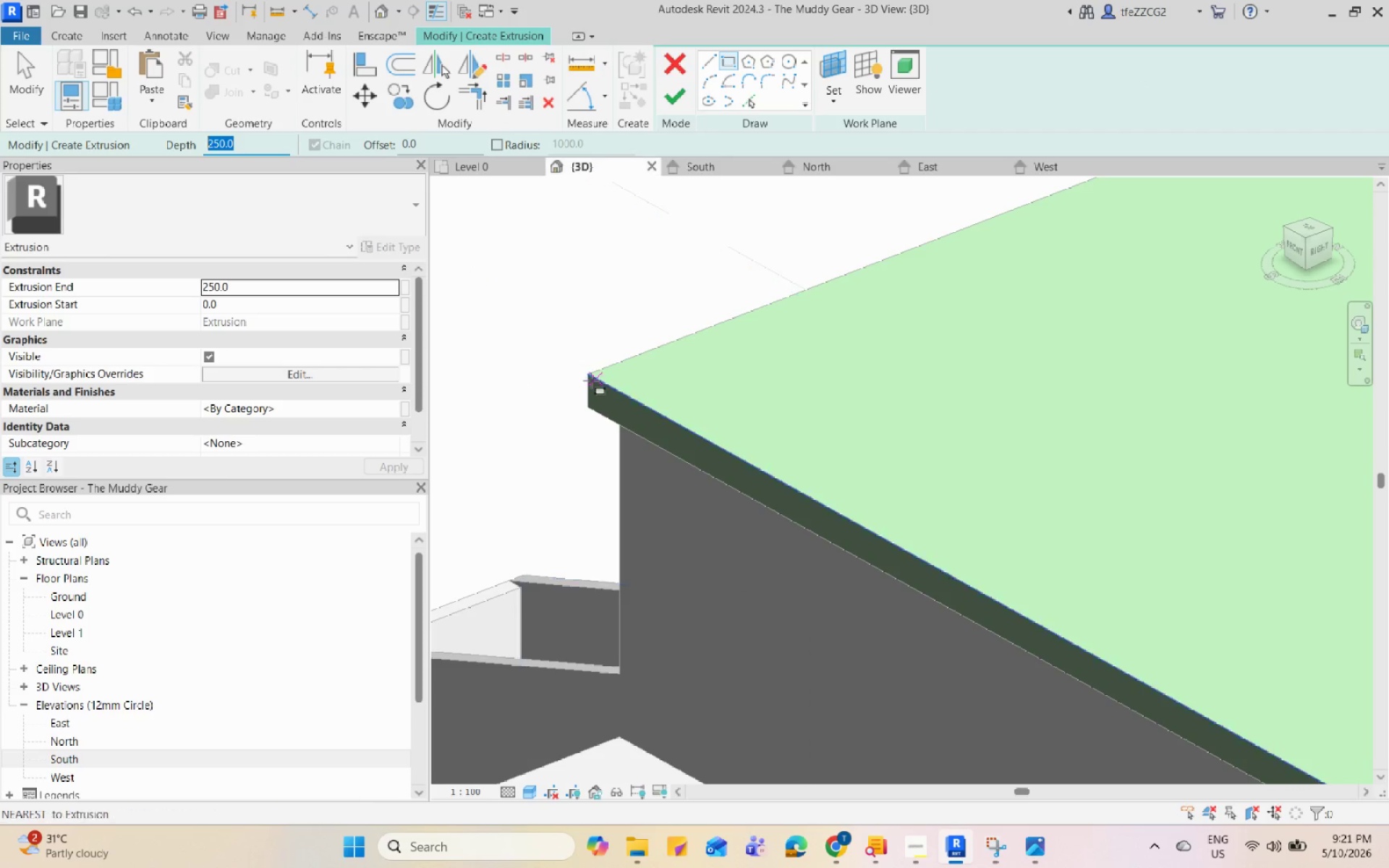 
left_click([591, 375])
 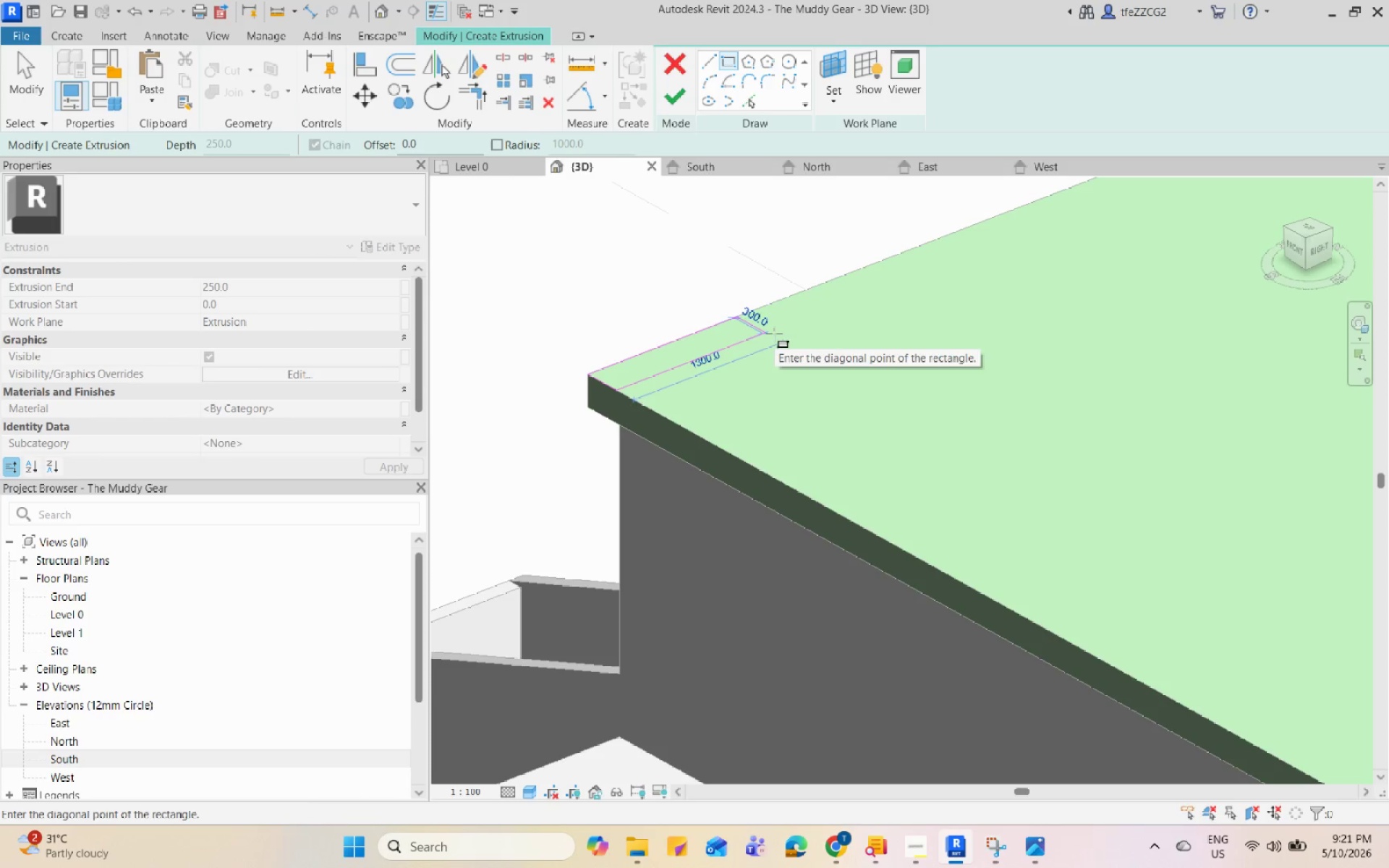 
key(Escape)
 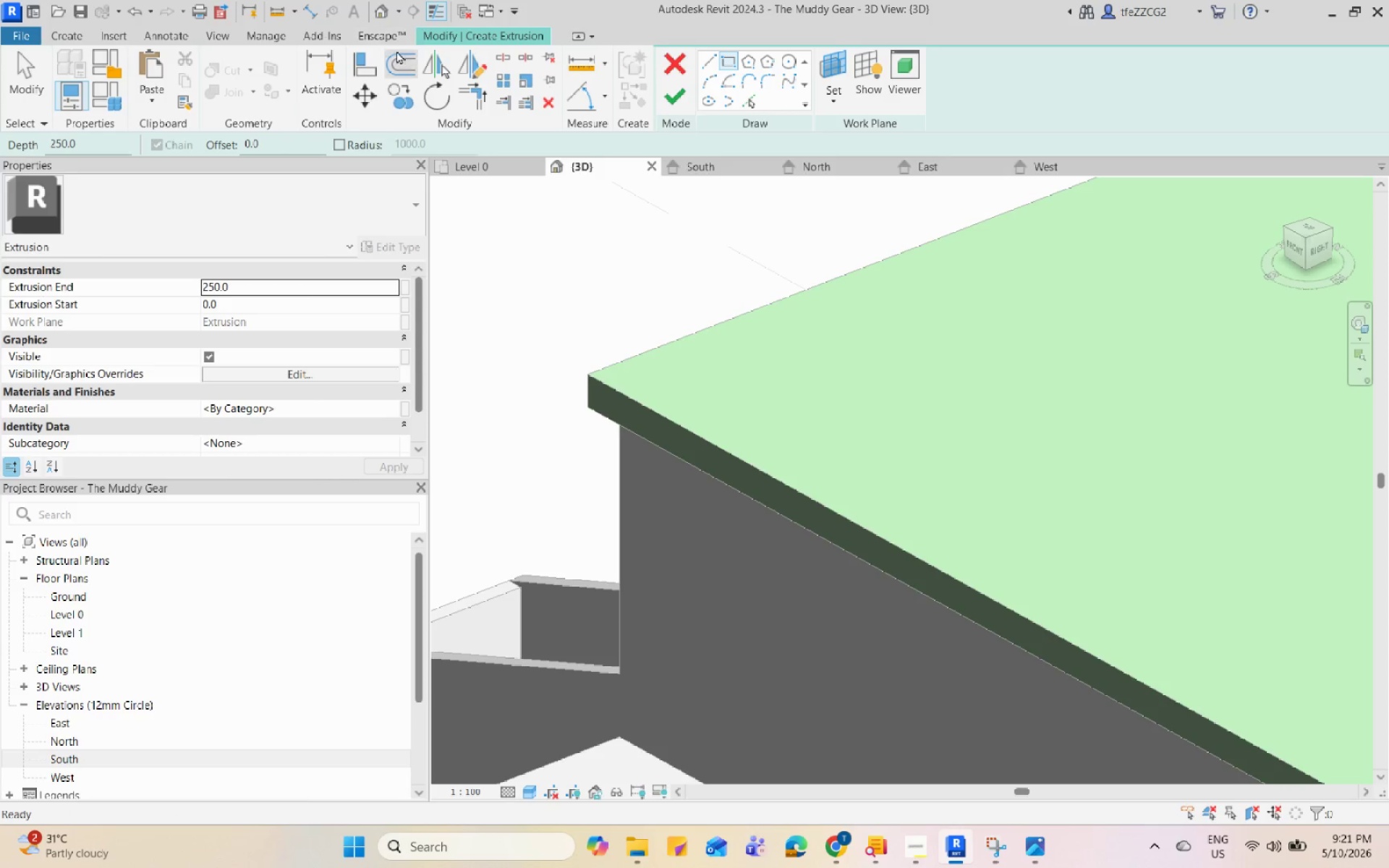 
left_click([399, 60])
 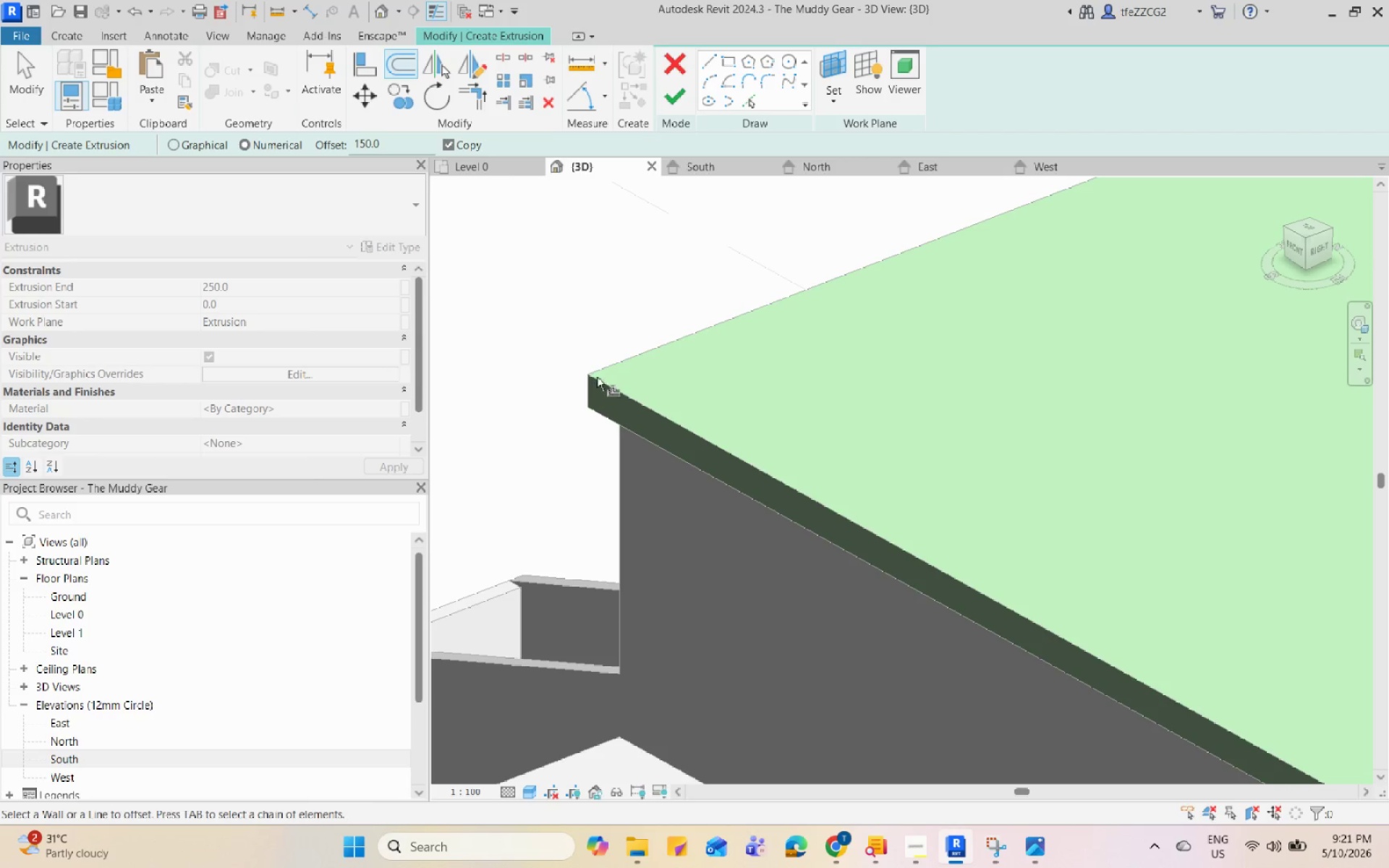 
scroll: coordinate [452, 311], scroll_direction: down, amount: 5.0
 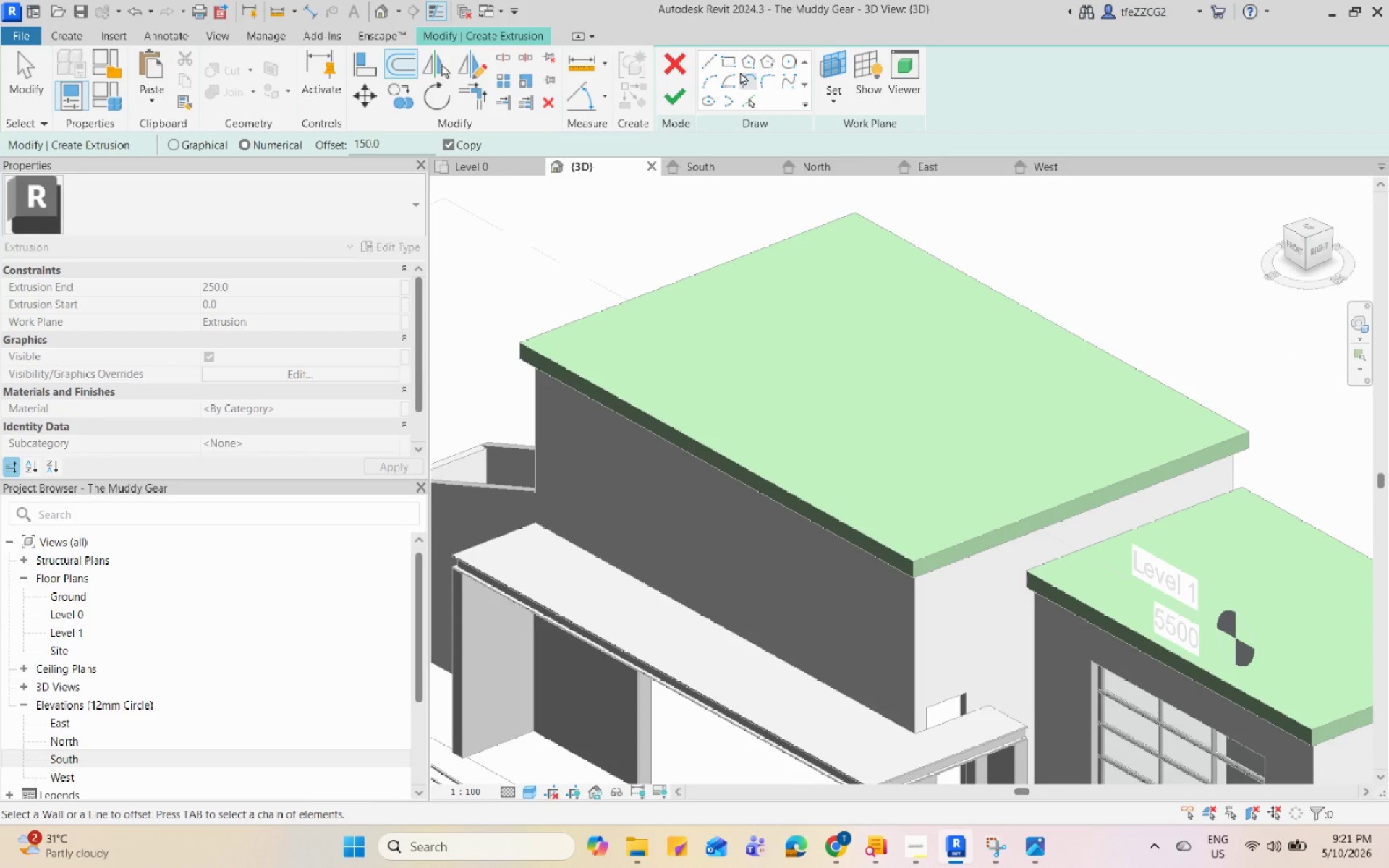 
left_click([733, 65])
 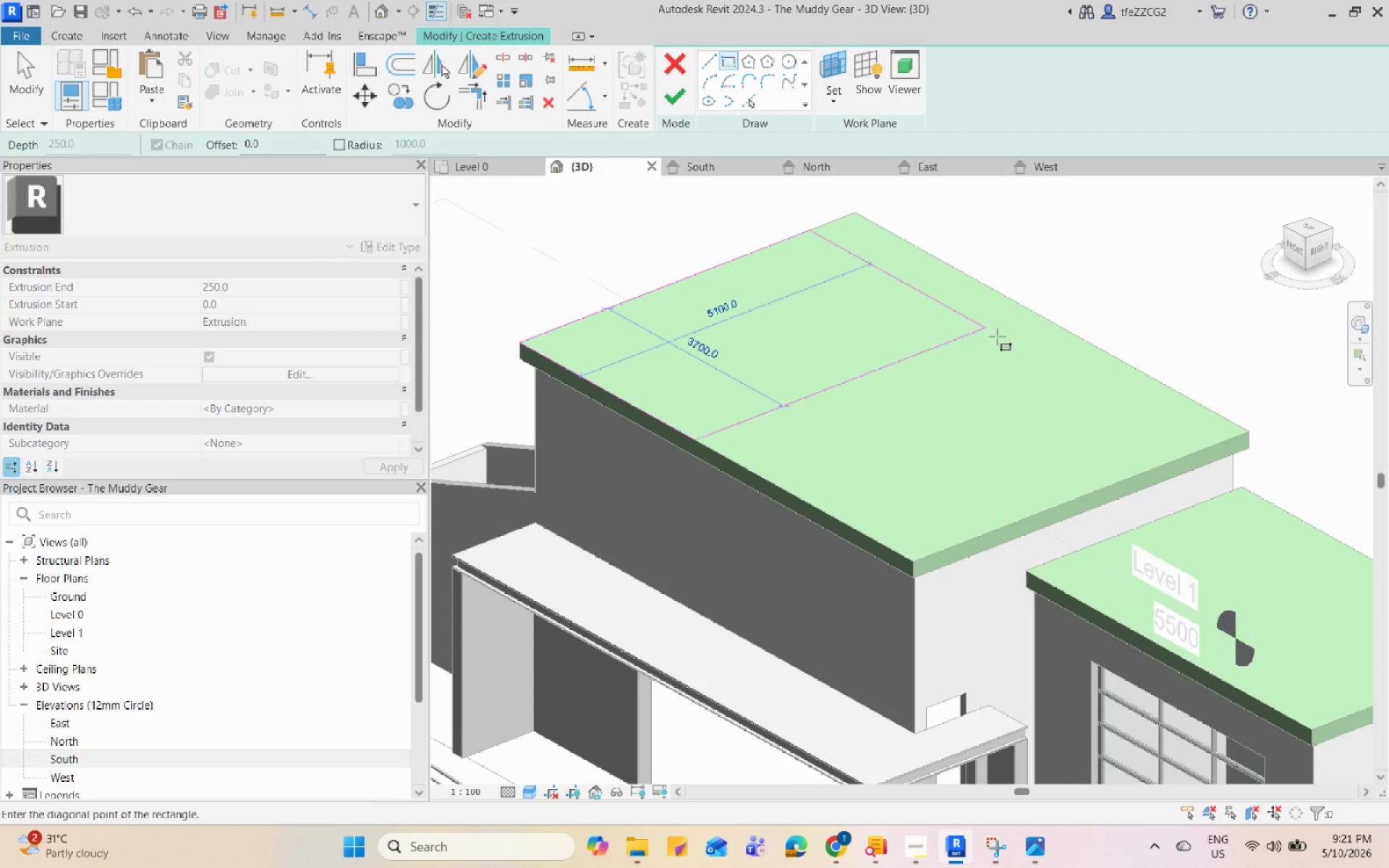 
scroll: coordinate [1180, 402], scroll_direction: up, amount: 1.0
 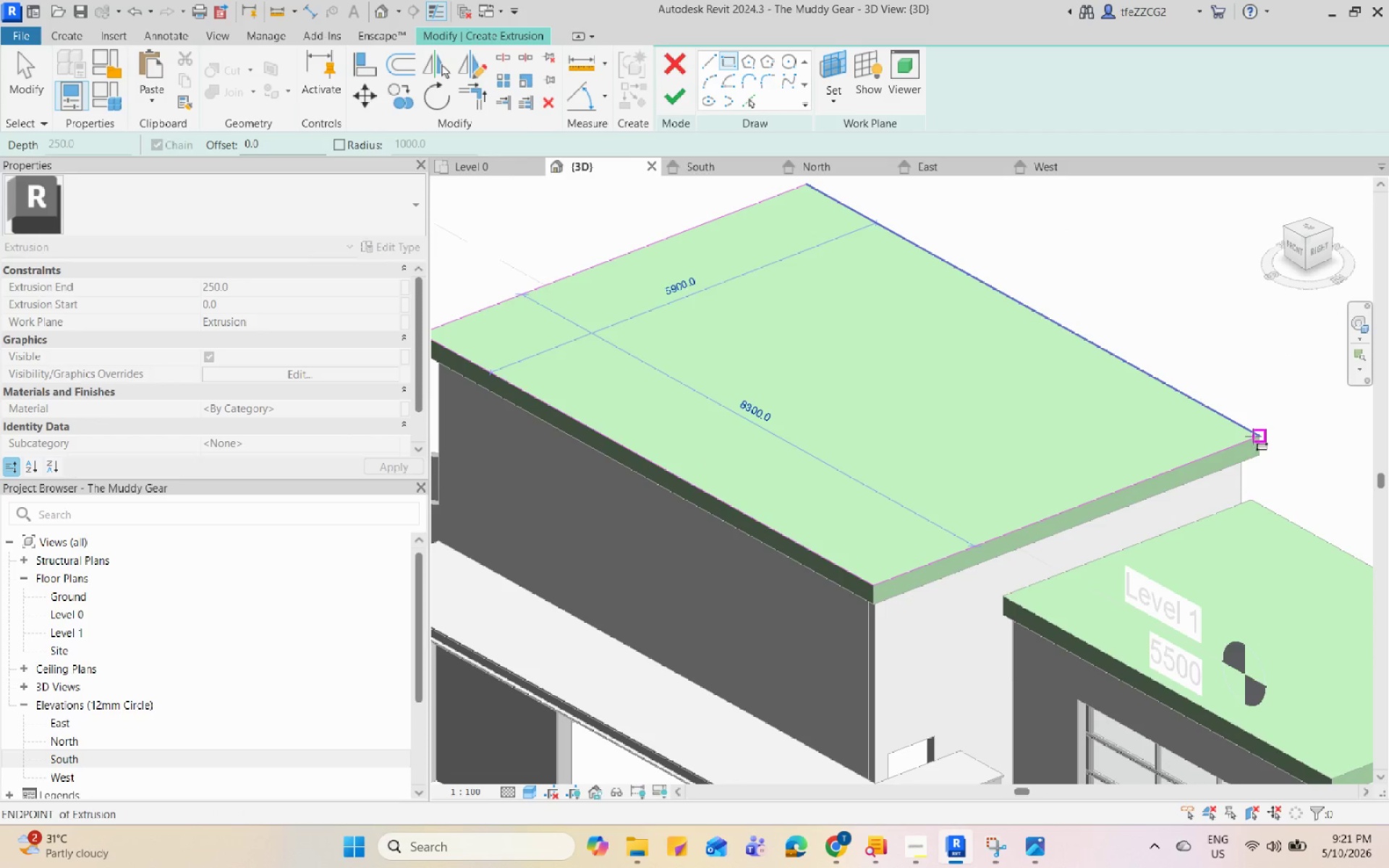 
left_click([1253, 436])
 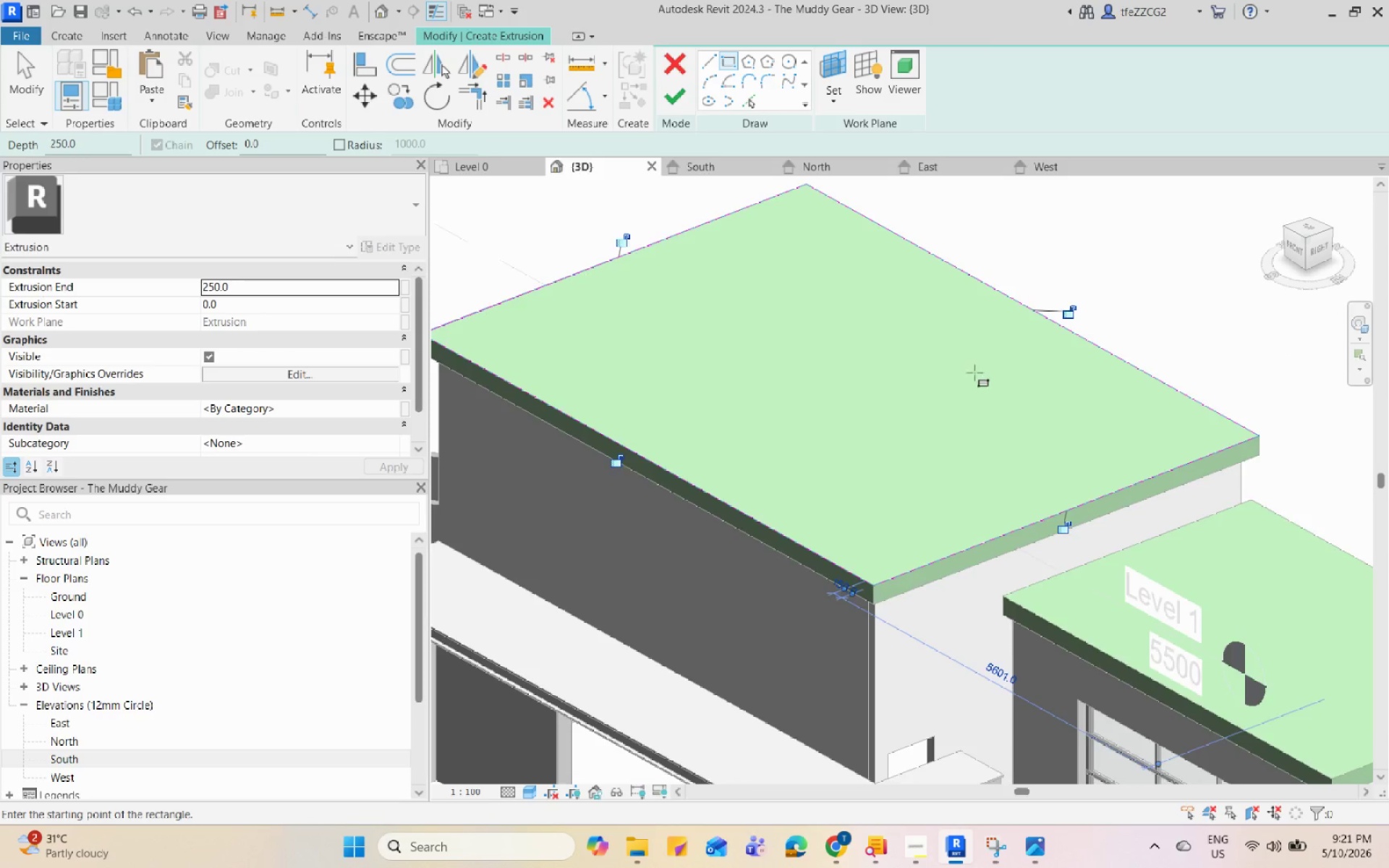 
scroll: coordinate [974, 375], scroll_direction: down, amount: 5.0
 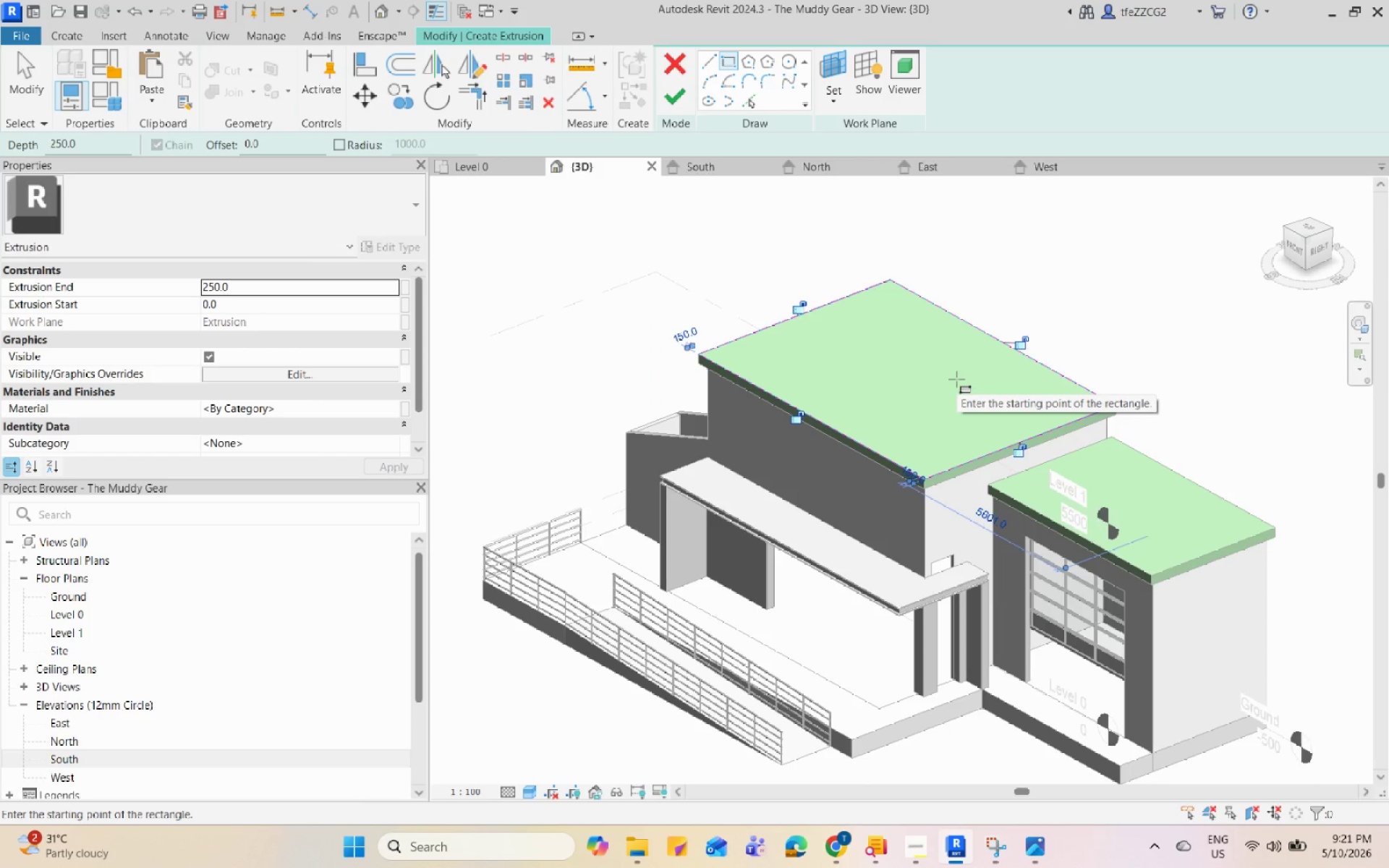 
left_click([498, 160])
 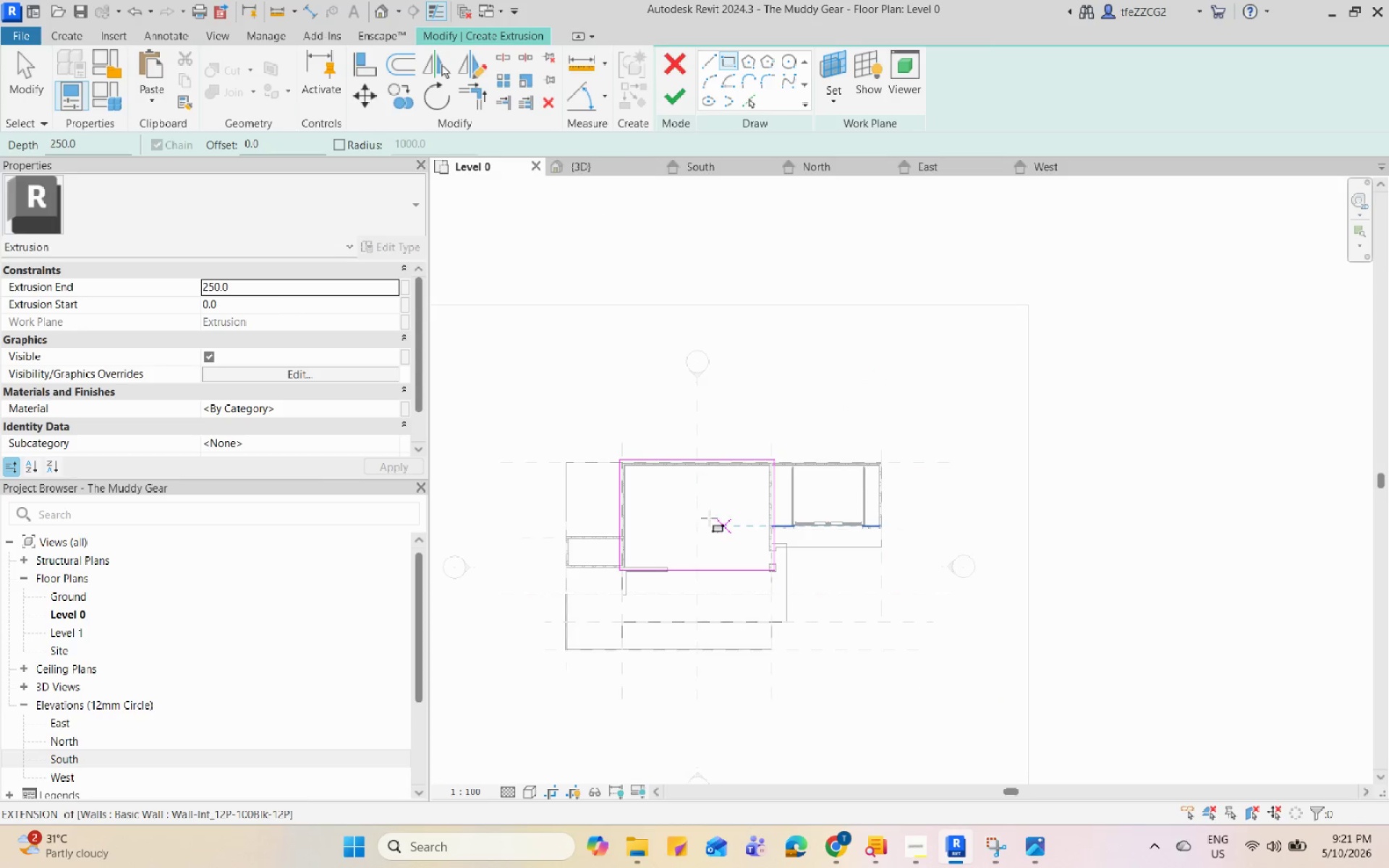 
key(Escape)
 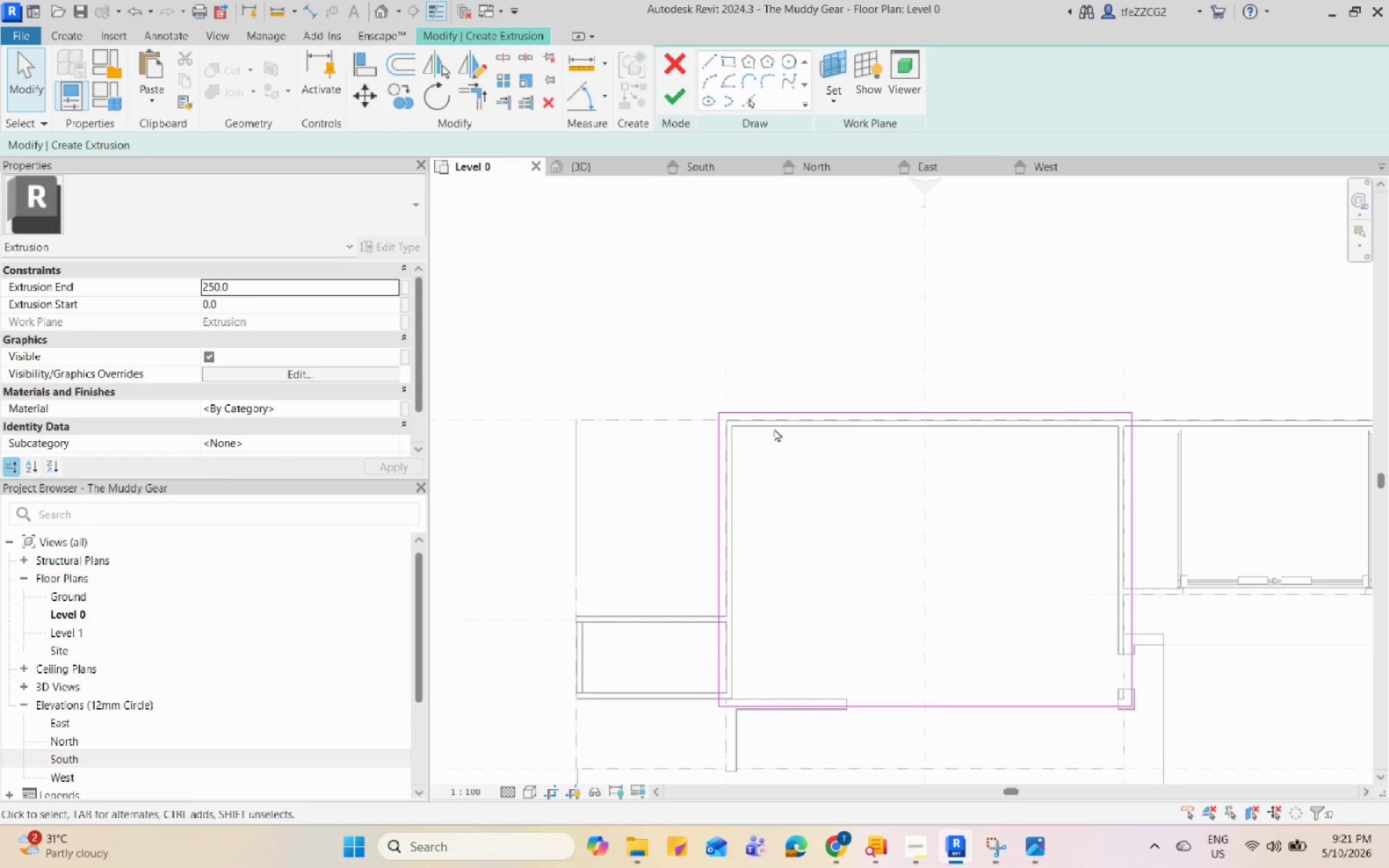 
scroll: coordinate [618, 479], scroll_direction: up, amount: 7.0
 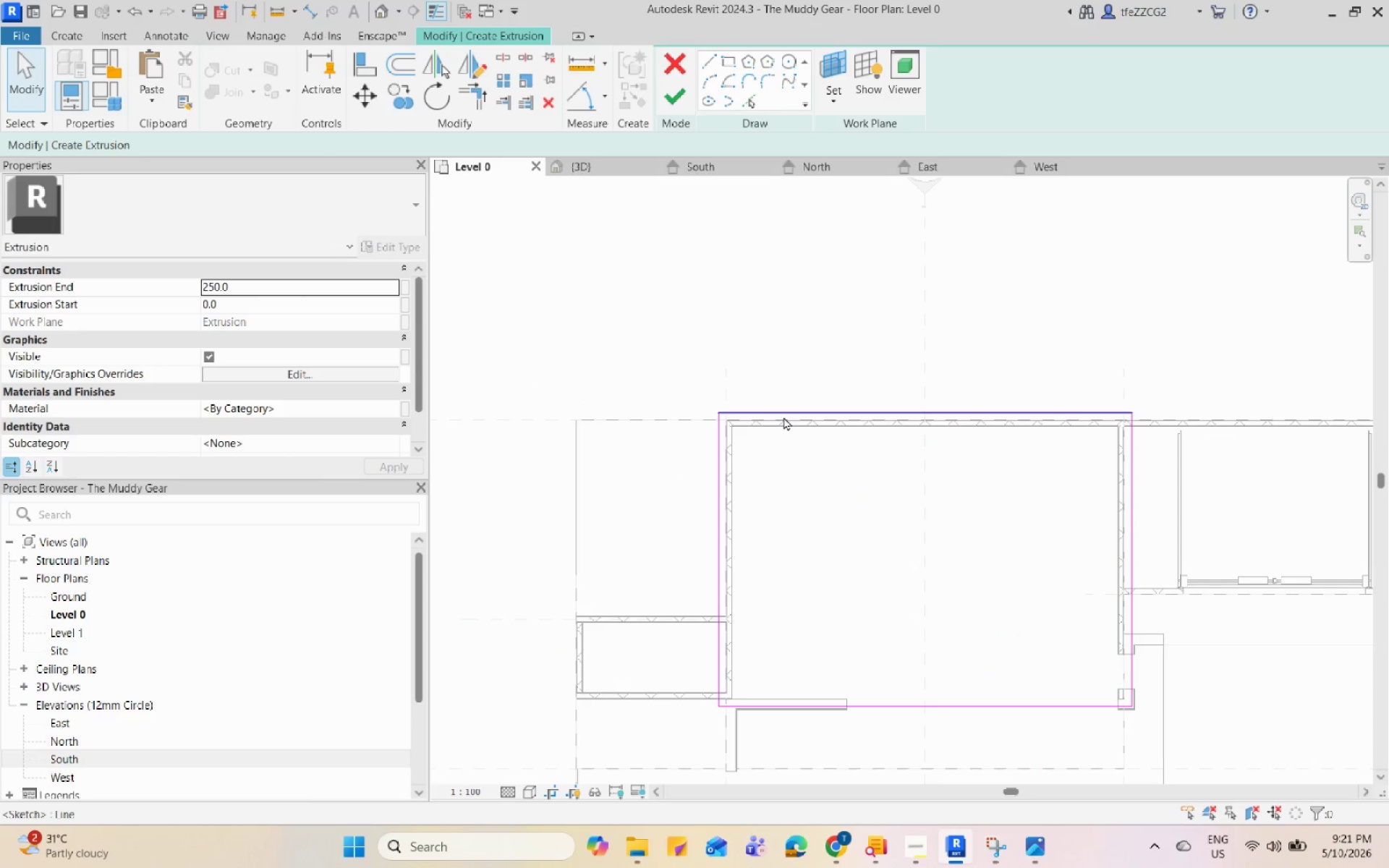 
left_click([785, 414])
 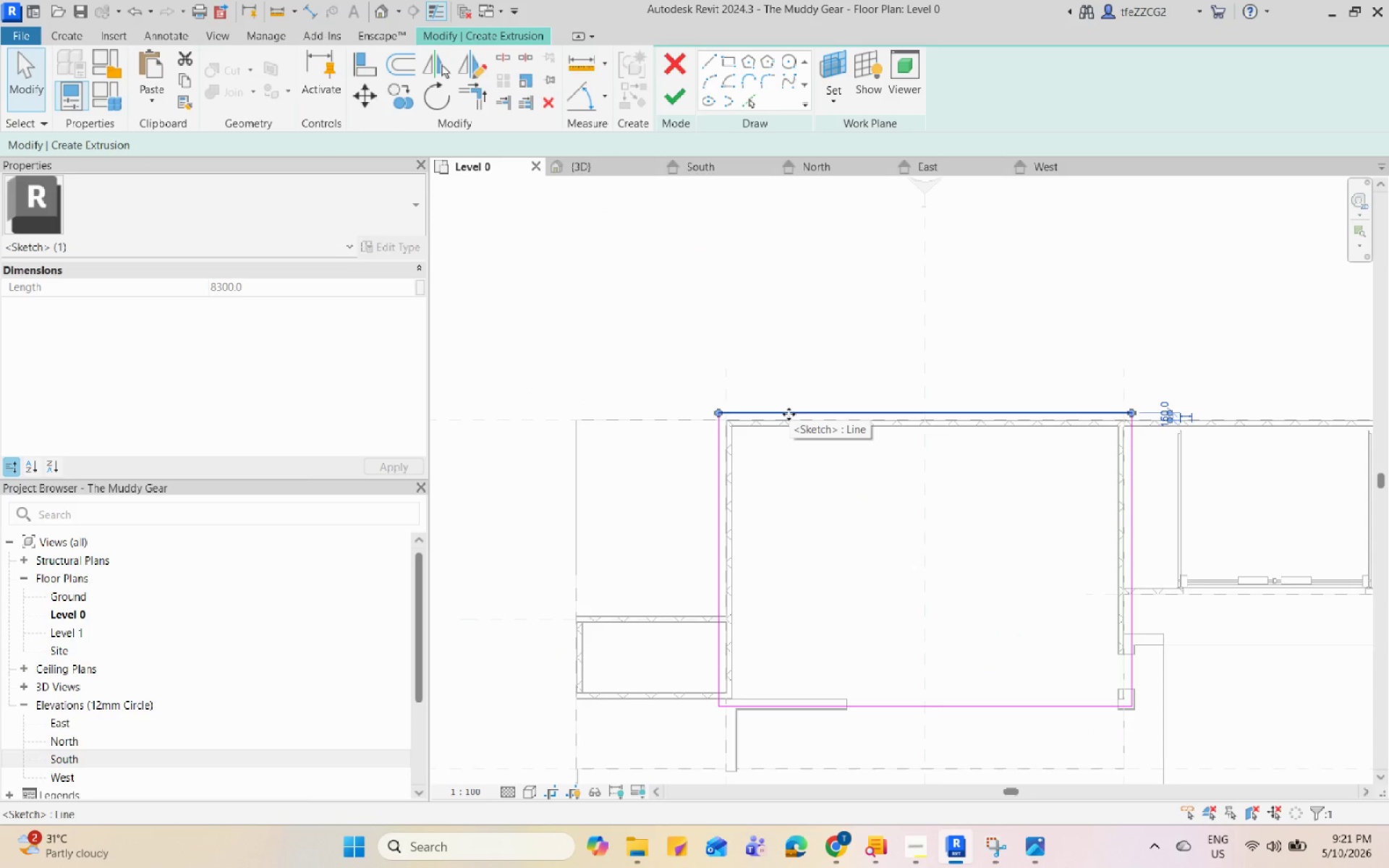 
key(O)
 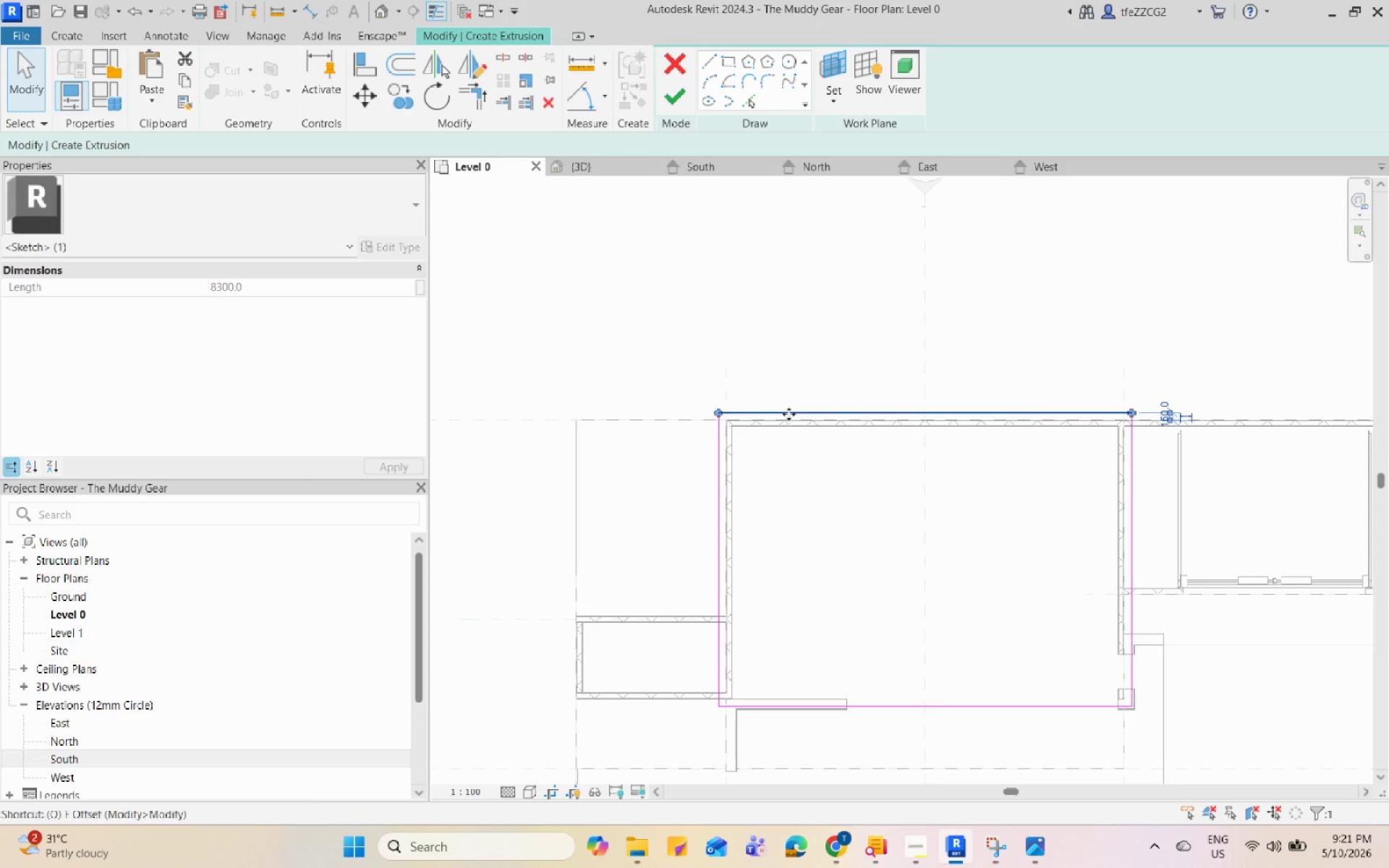 
left_click([798, 409])
 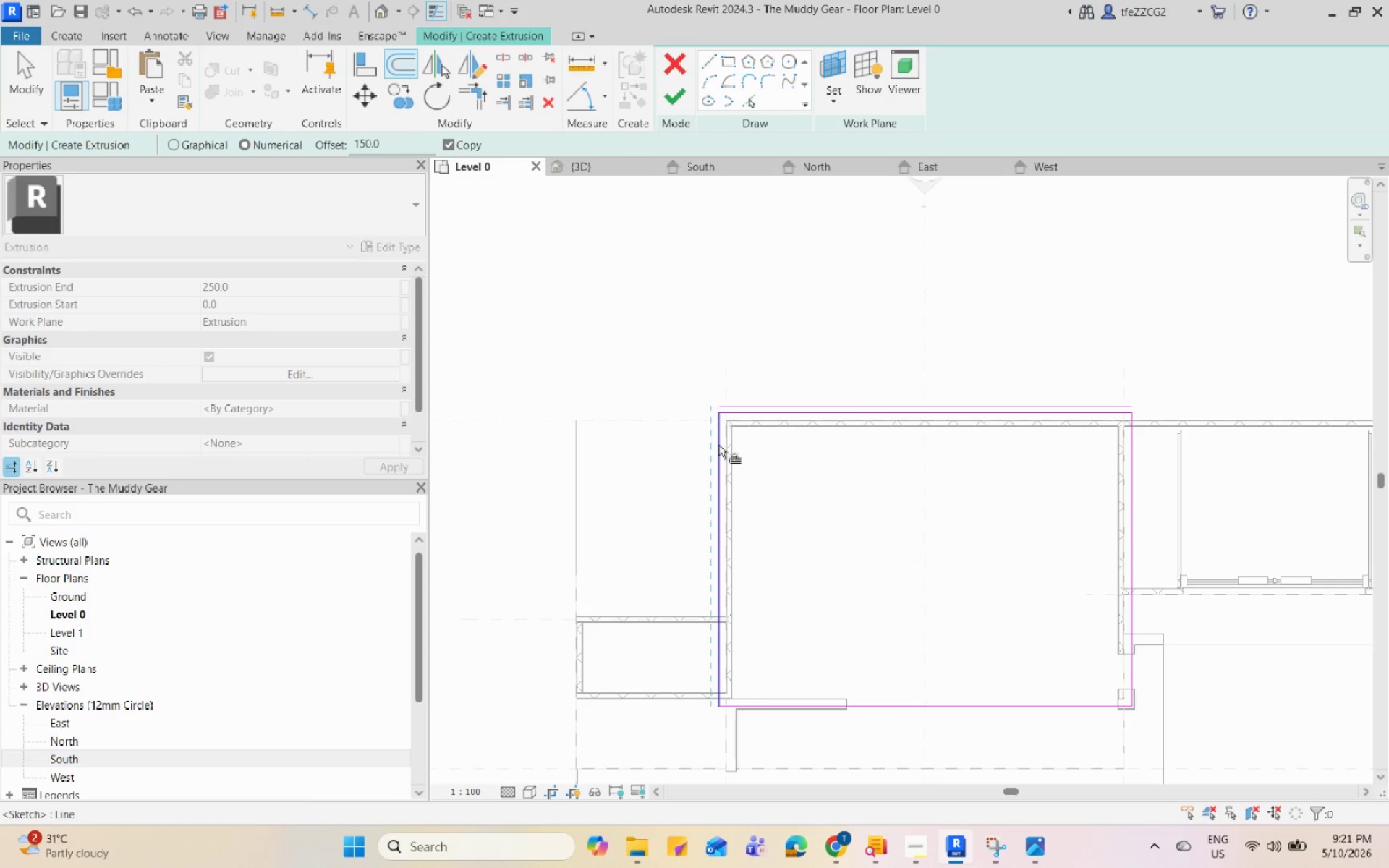 
left_click([718, 445])
 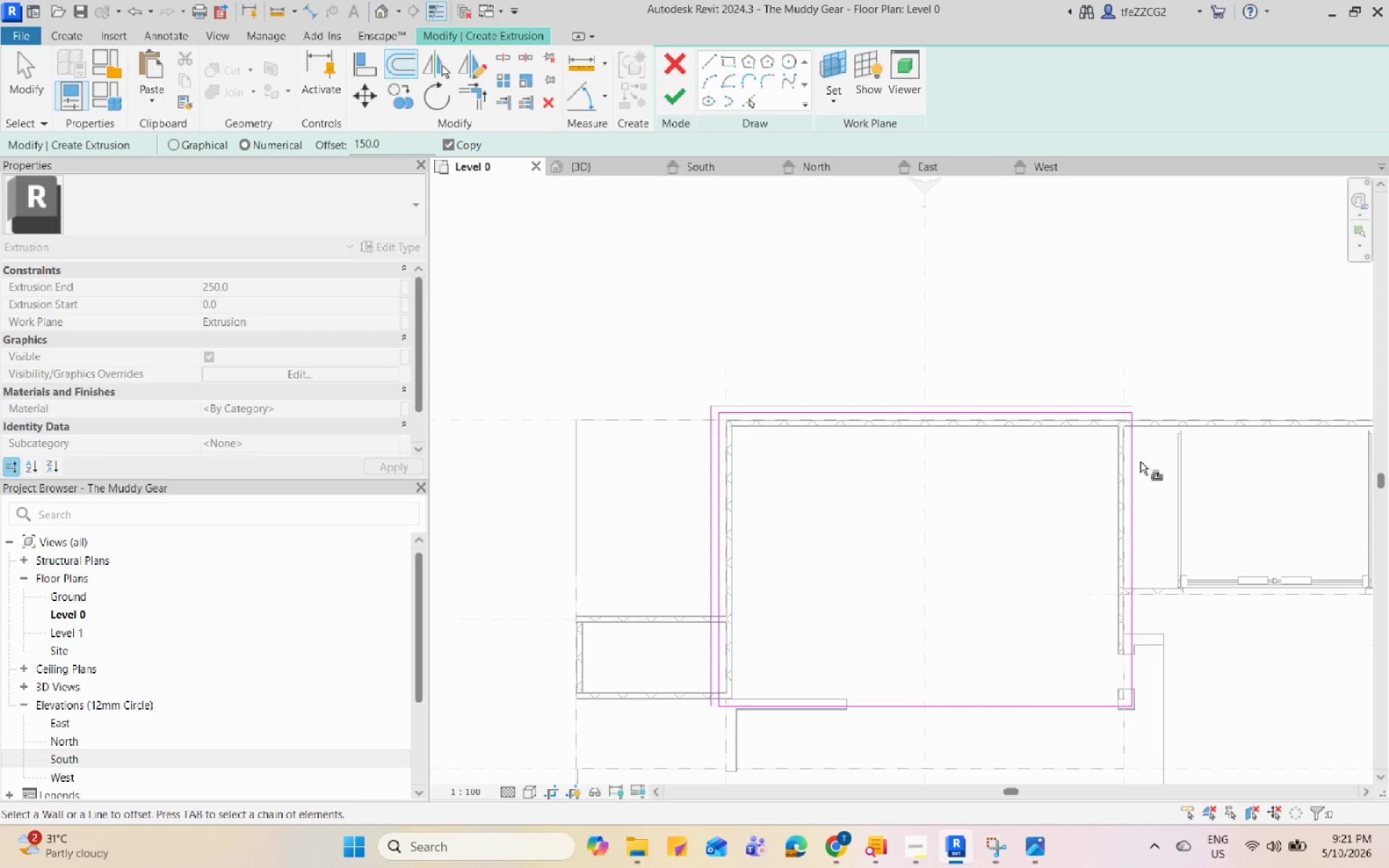 
left_click([1134, 463])
 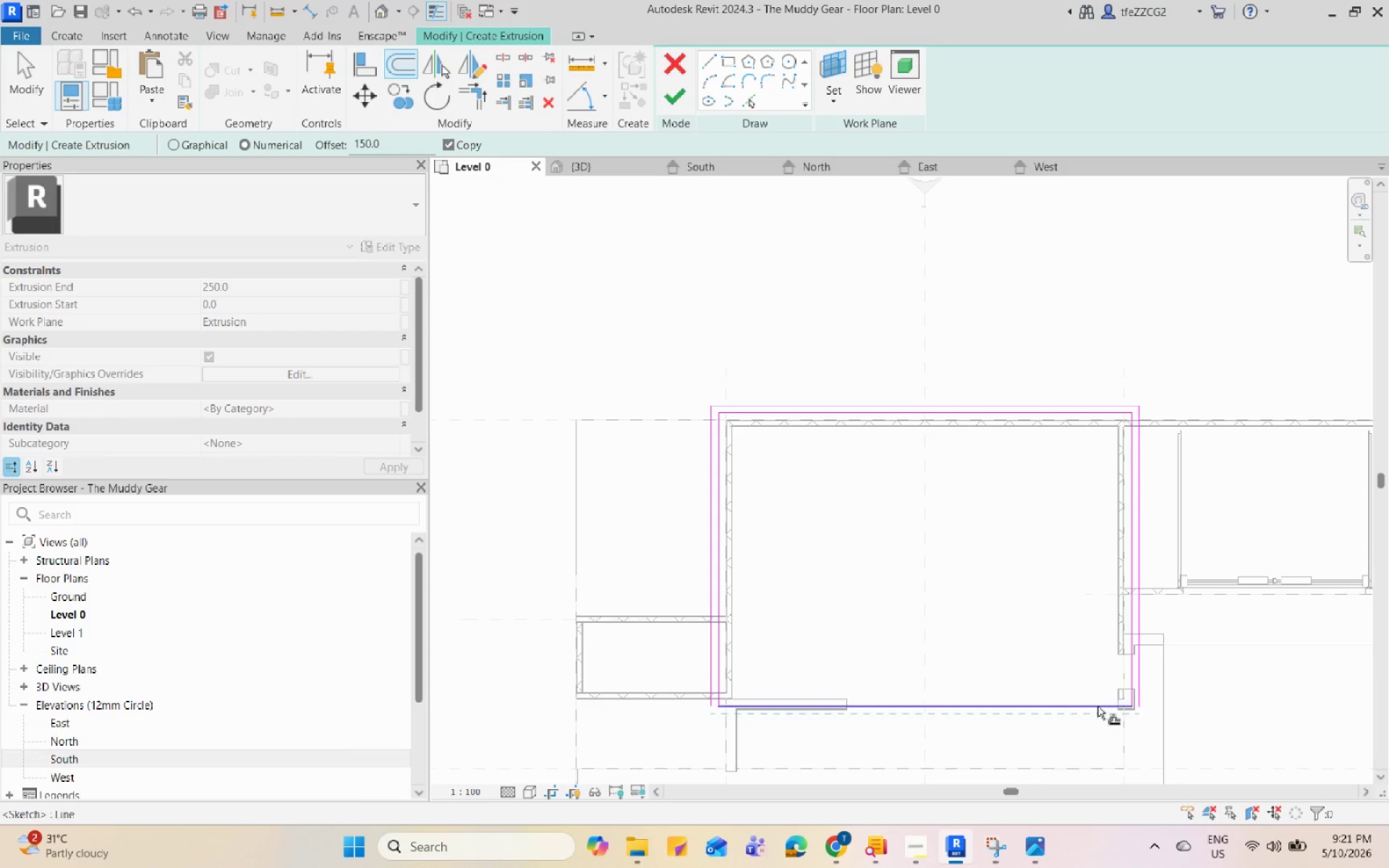 
left_click([1097, 706])
 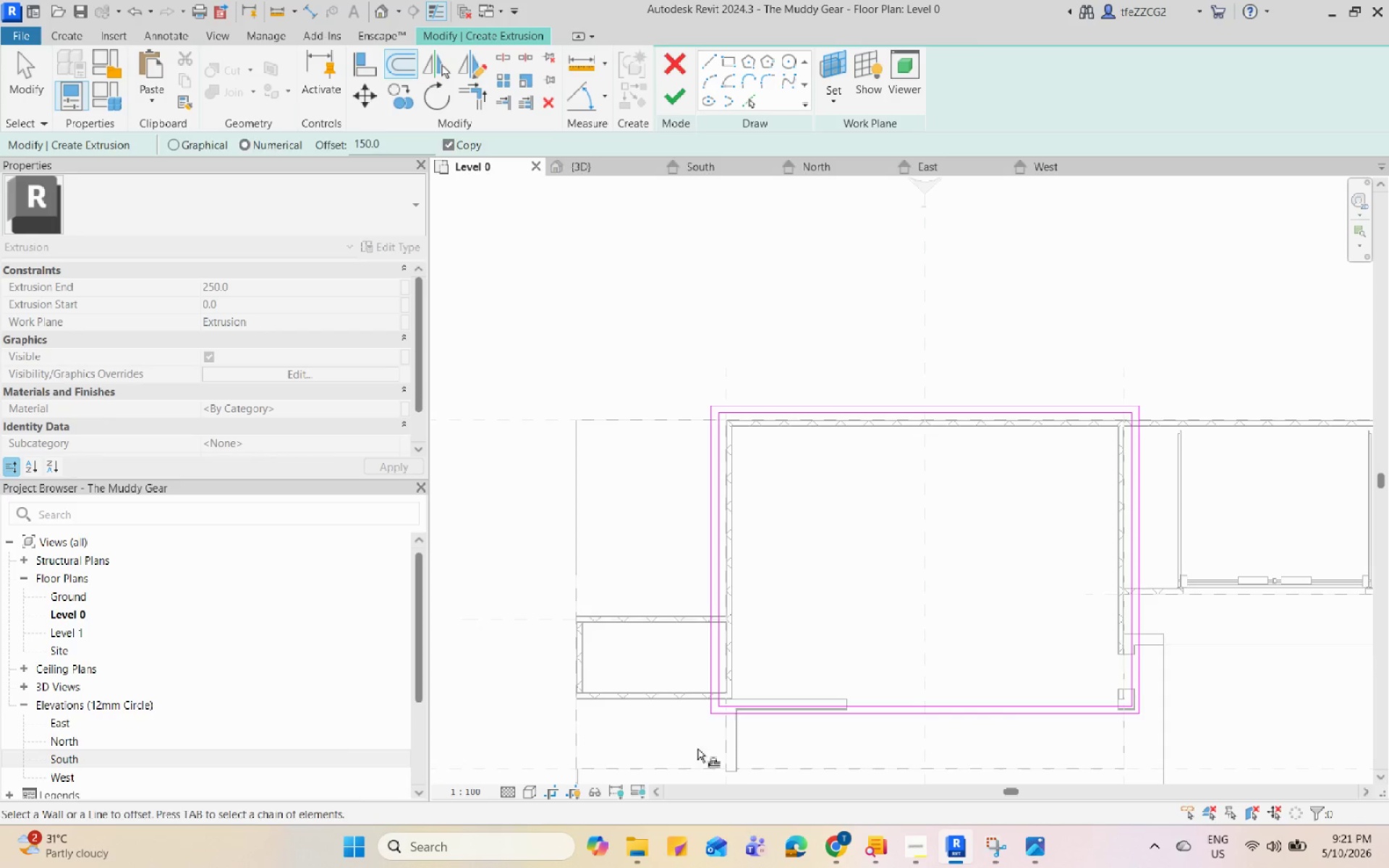 
key(Escape)
 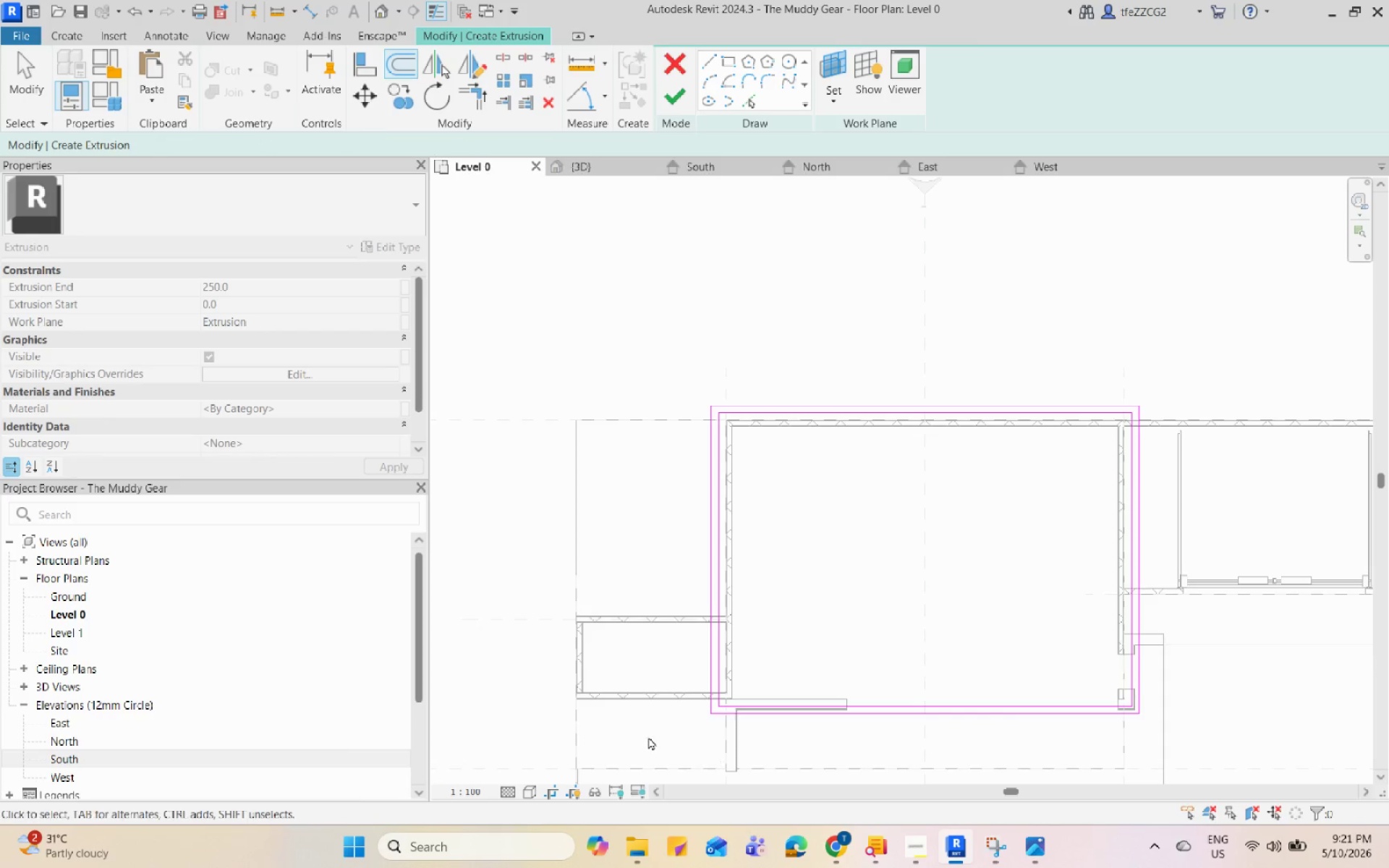 
key(Escape)
 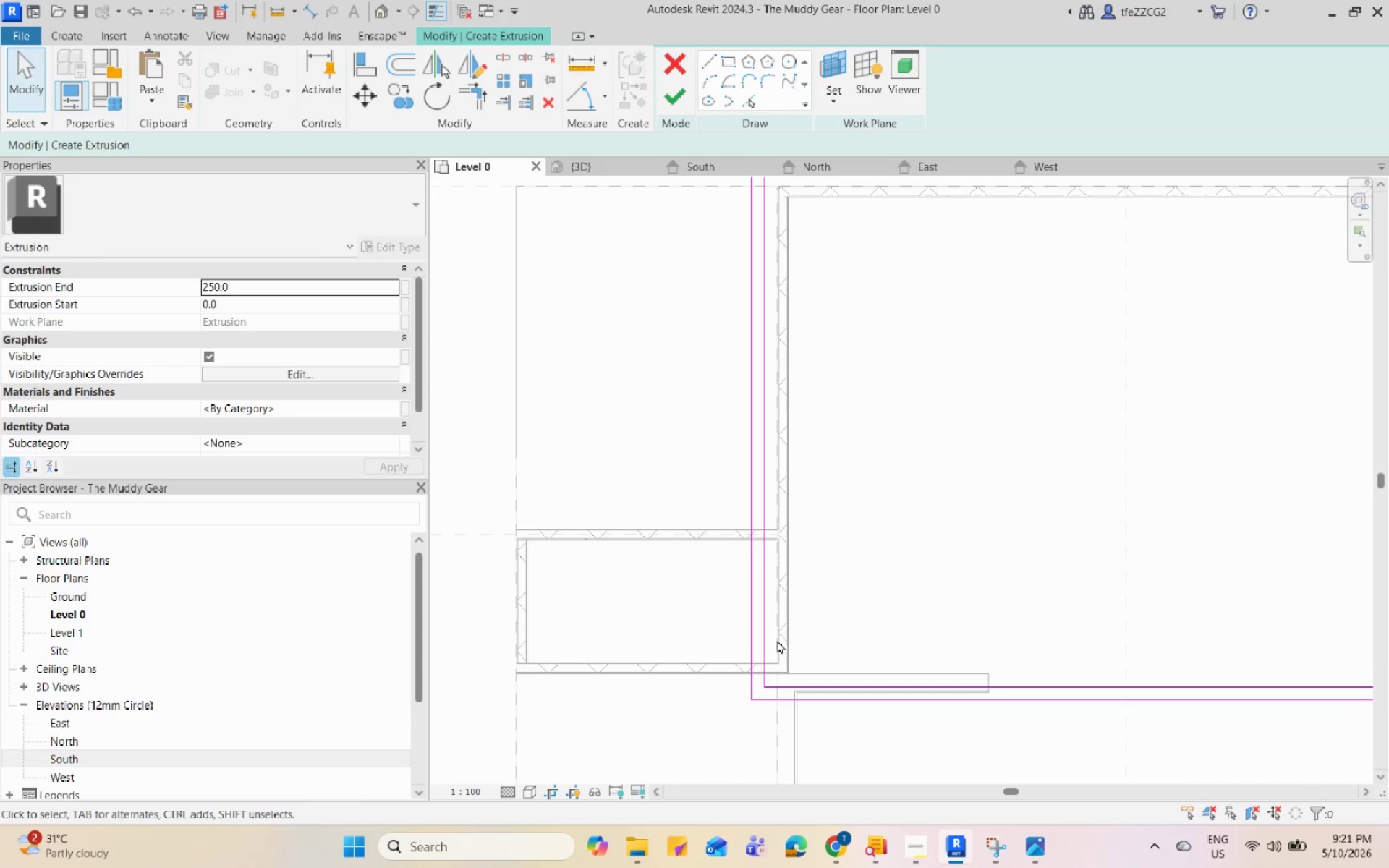 
scroll: coordinate [666, 728], scroll_direction: up, amount: 4.0
 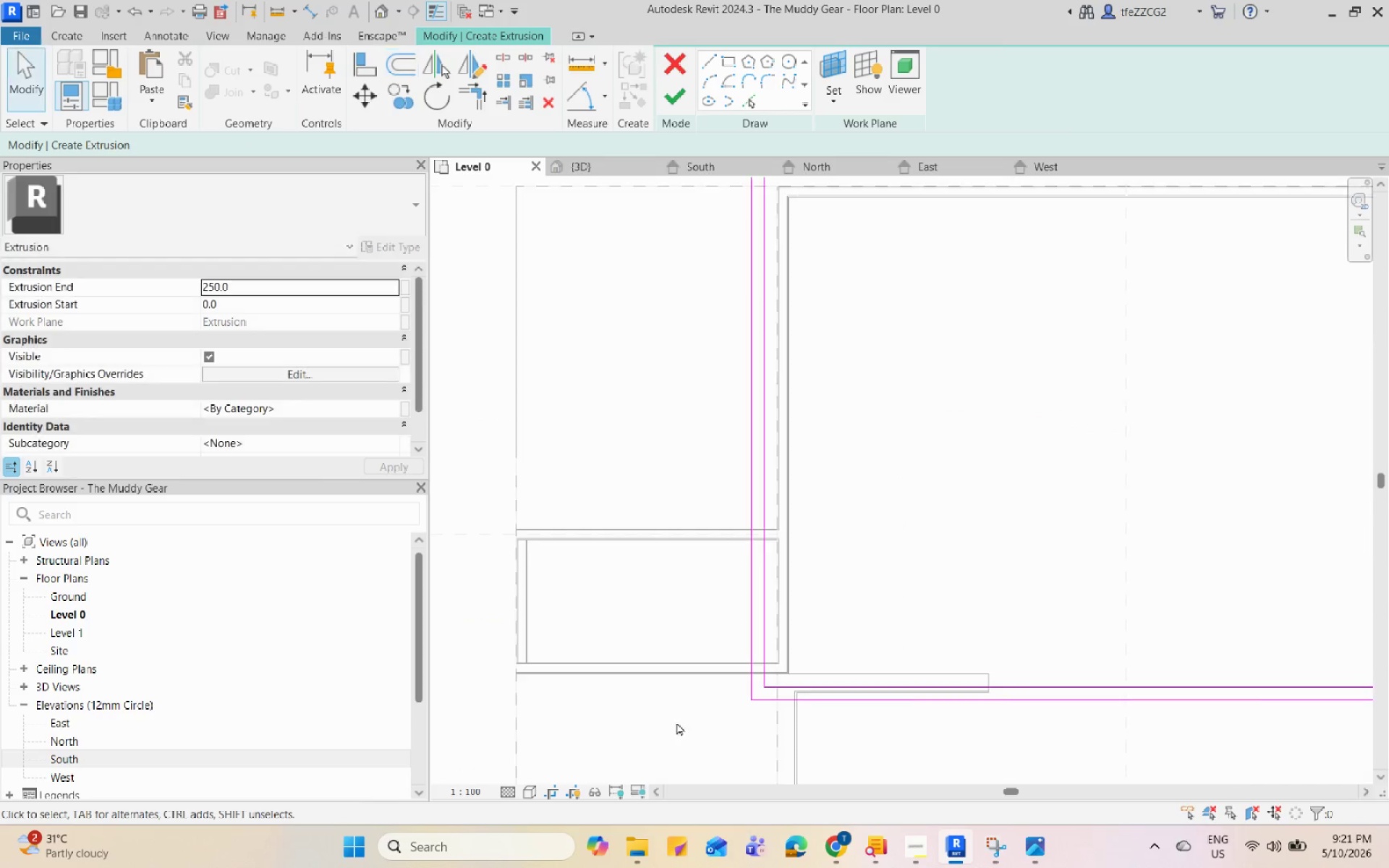 
left_click([763, 642])
 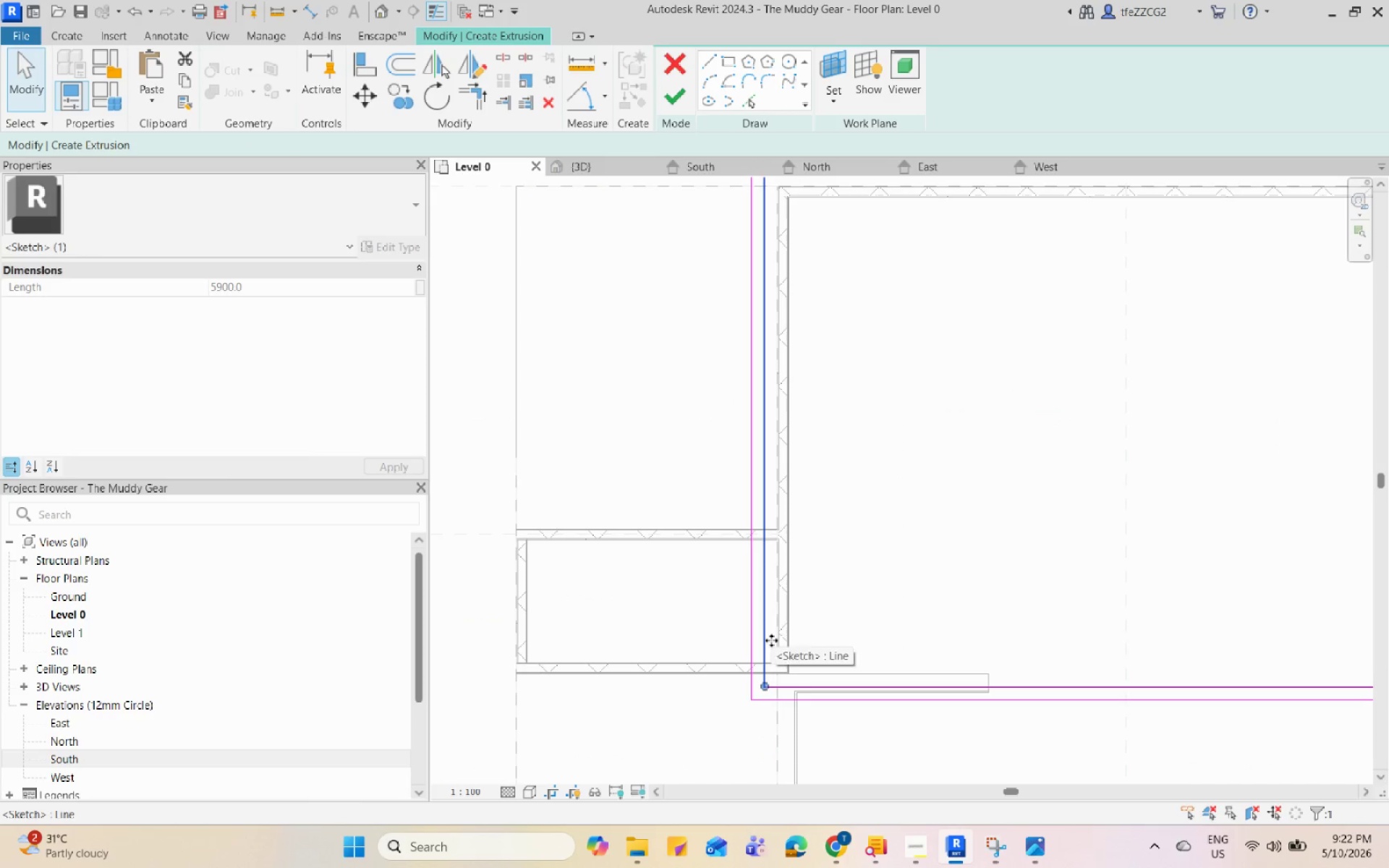 
type(DE)
 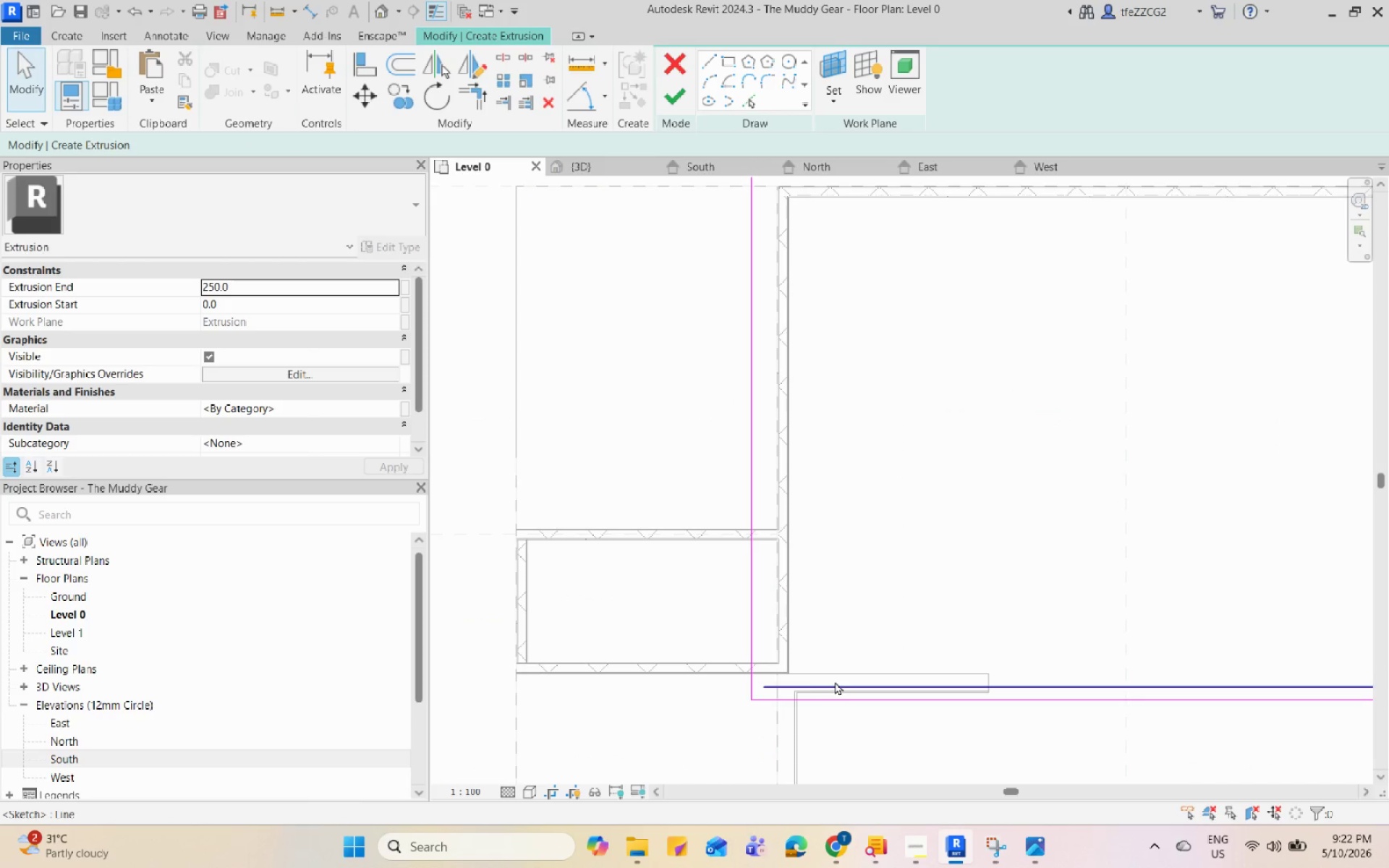 
left_click([839, 684])
 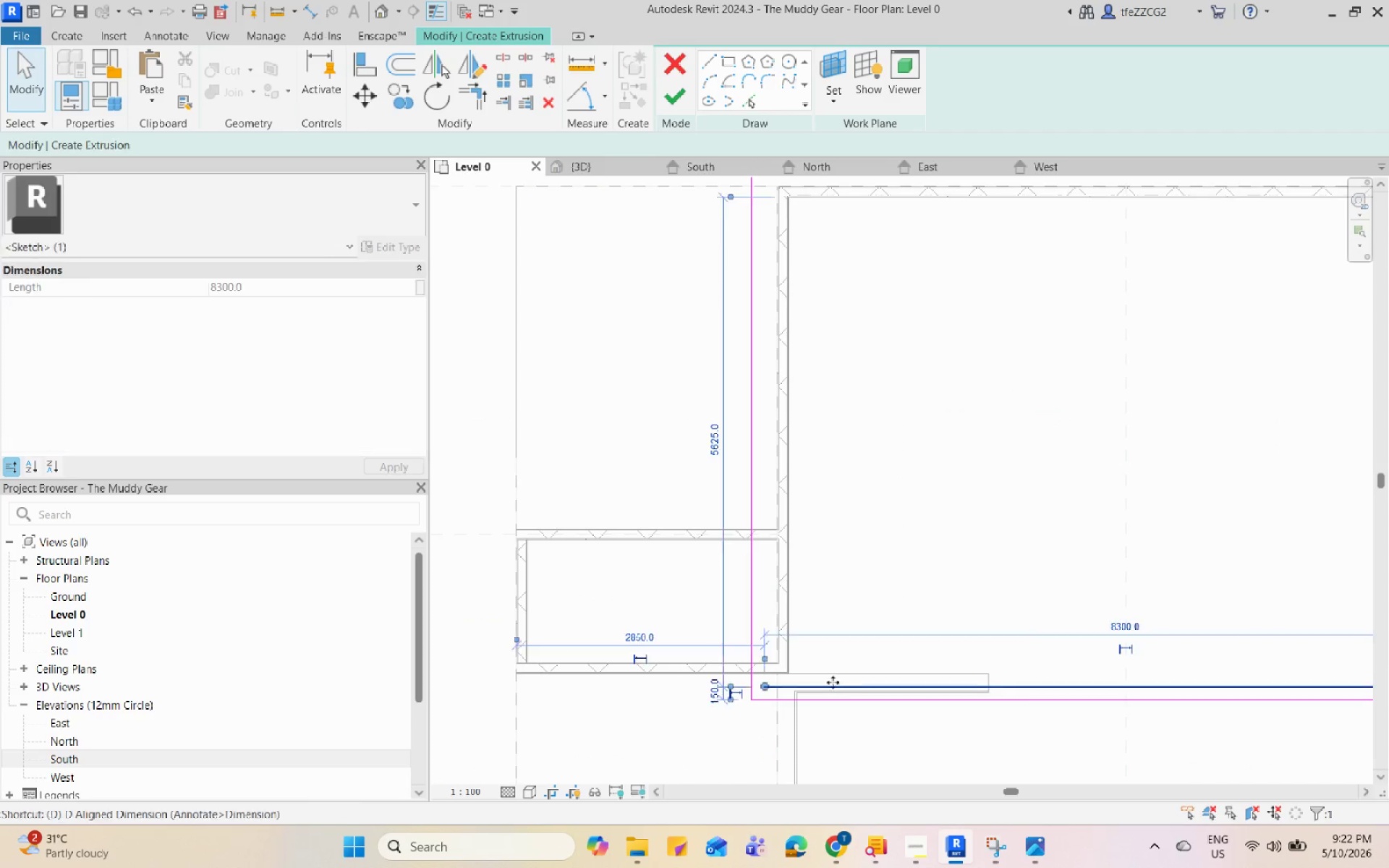 
type(DE)
 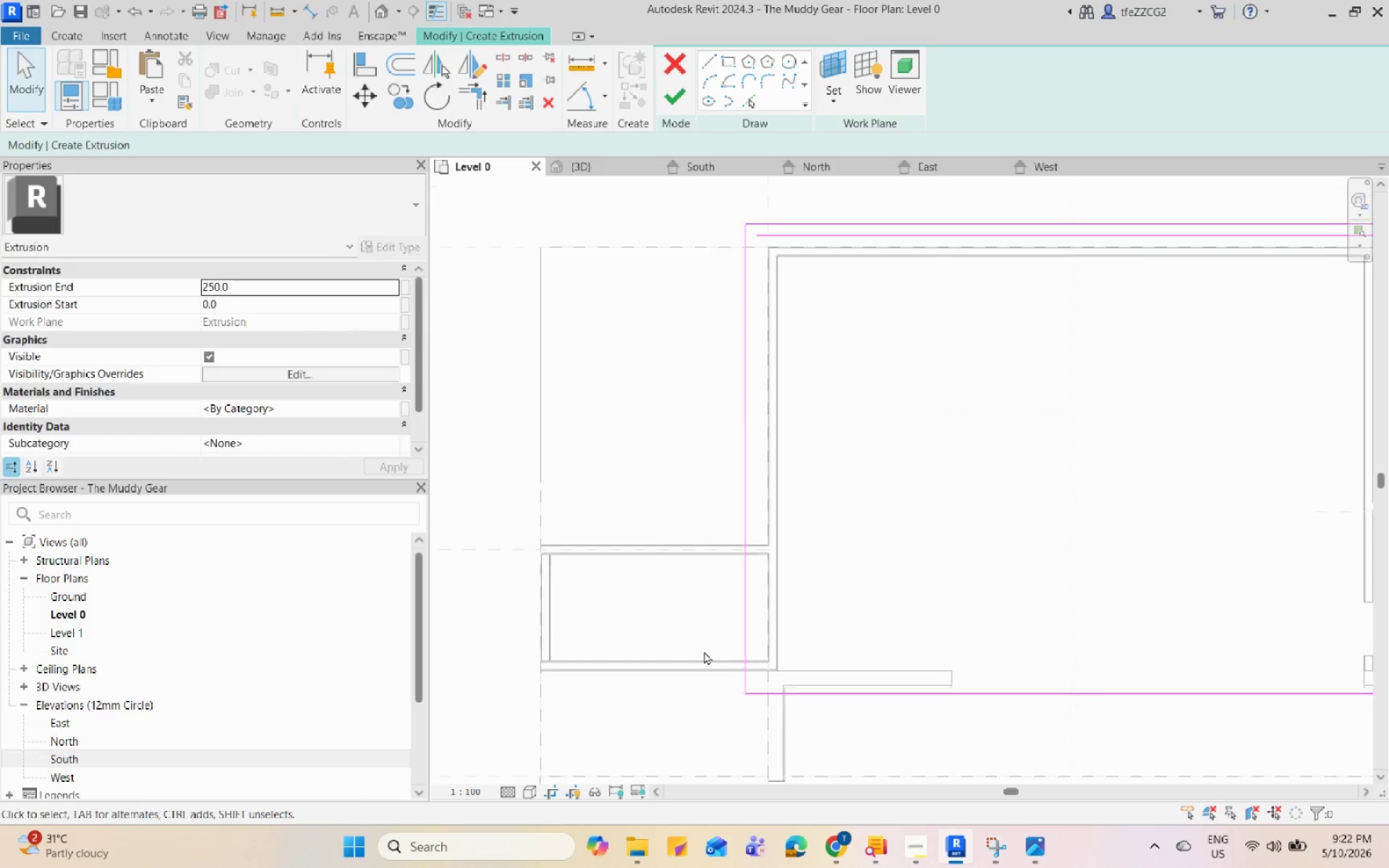 
scroll: coordinate [704, 651], scroll_direction: down, amount: 5.0
 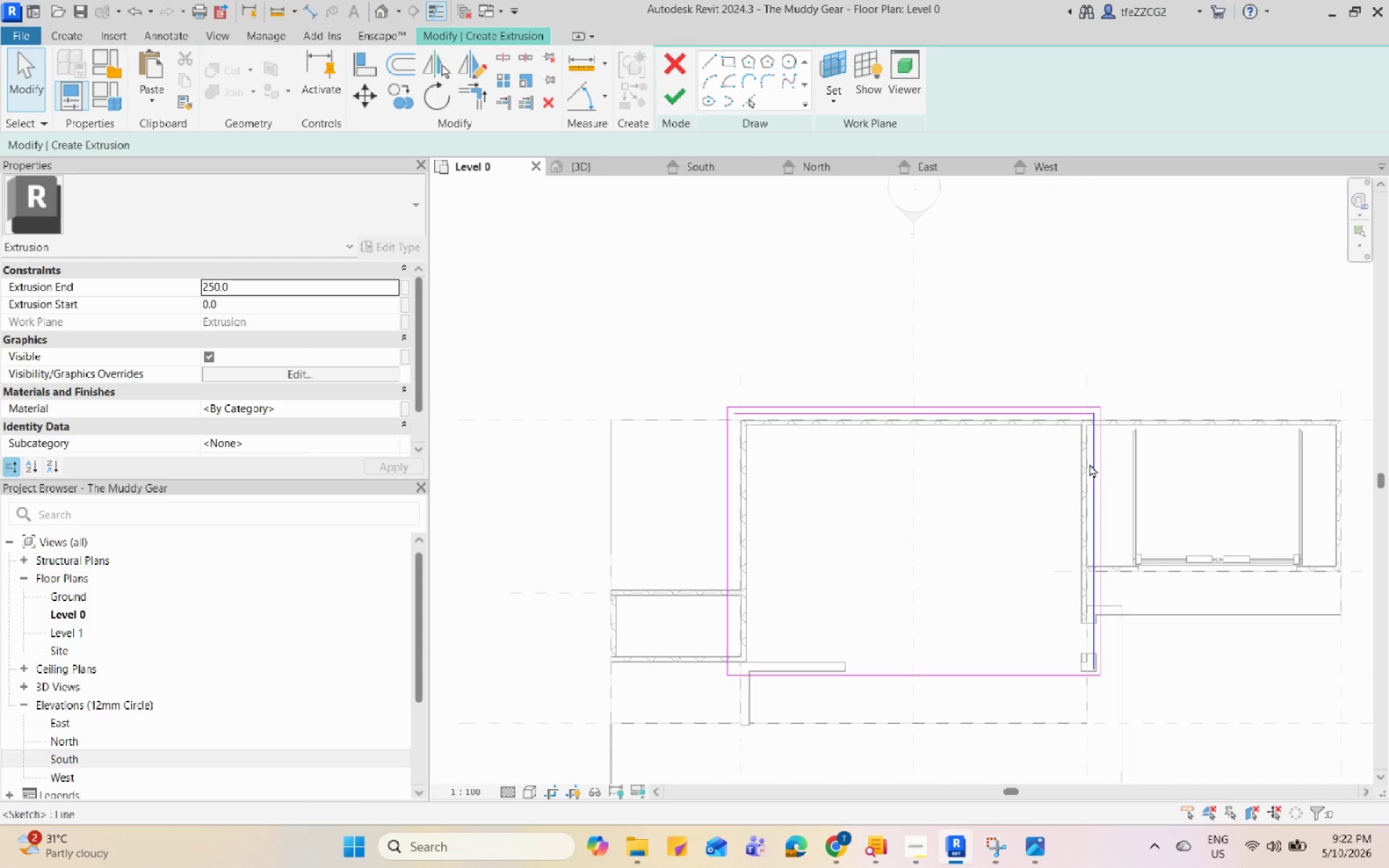 
left_click([1089, 464])
 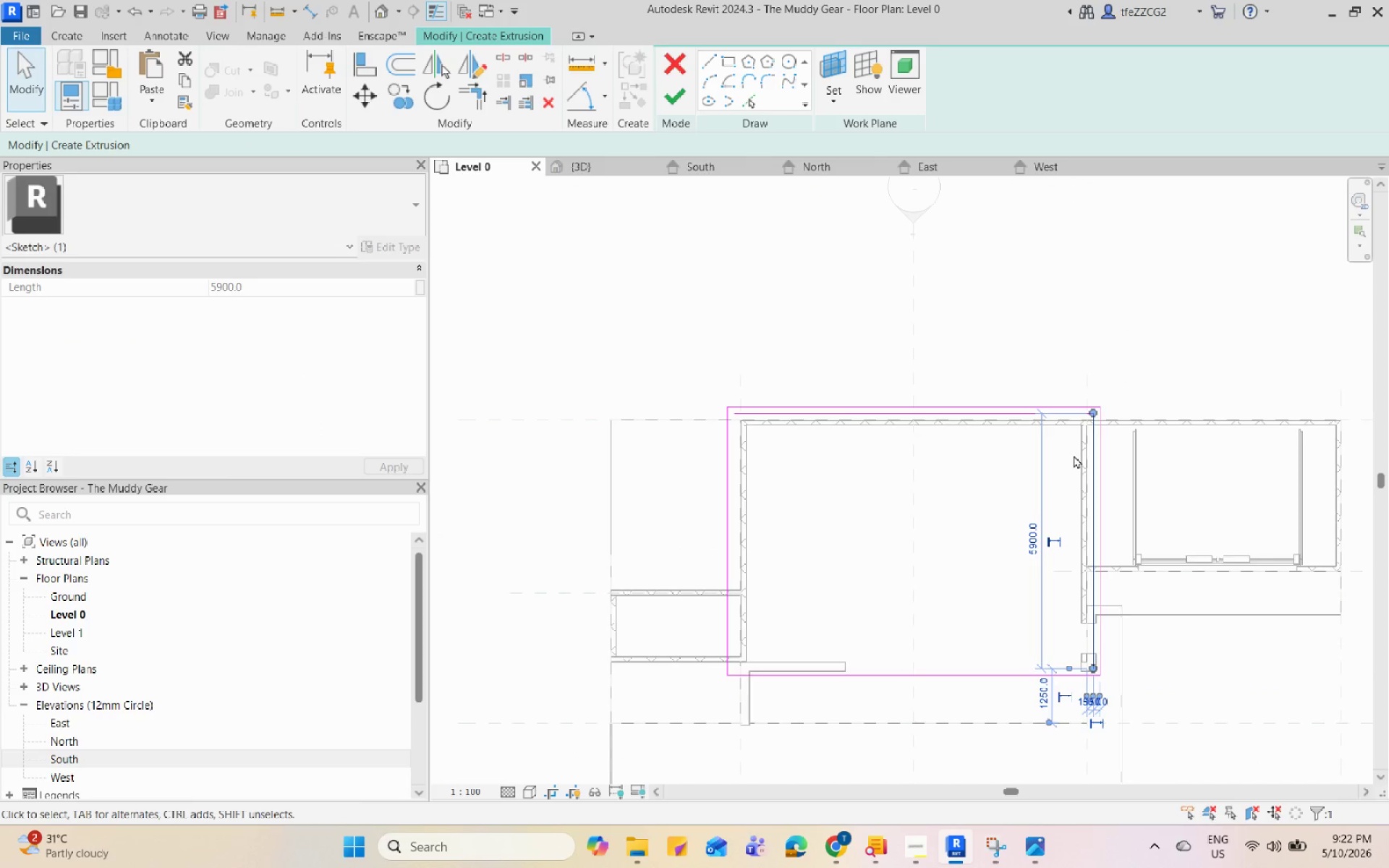 
type(DE)
 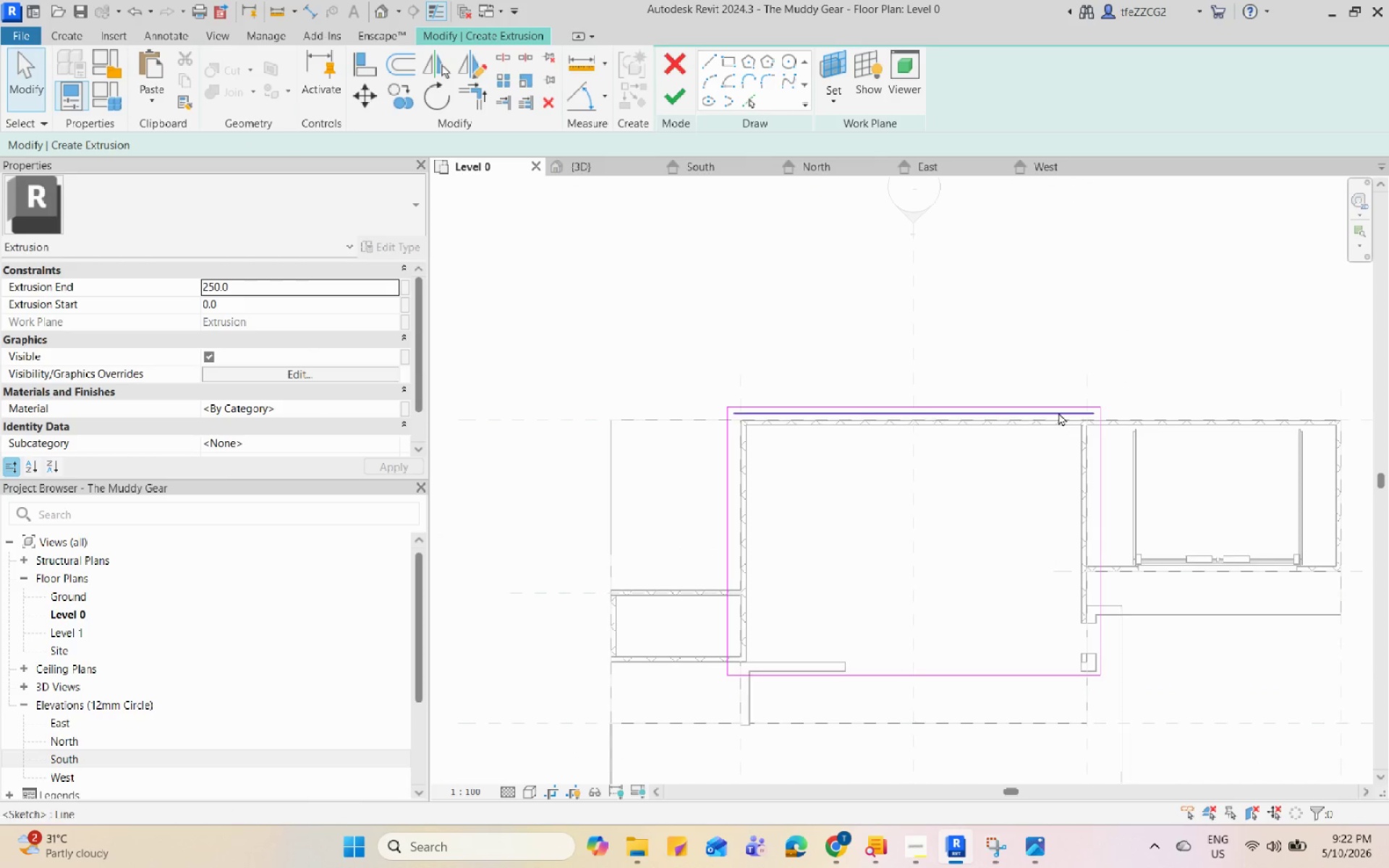 
left_click([1058, 412])
 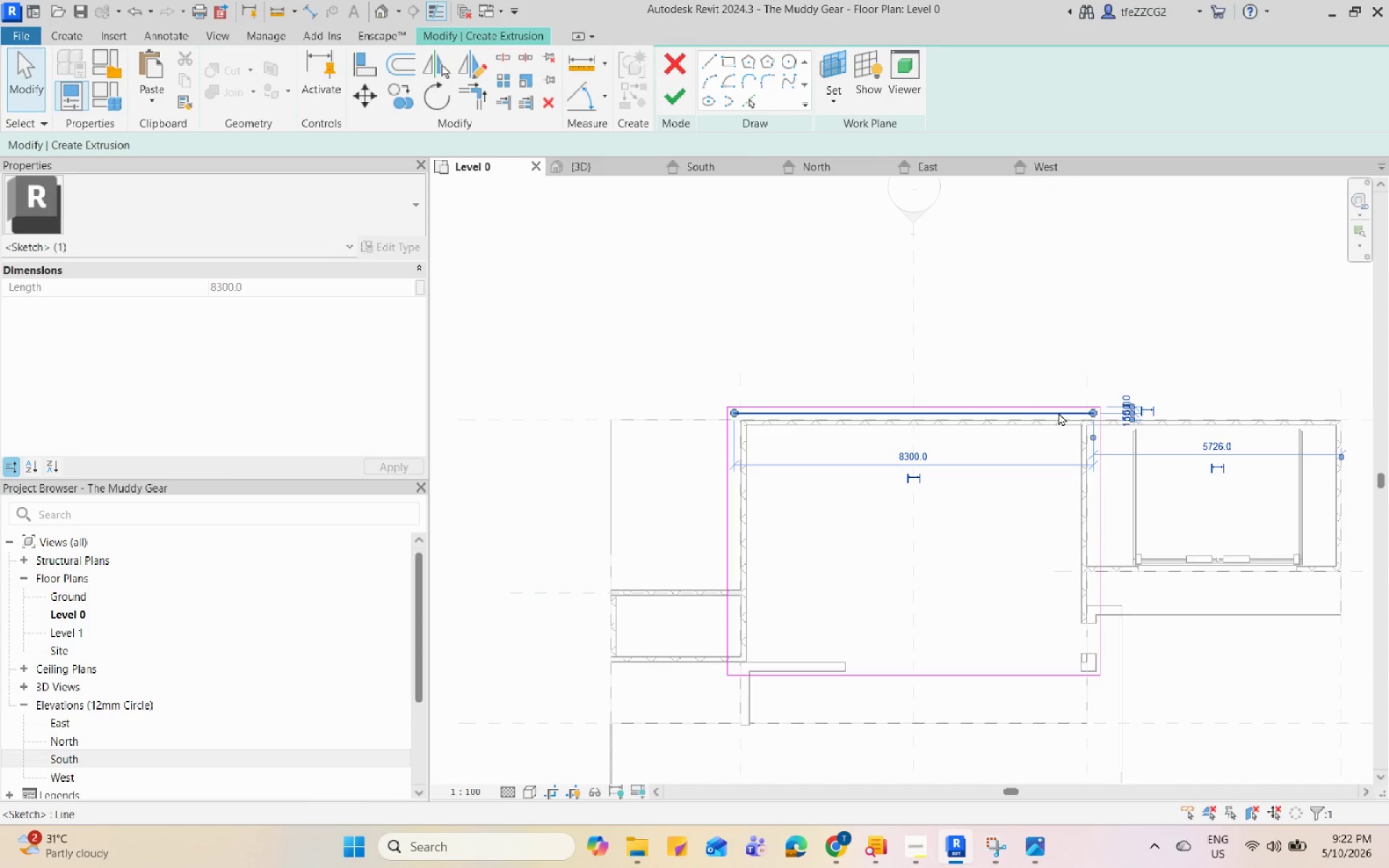 
type(DE)
 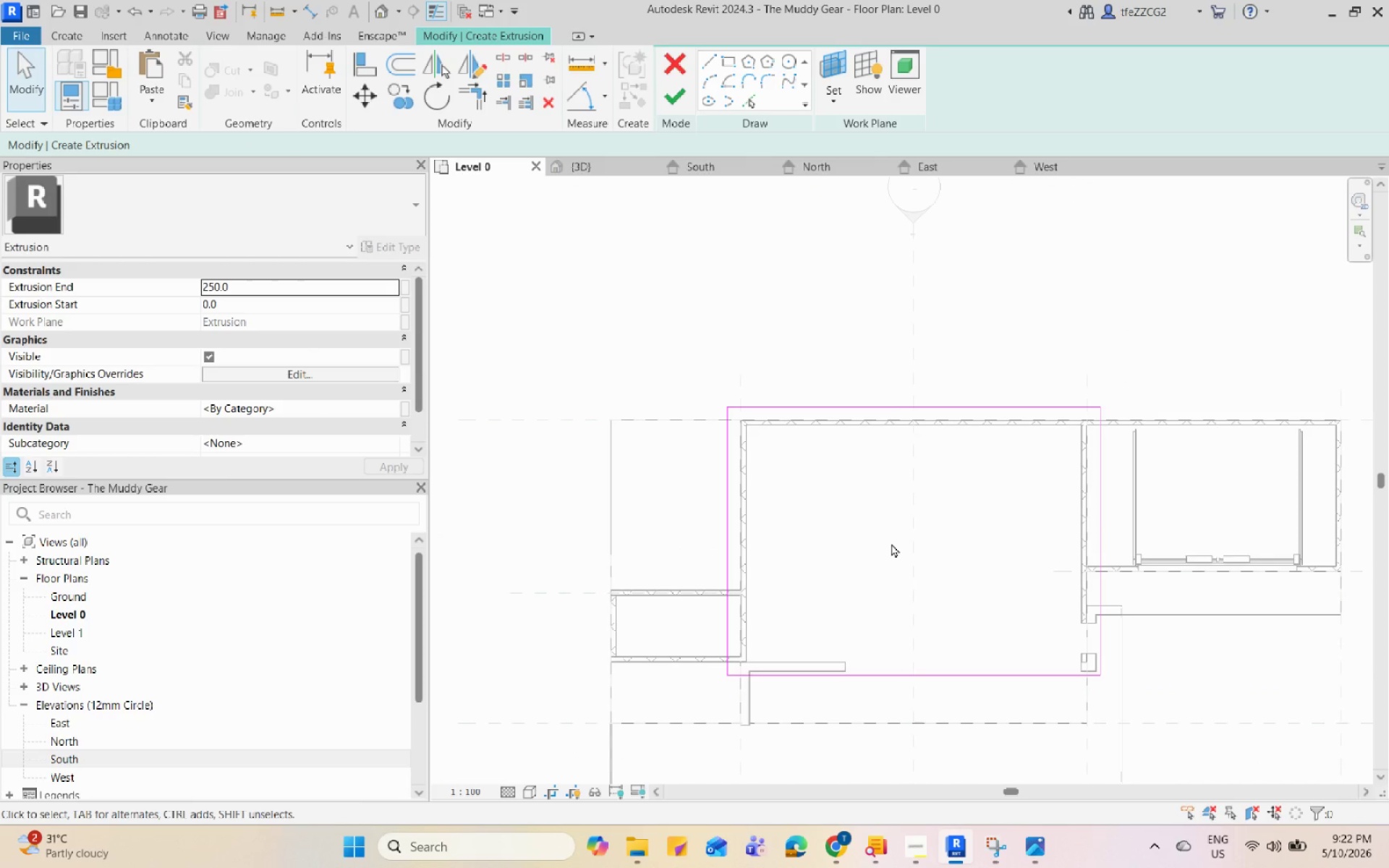 
wait(12.8)
 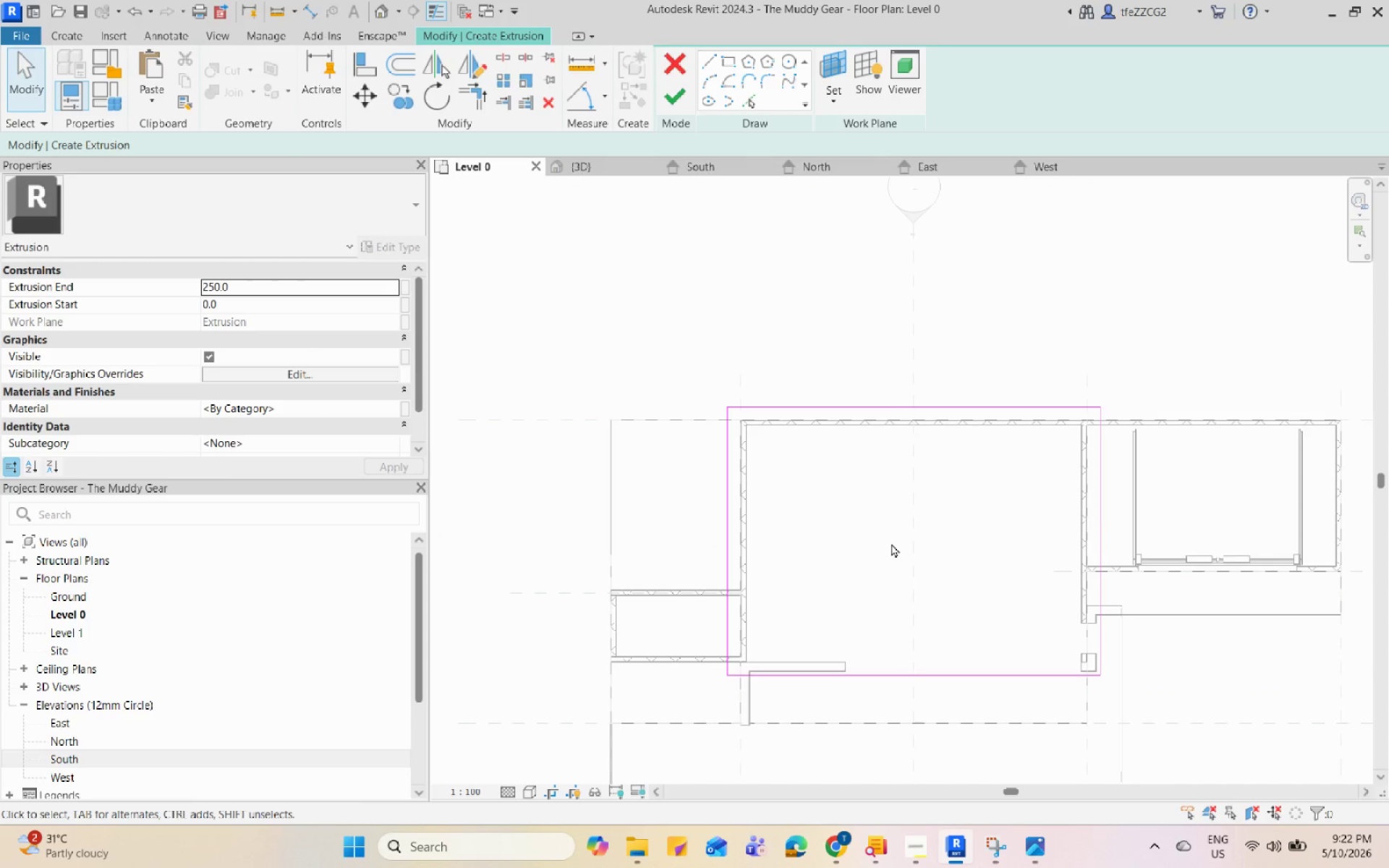 
scroll: coordinate [891, 543], scroll_direction: down, amount: 2.0
 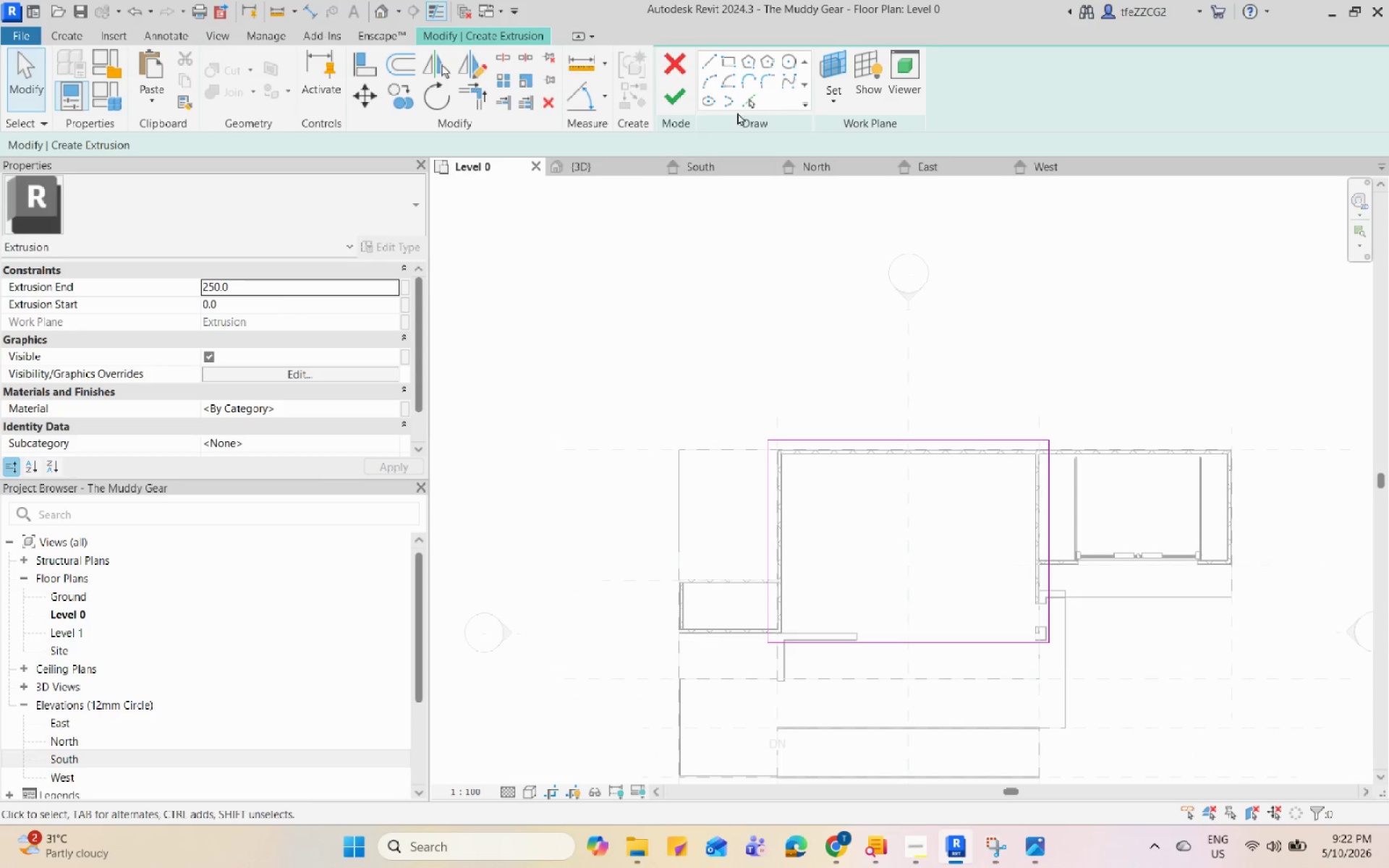 
left_click([674, 98])
 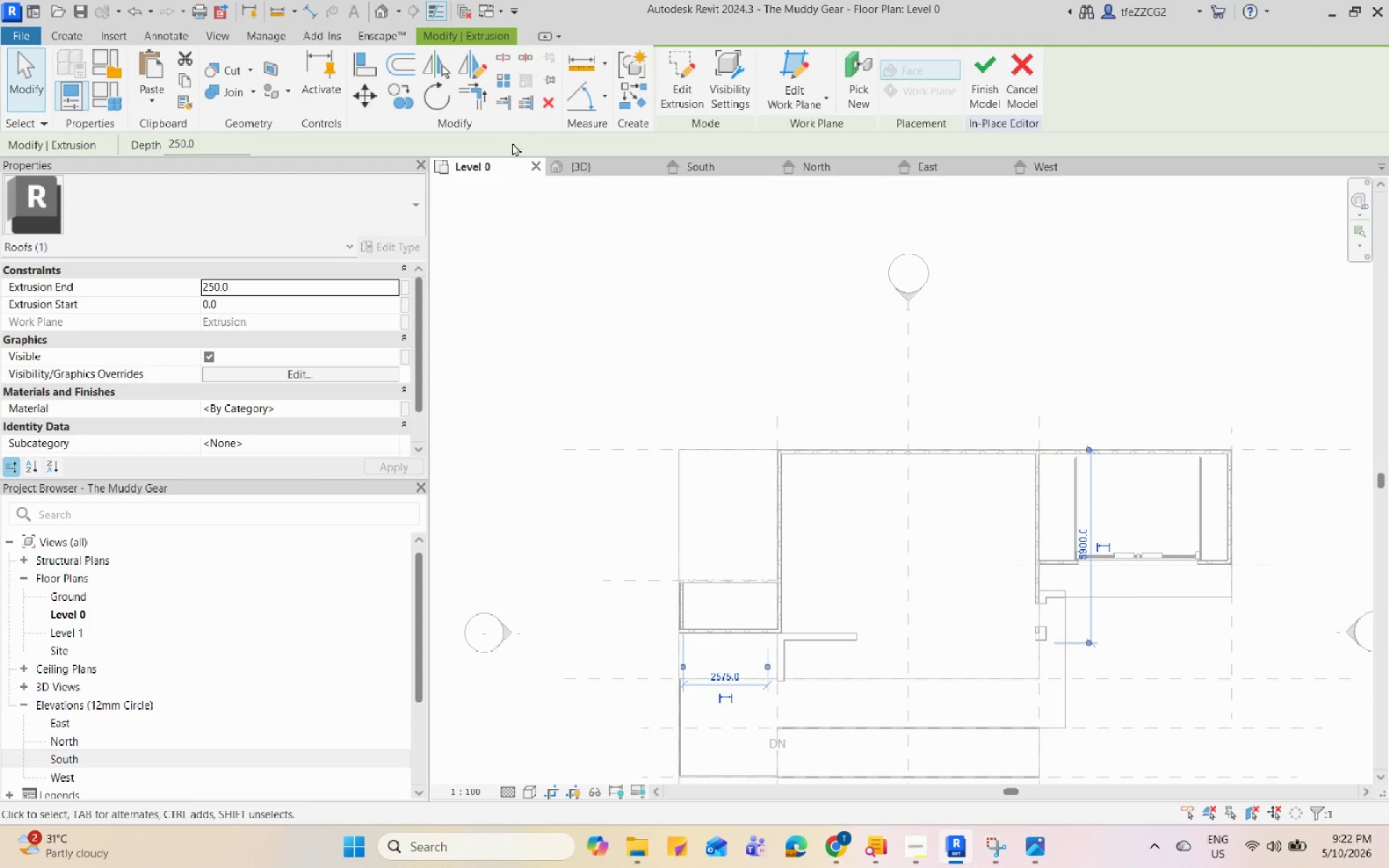 
left_click([592, 167])
 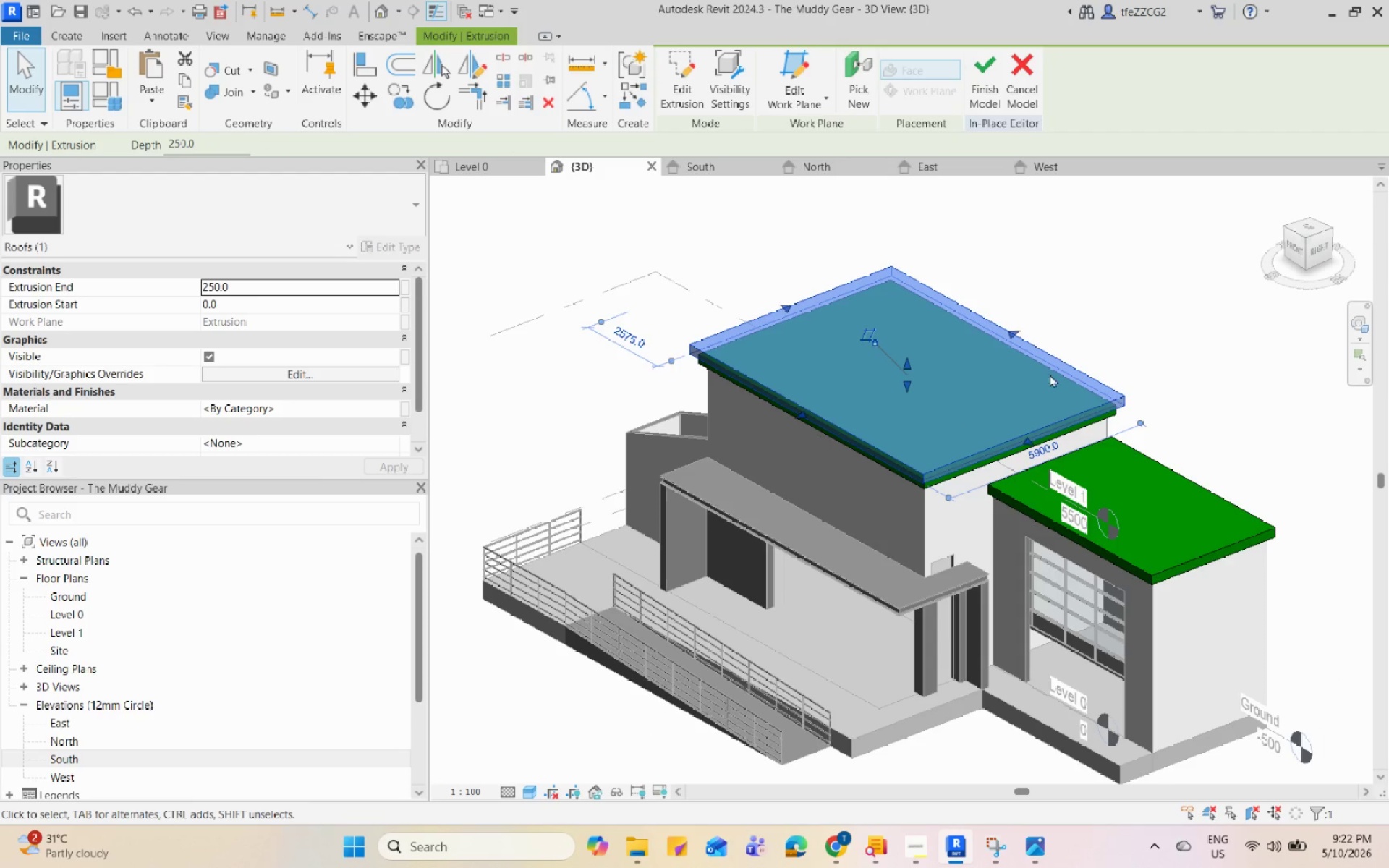 
left_click([1145, 314])
 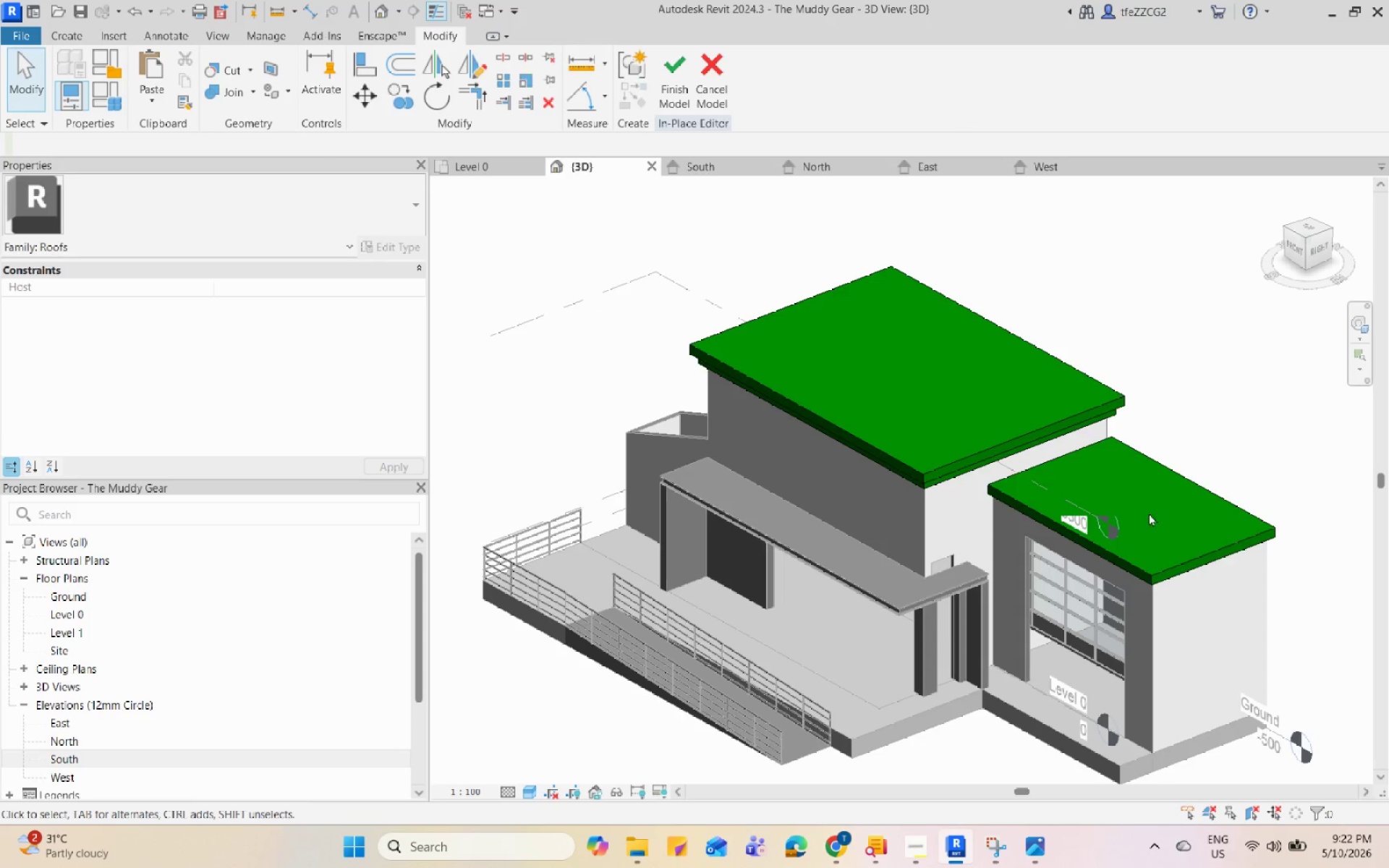 
hold_key(key=ShiftLeft, duration=0.81)
 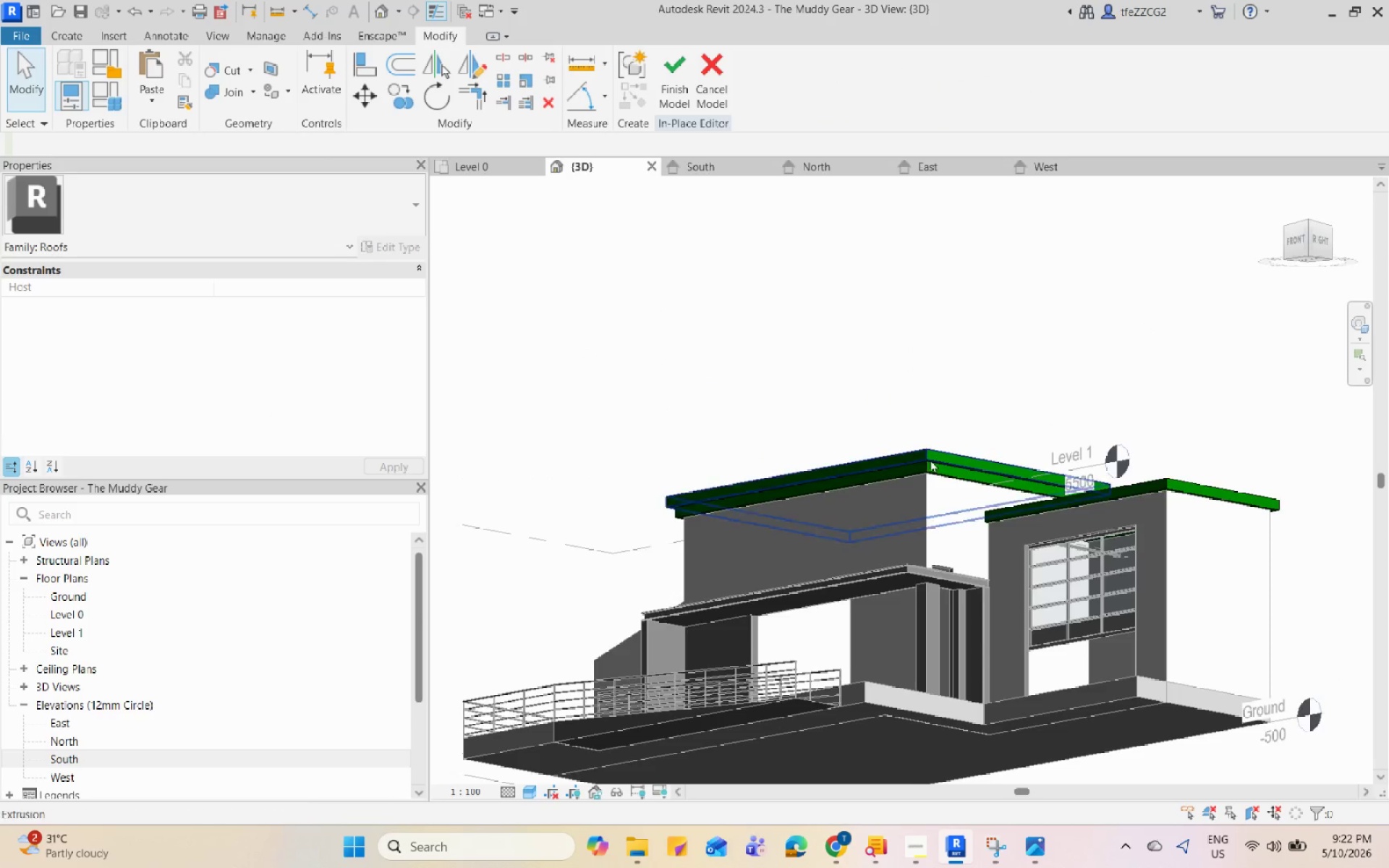 
hold_key(key=ShiftLeft, duration=0.95)
scroll: coordinate [926, 464], scroll_direction: up, amount: 8.0
 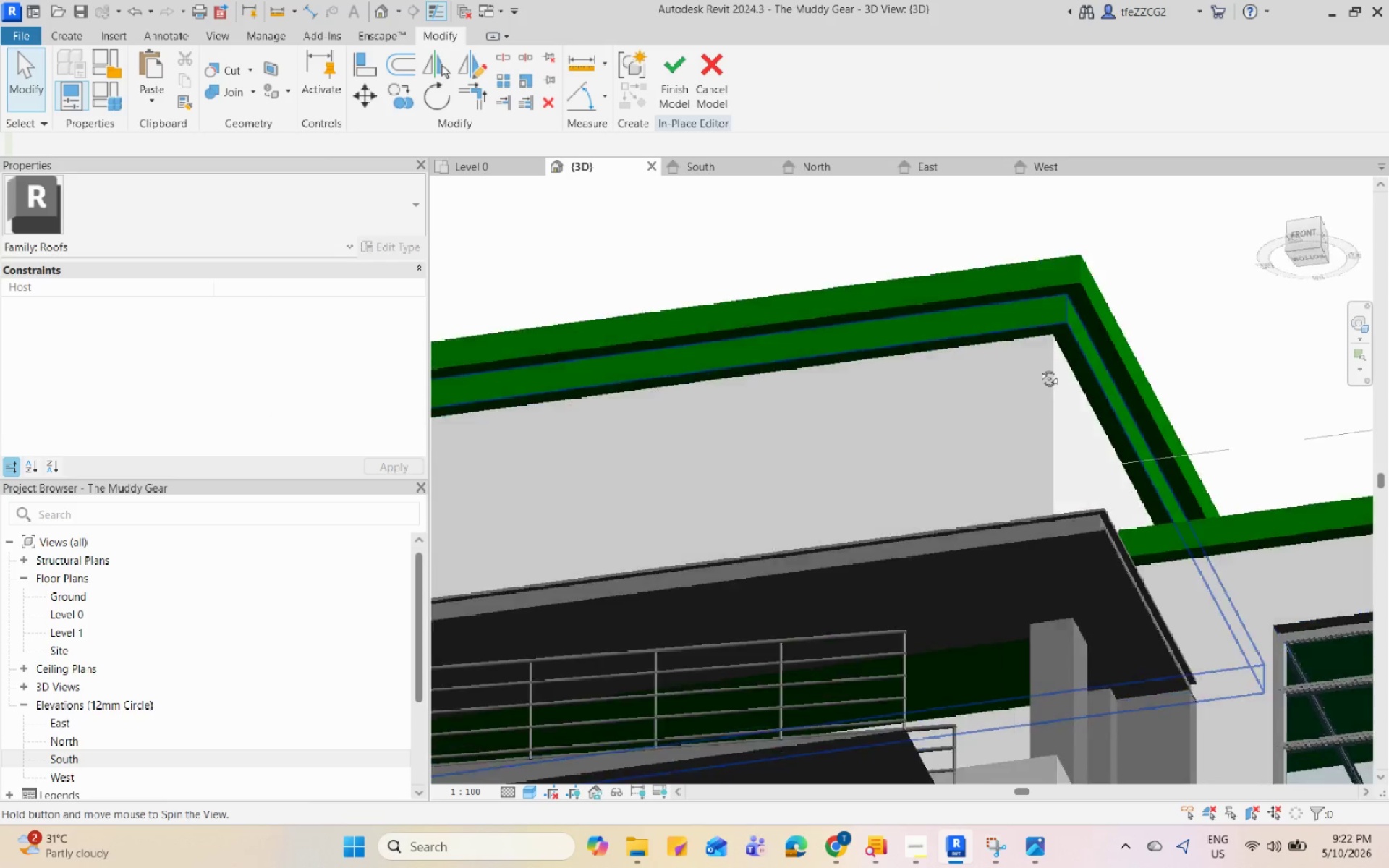 
hold_key(key=ShiftLeft, duration=0.55)
 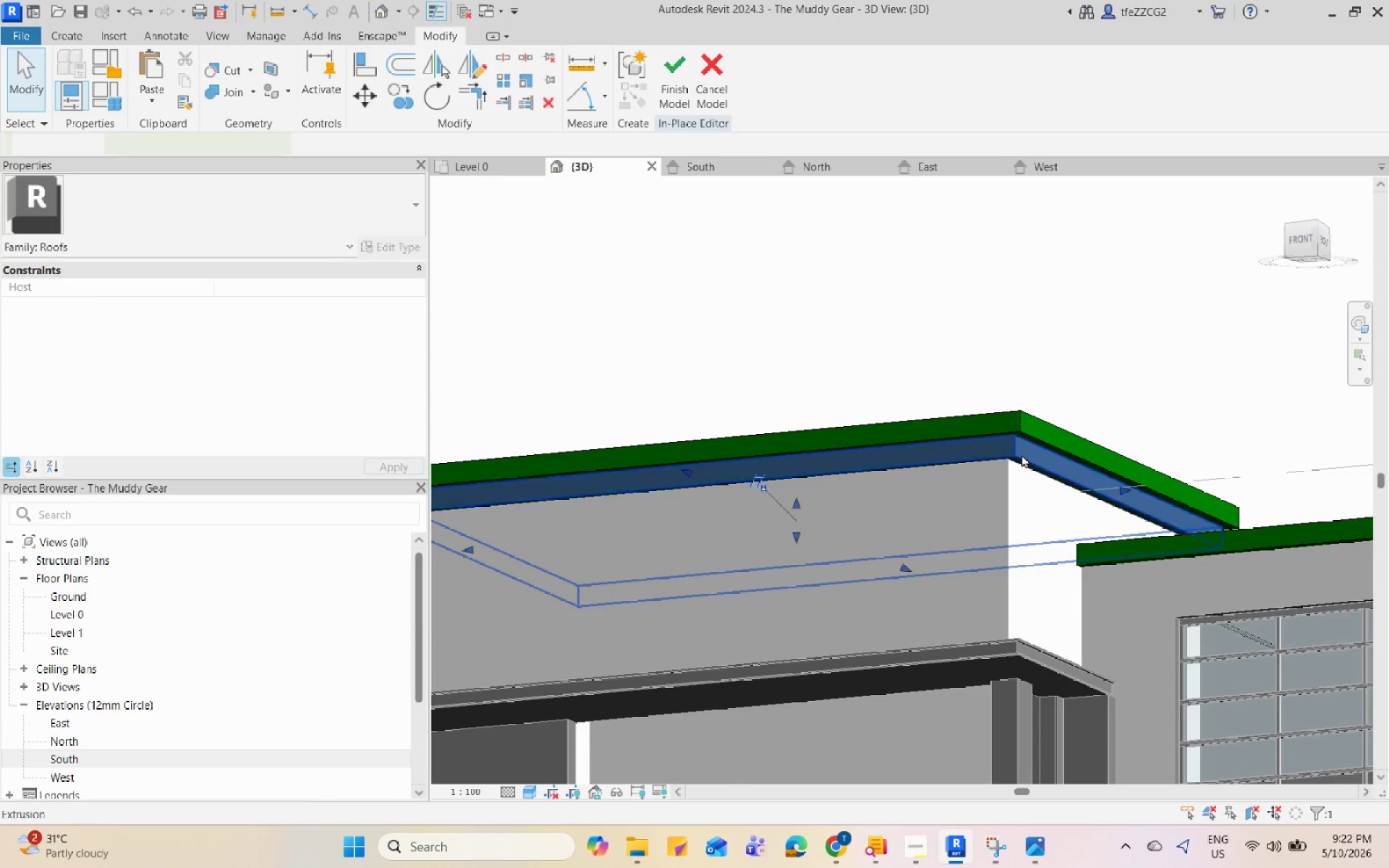 
scroll: coordinate [1019, 467], scroll_direction: down, amount: 6.0
 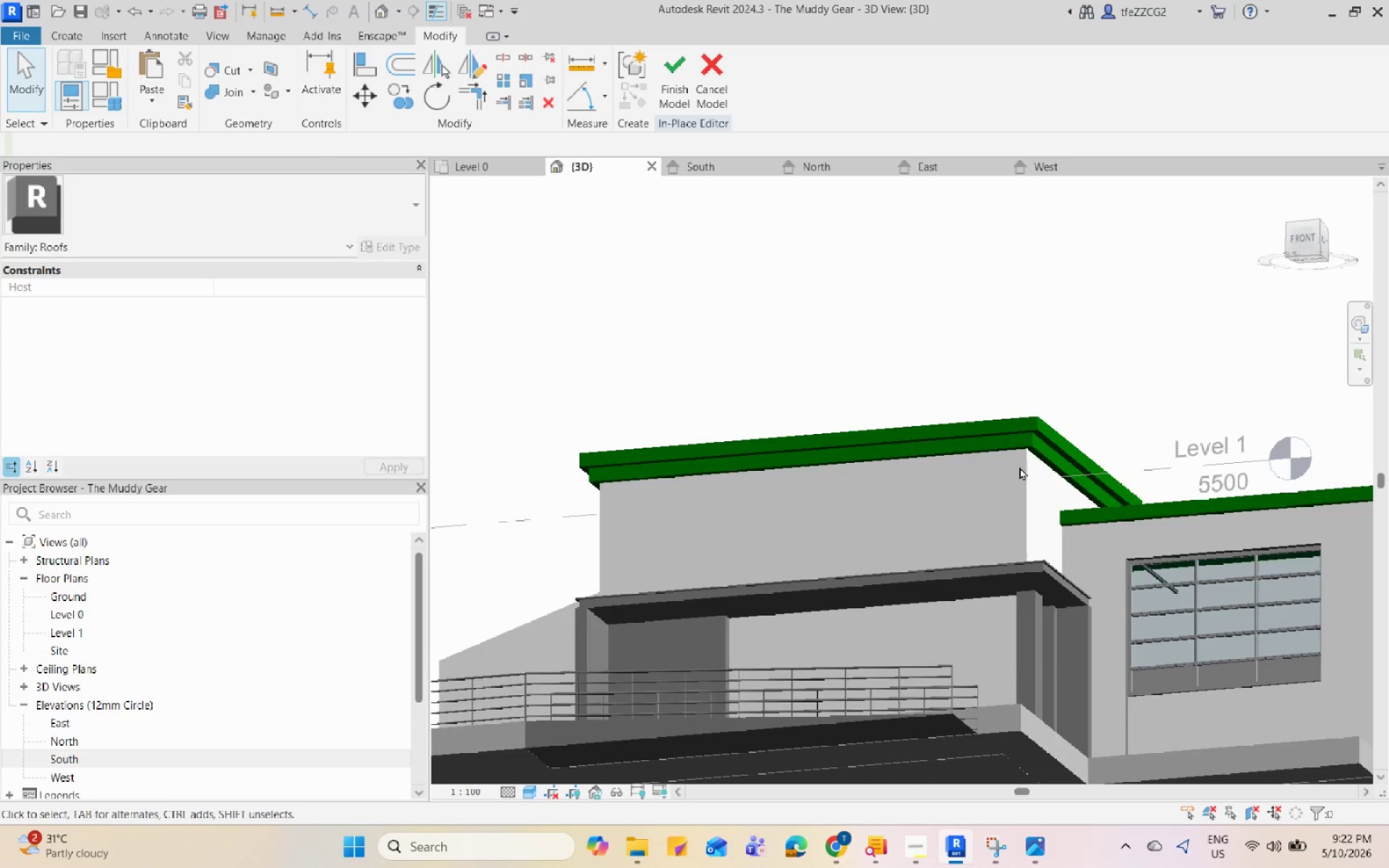 
left_click([1021, 454])
 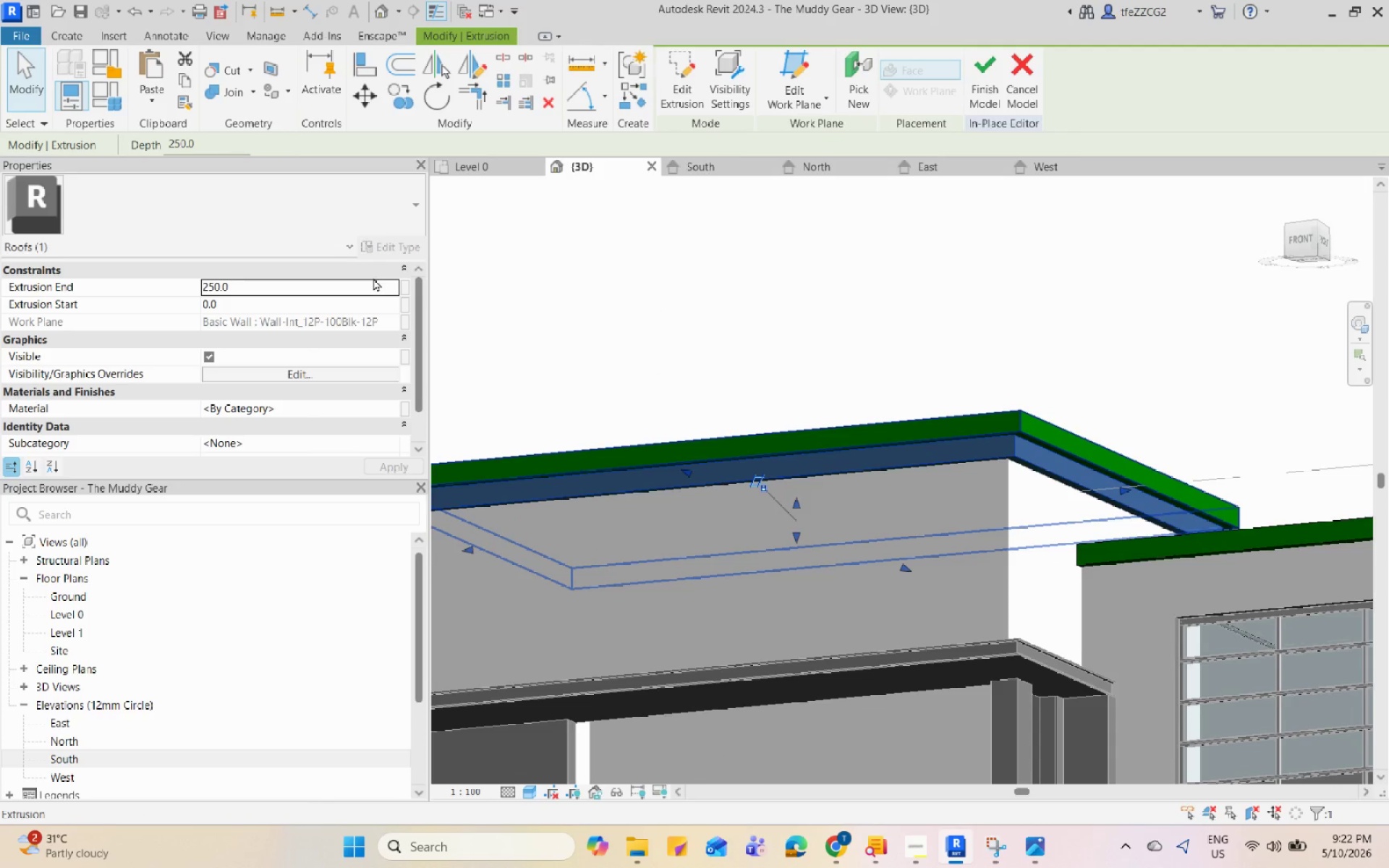 
scroll: coordinate [1014, 468], scroll_direction: up, amount: 5.0
 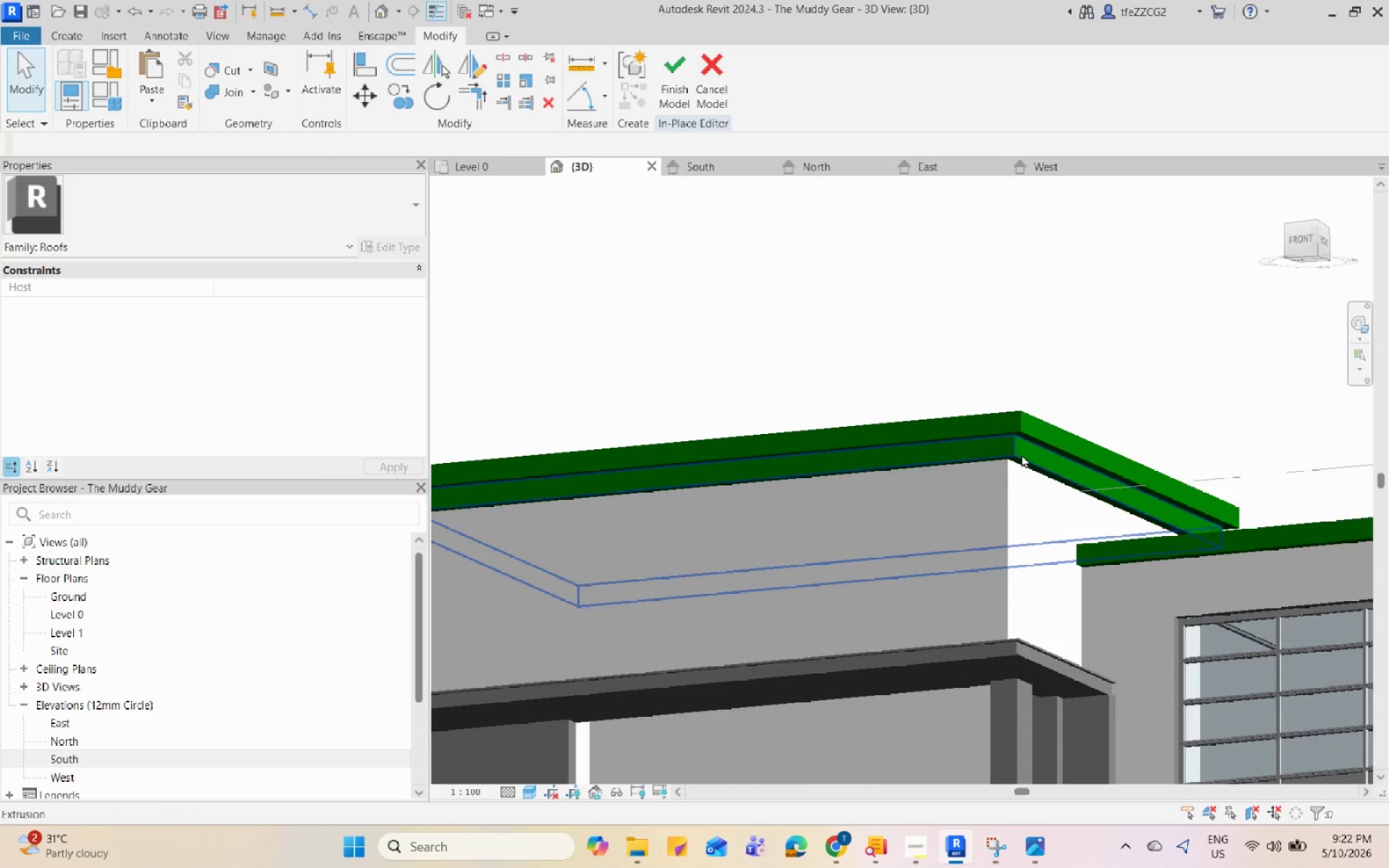 
left_click([373, 284])
 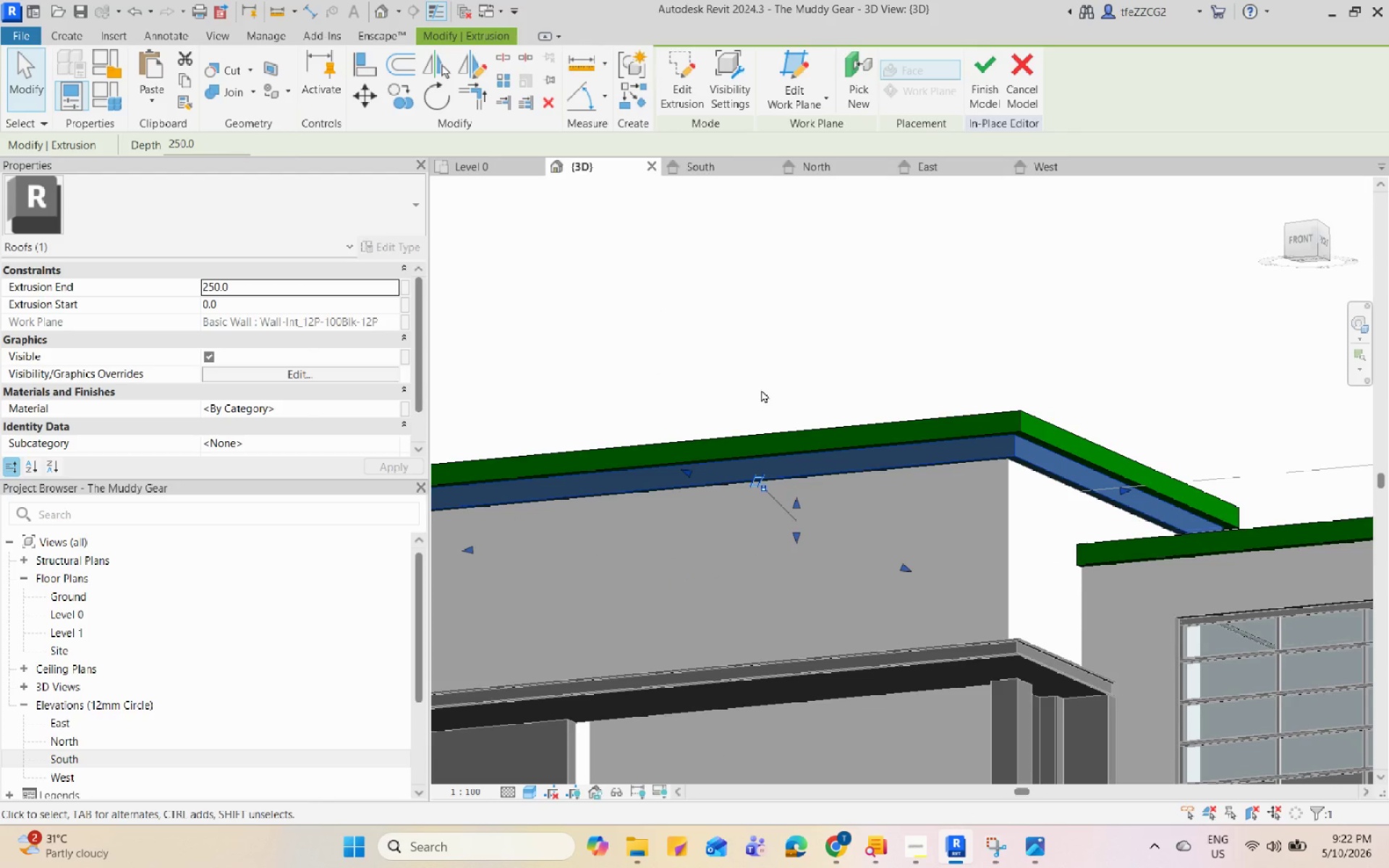 
key(Numpad2)
 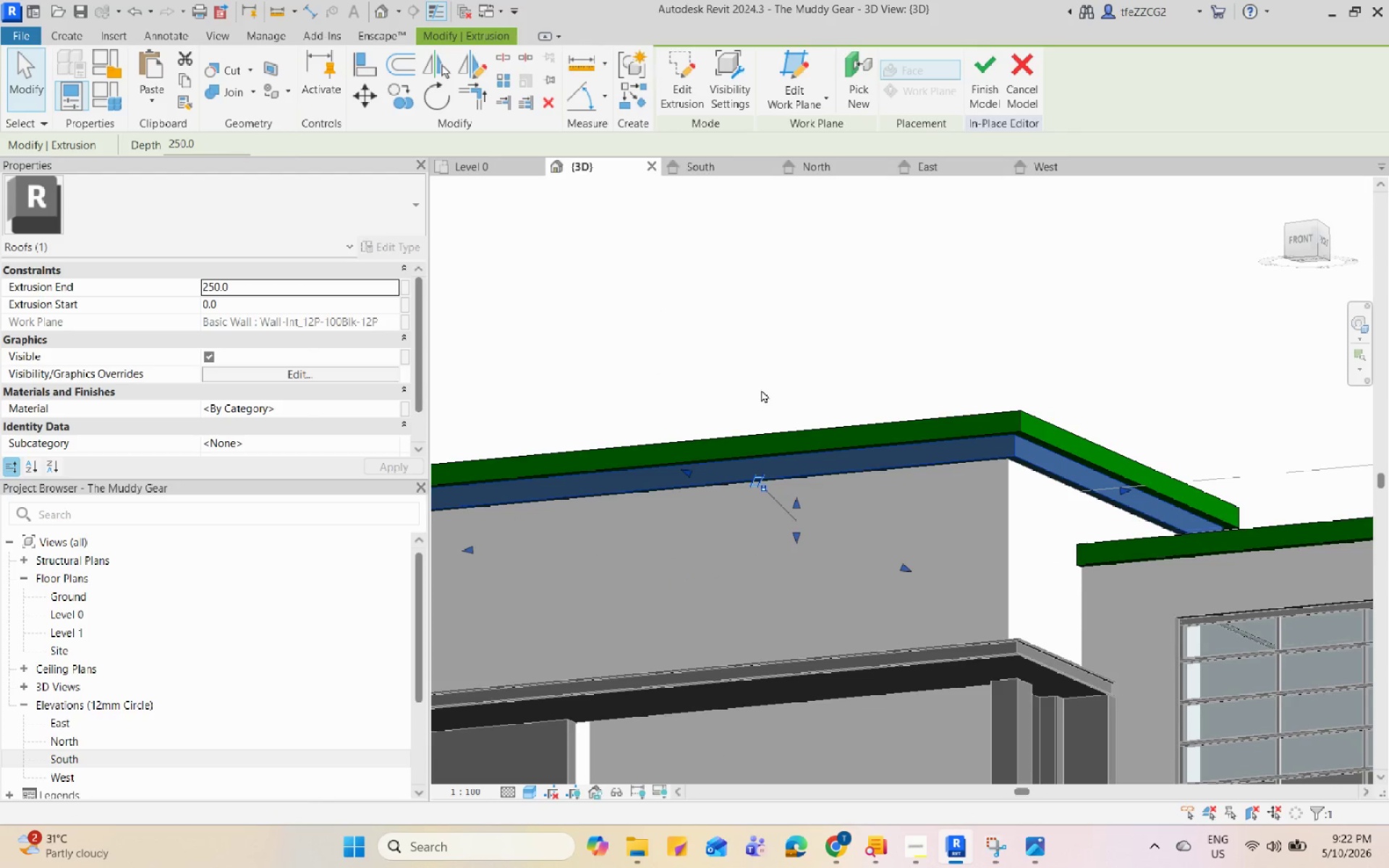 
key(Numpad0)
 